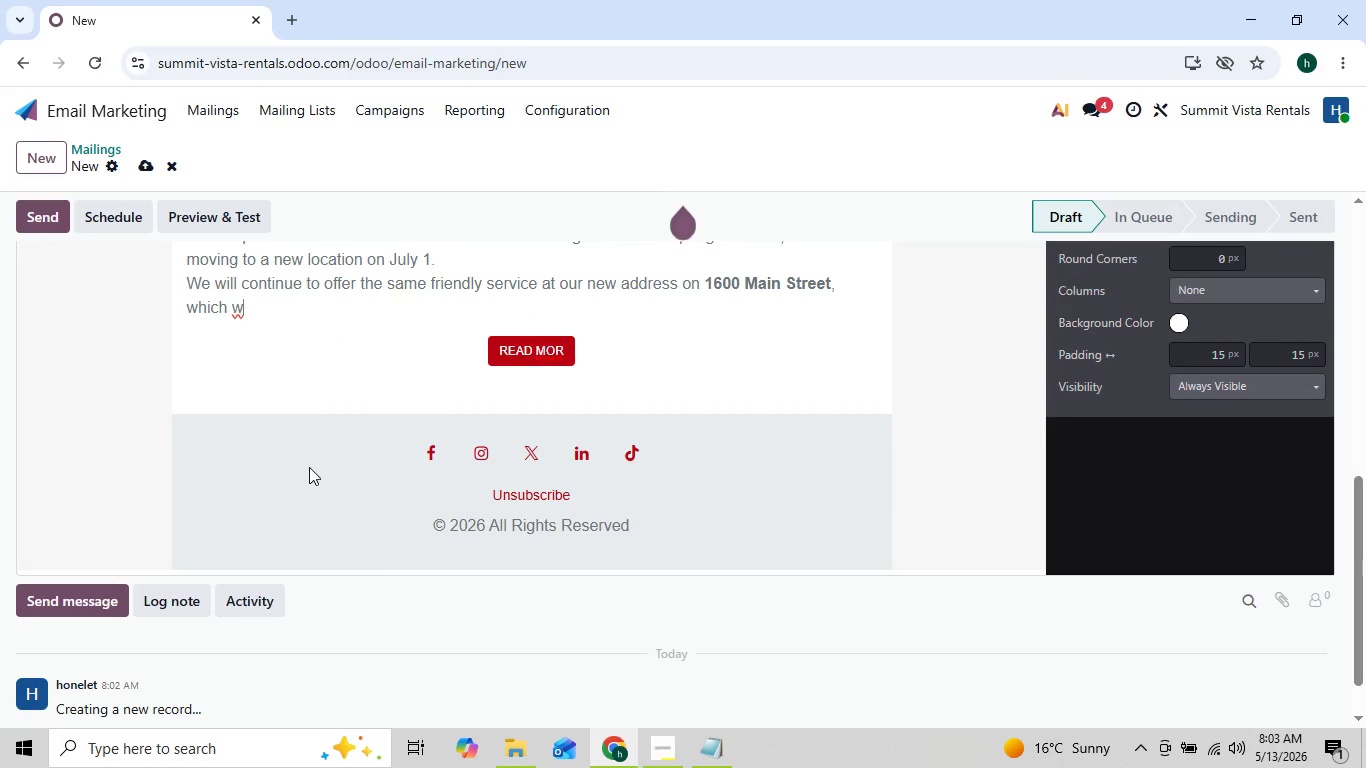 
key(Backspace)
 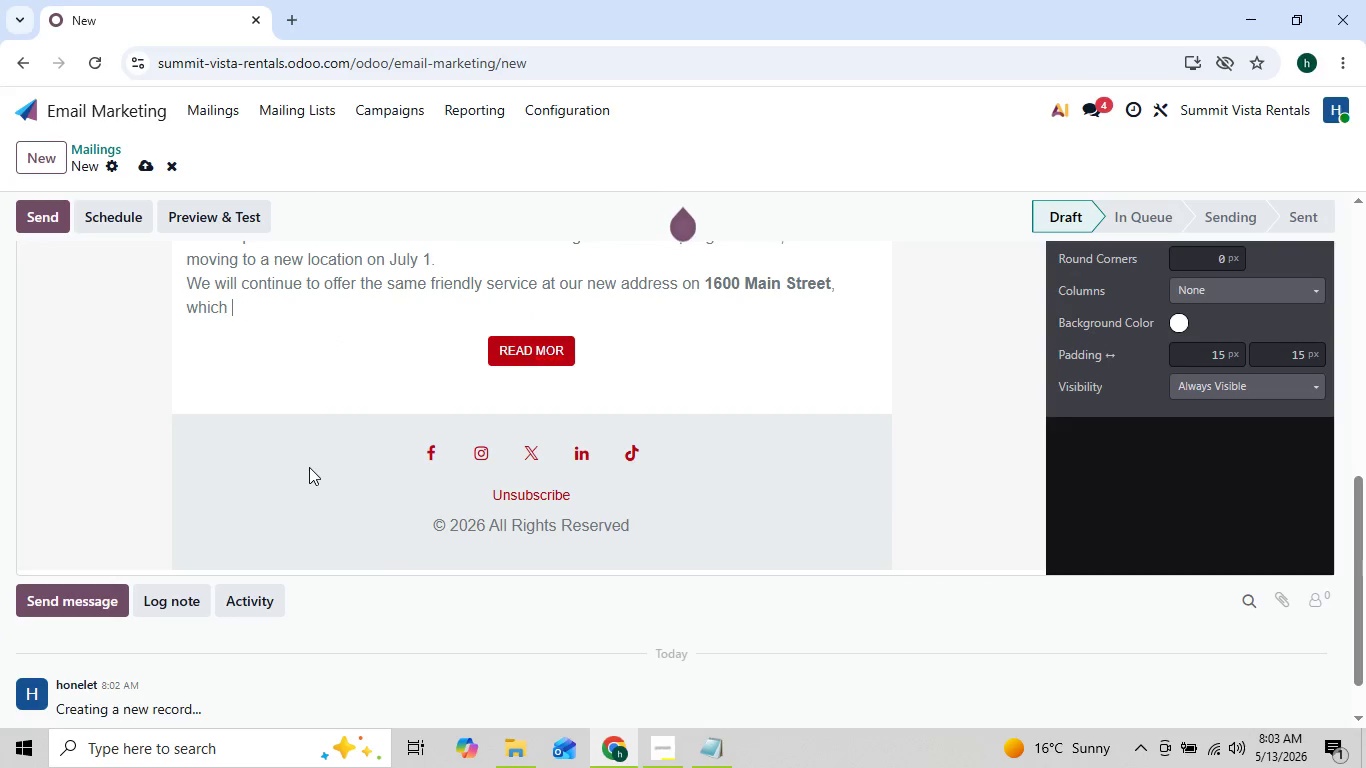 
key(Backspace)
 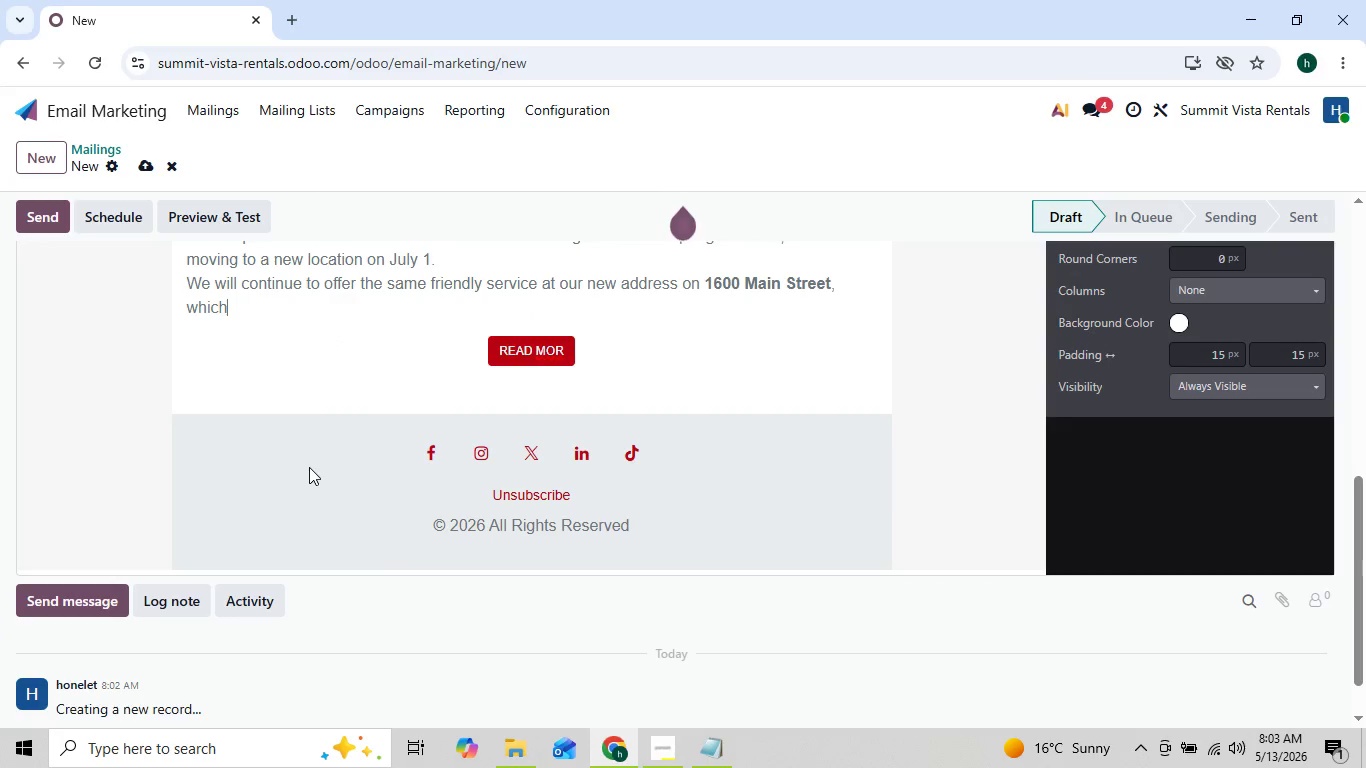 
key(Backspace)
 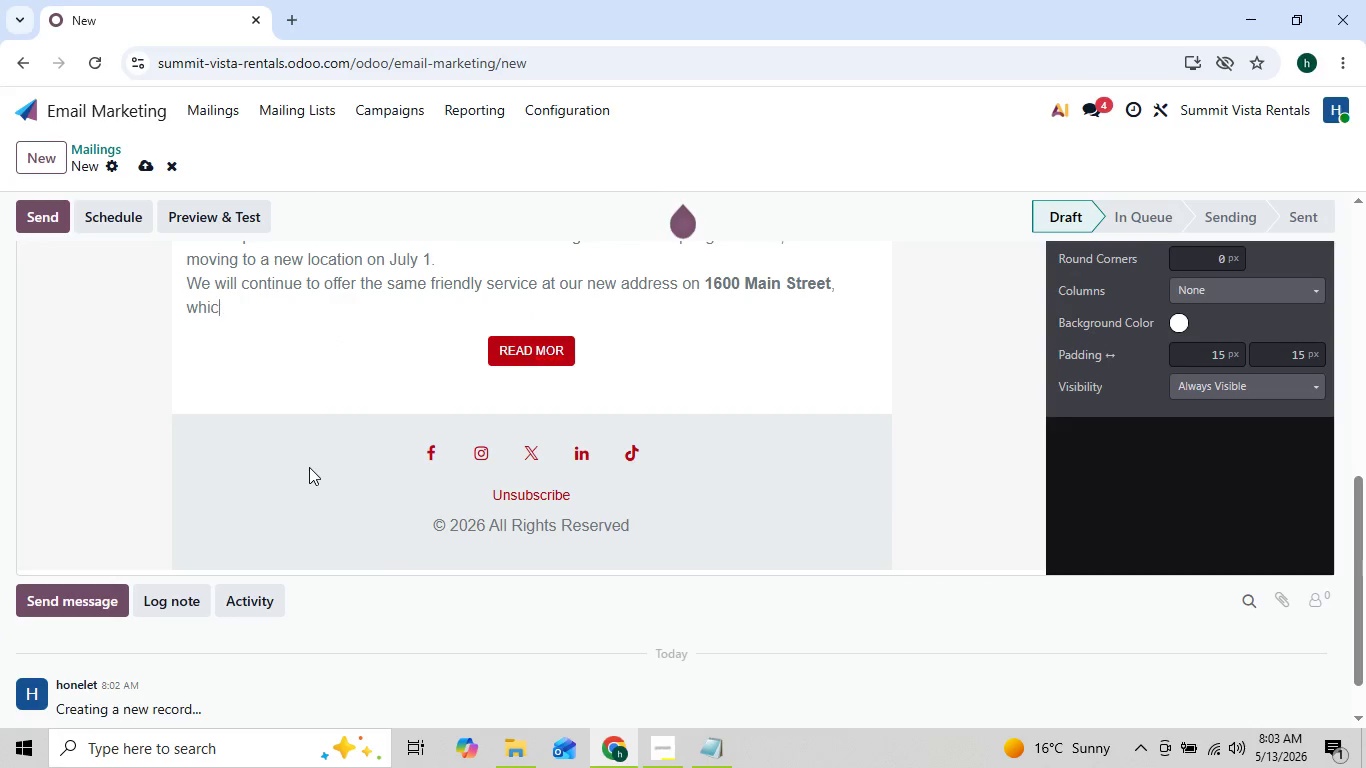 
key(Backspace)
 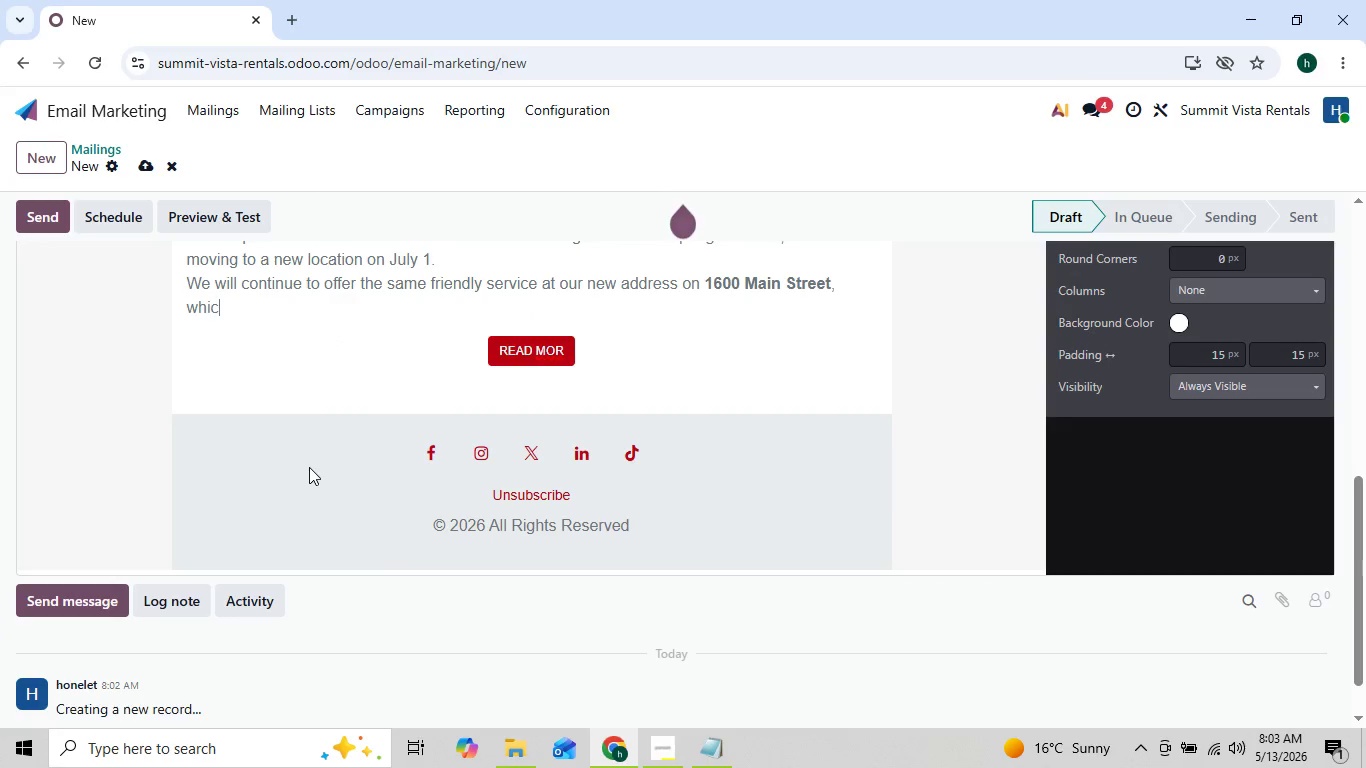 
key(Backspace)
 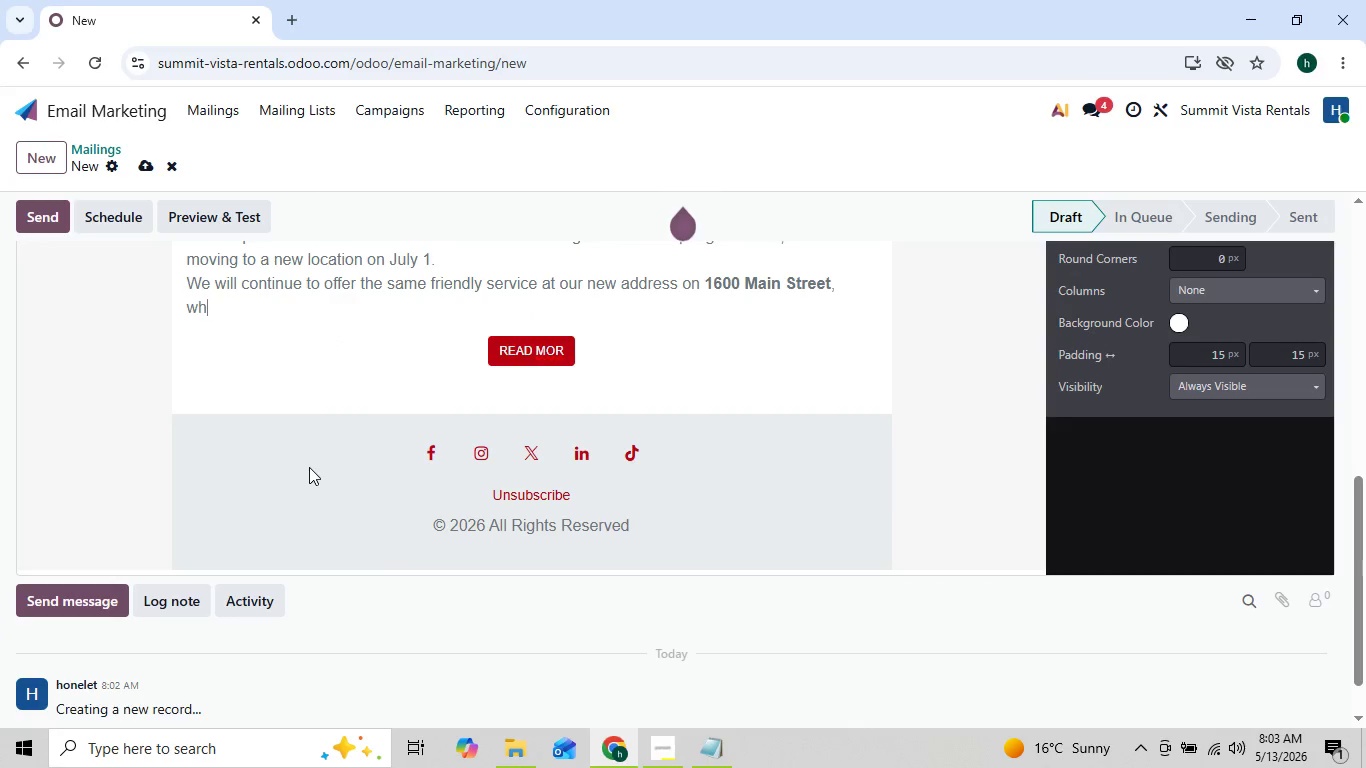 
hold_key(key=Backspace, duration=0.75)
 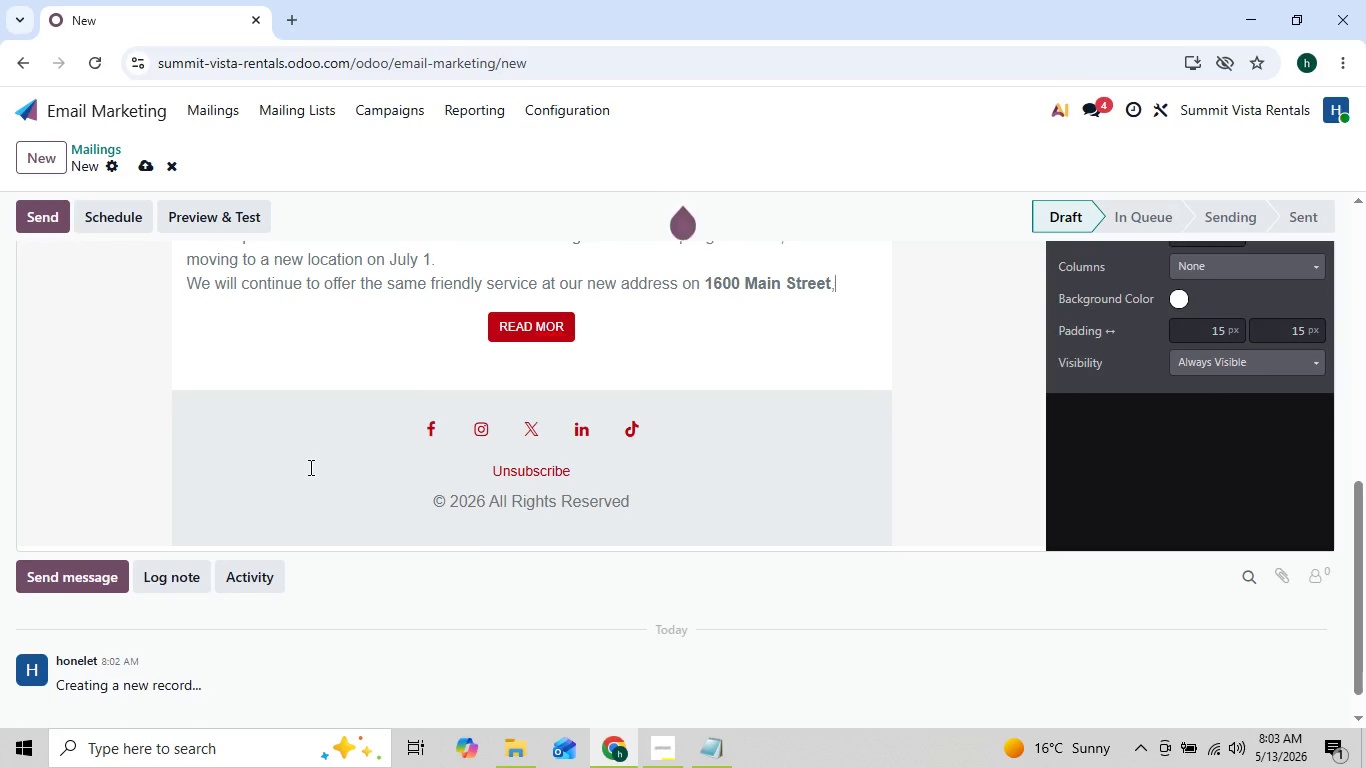 
key(Backspace)
 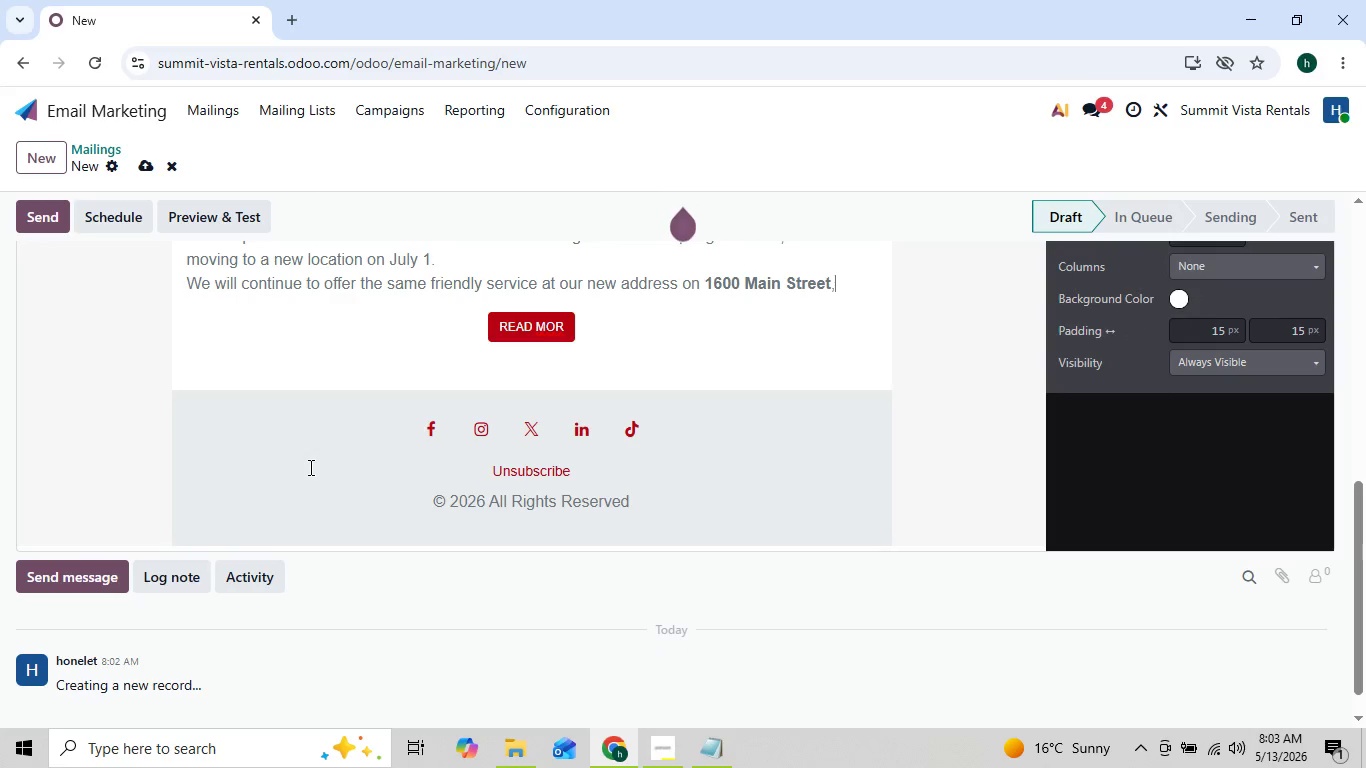 
key(Backspace)
 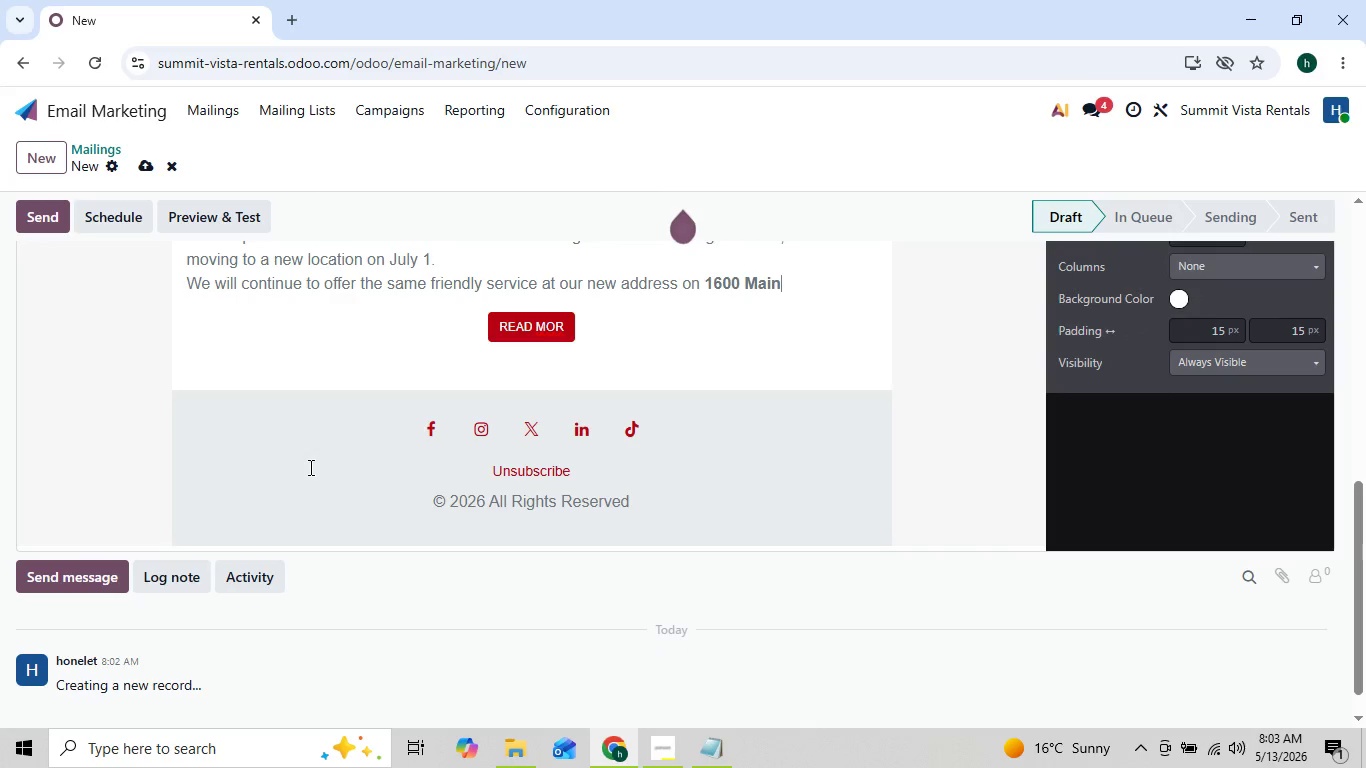 
key(Backspace)
 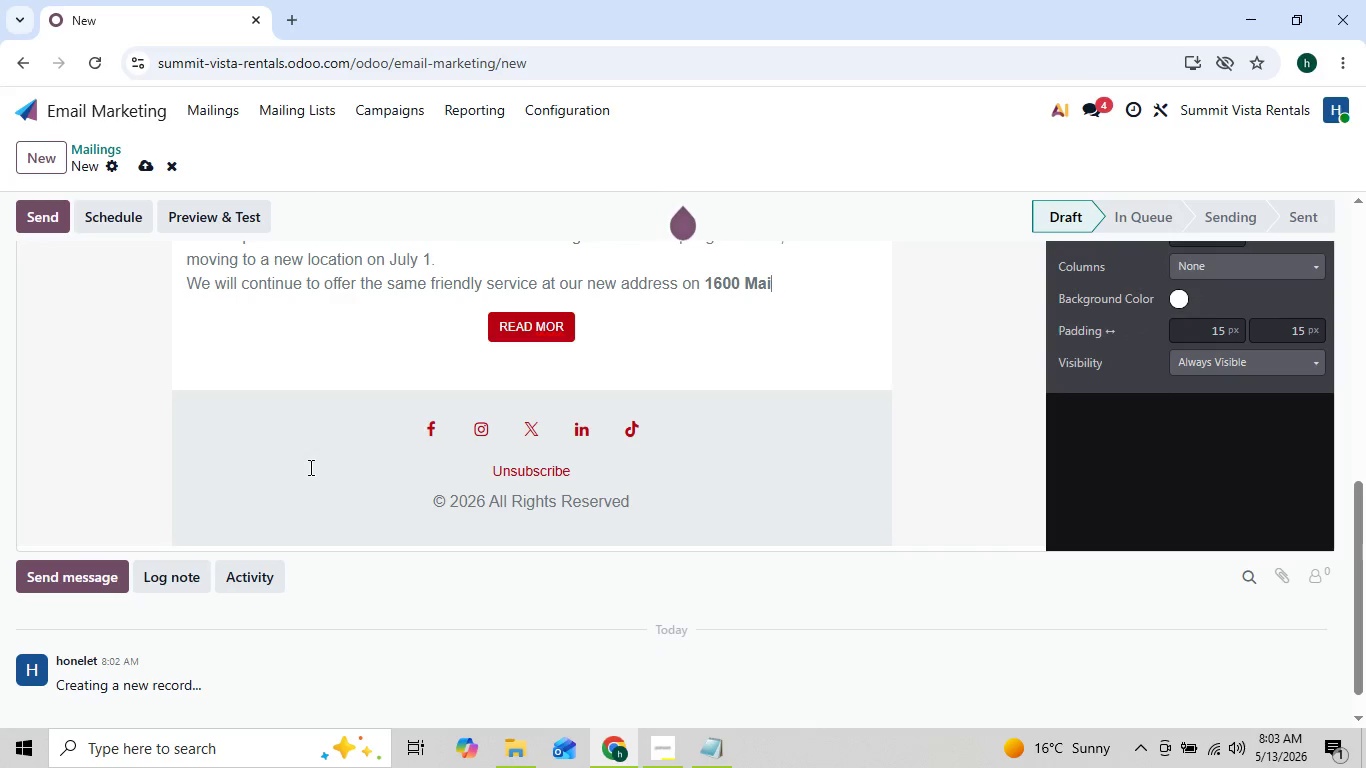 
key(Backspace)
 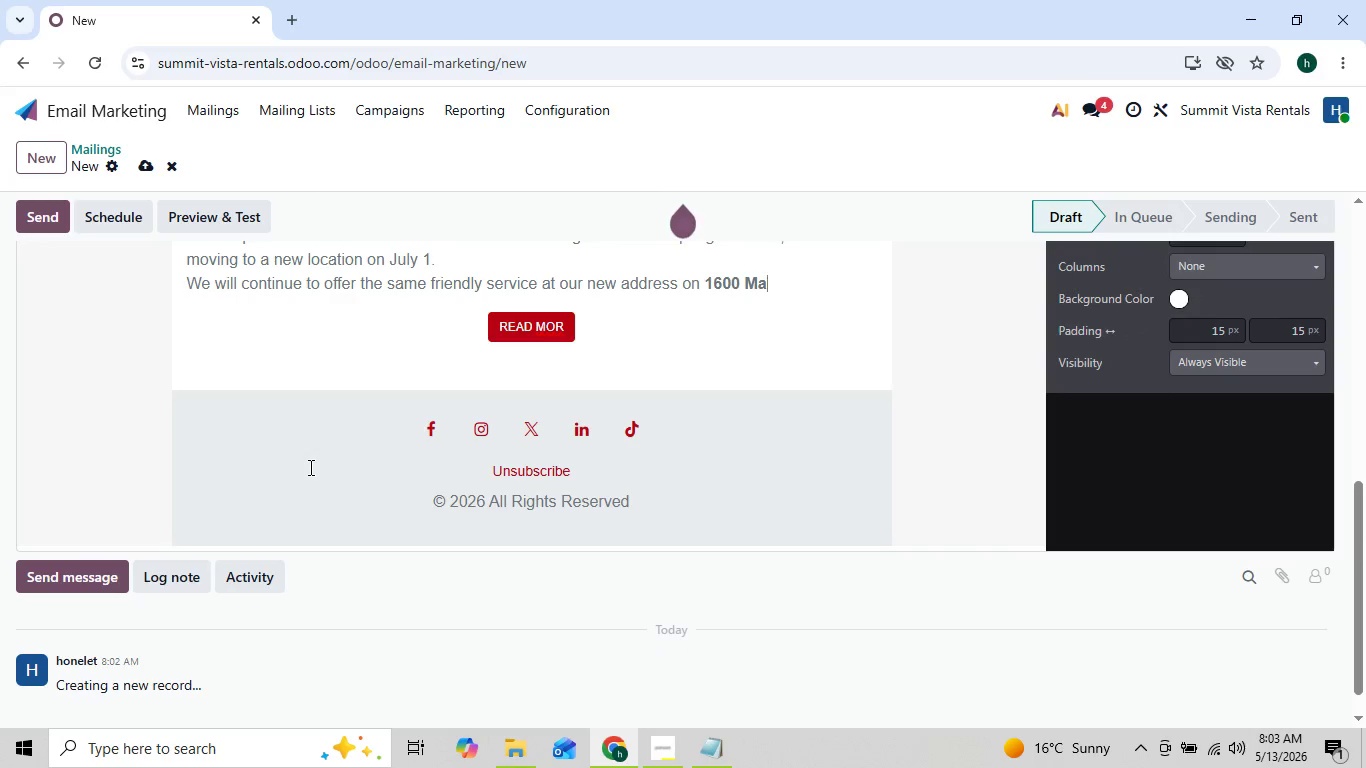 
key(Backspace)
 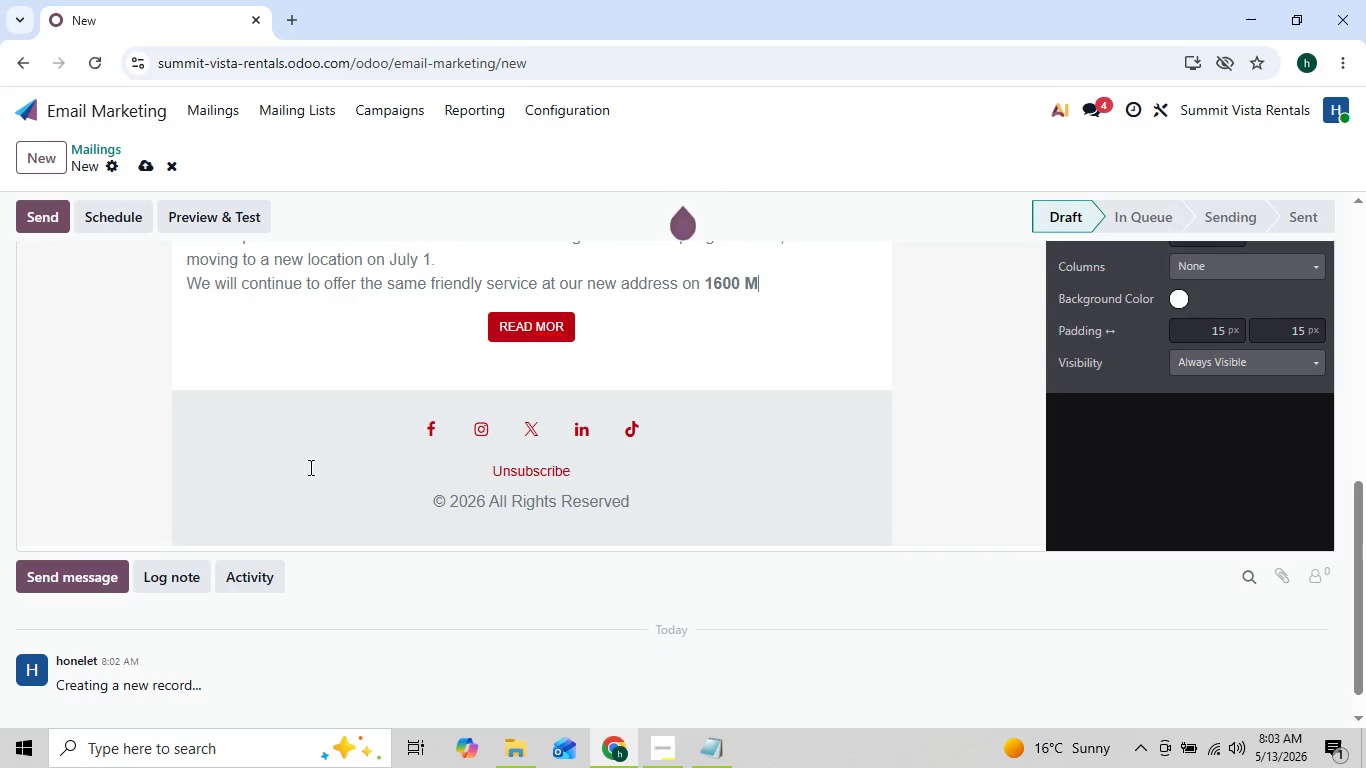 
key(Backspace)
 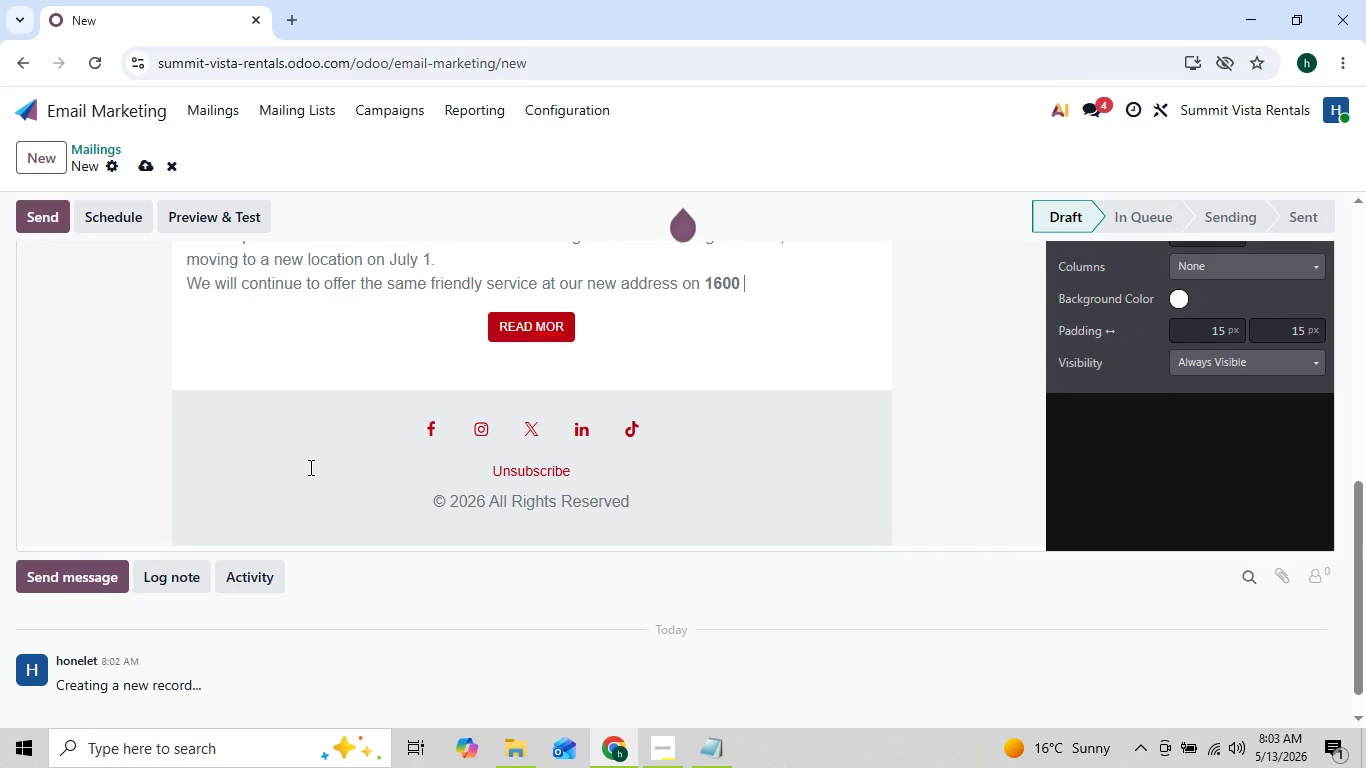 
key(Backspace)
 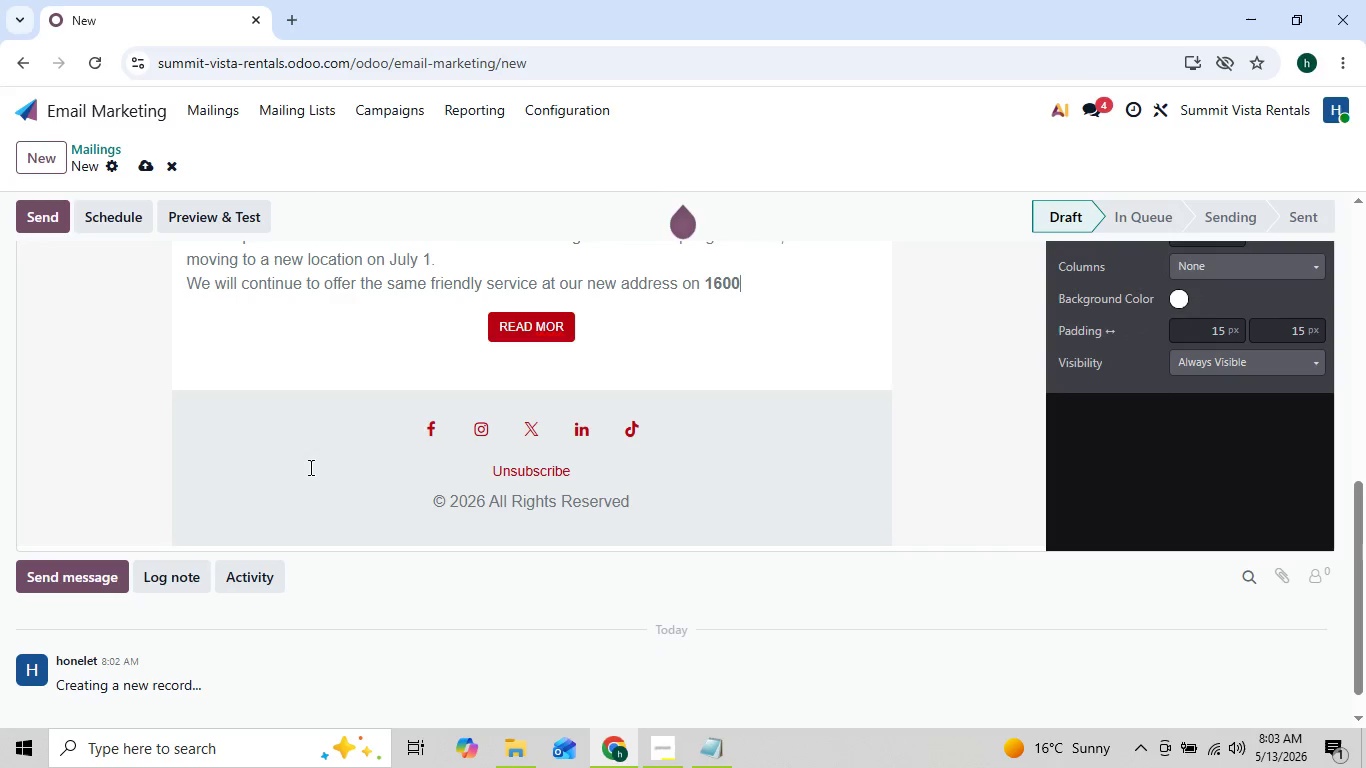 
key(Backspace)
 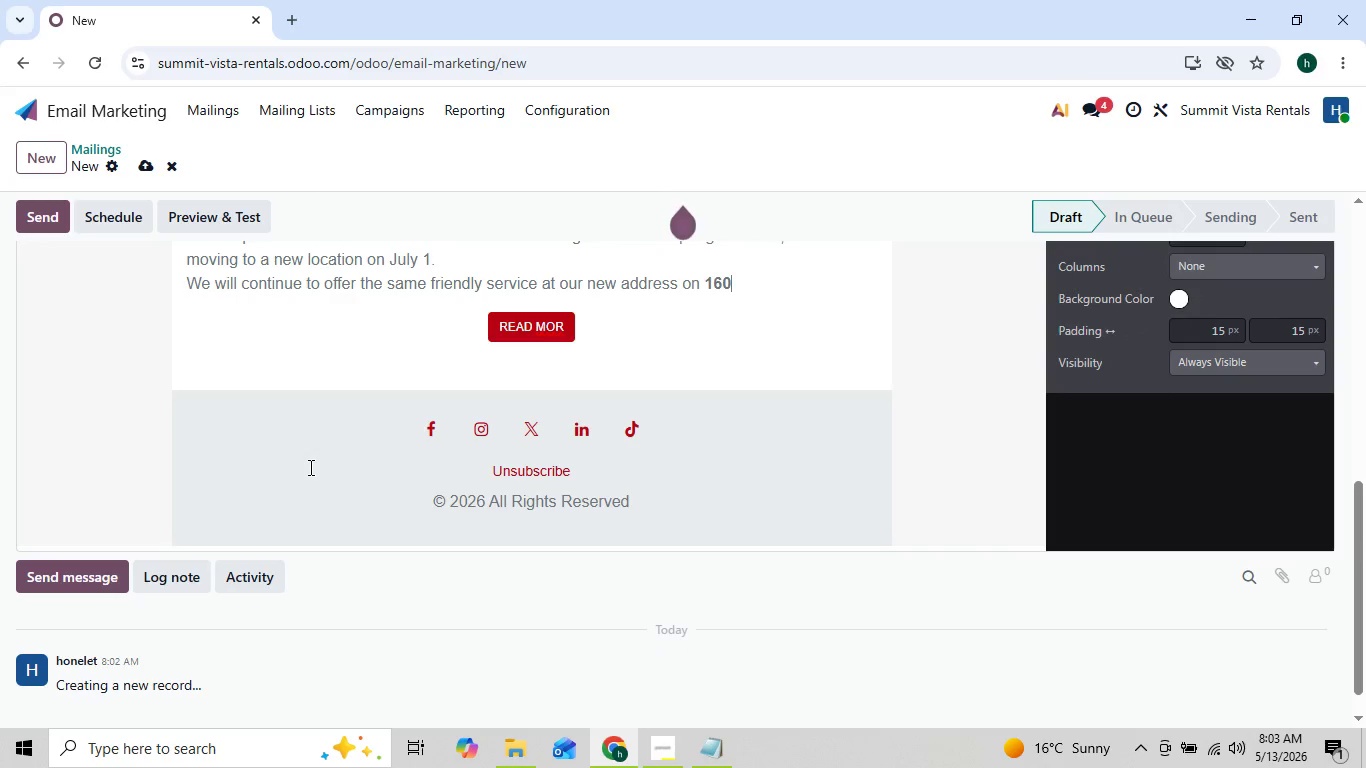 
key(Backspace)
 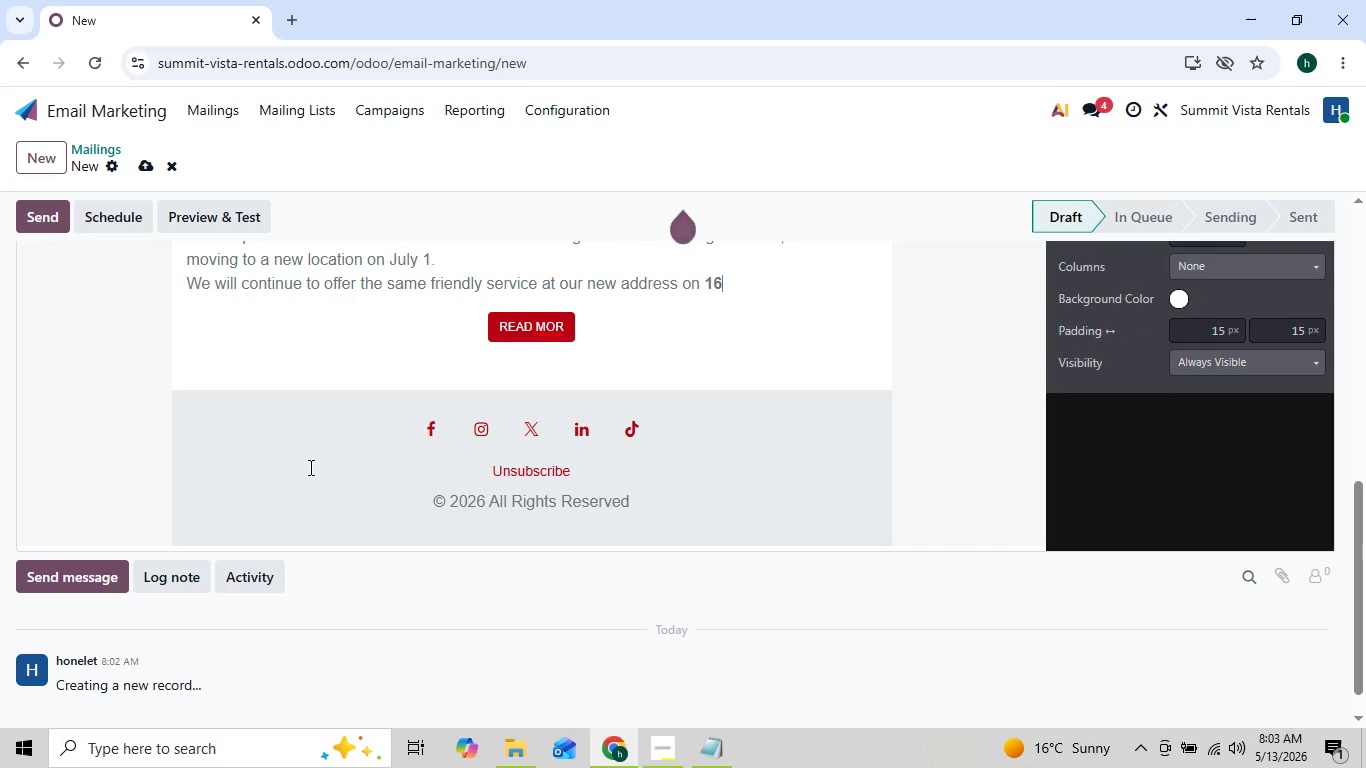 
key(Backspace)
 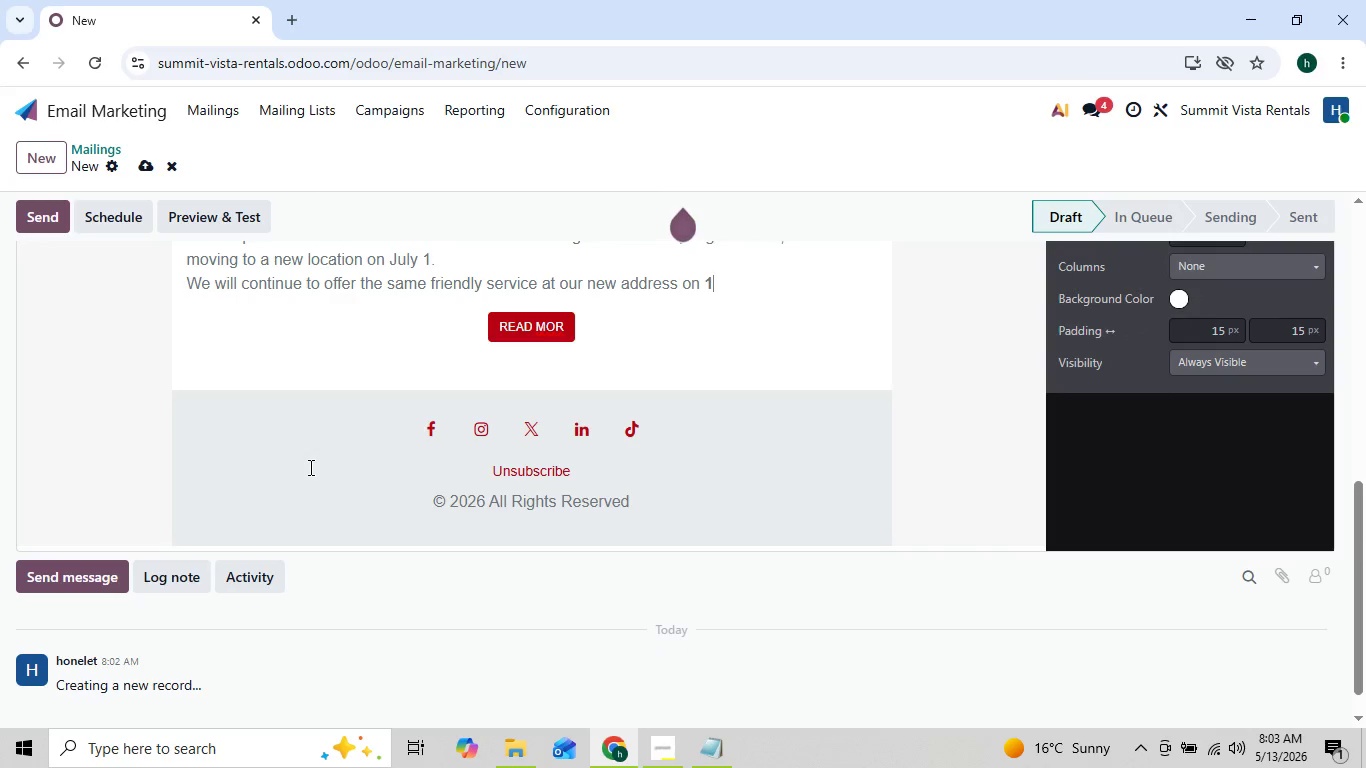 
key(Backspace)
 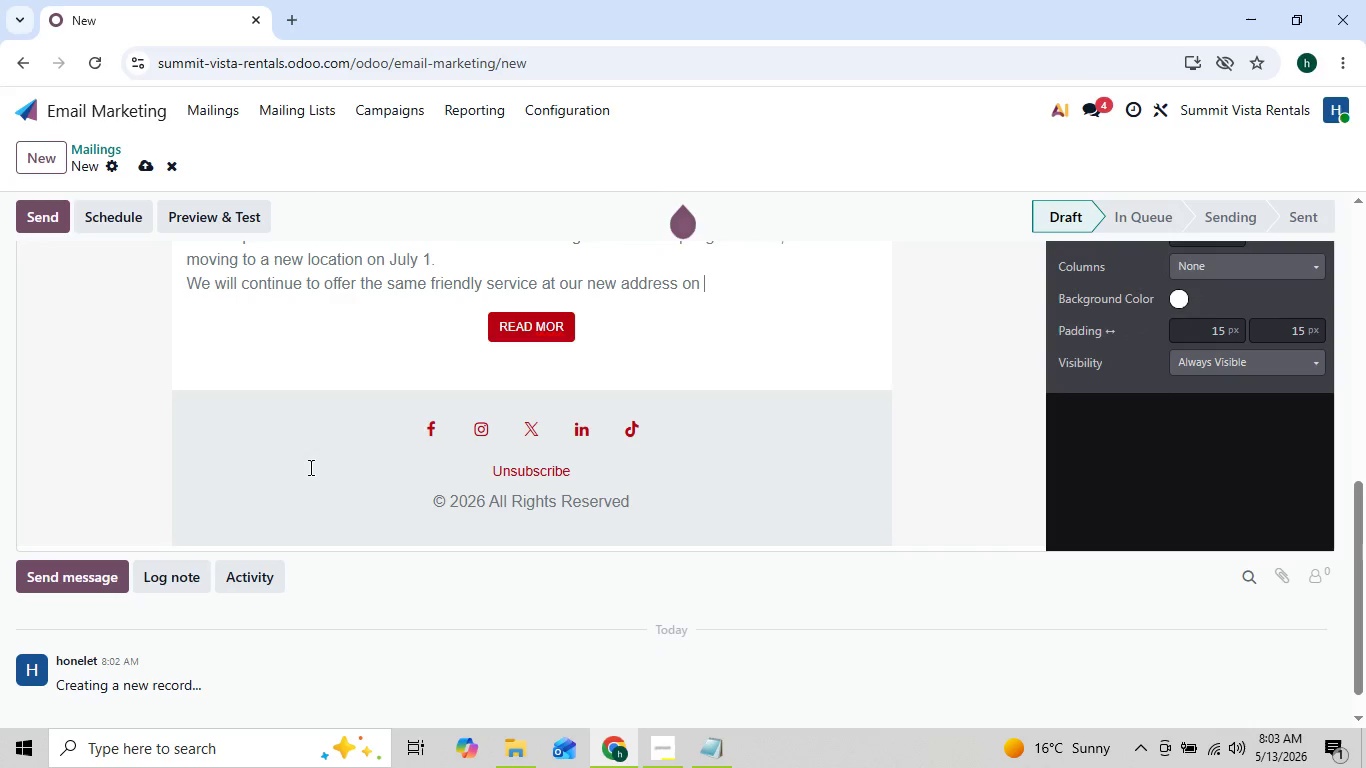 
key(Backspace)
 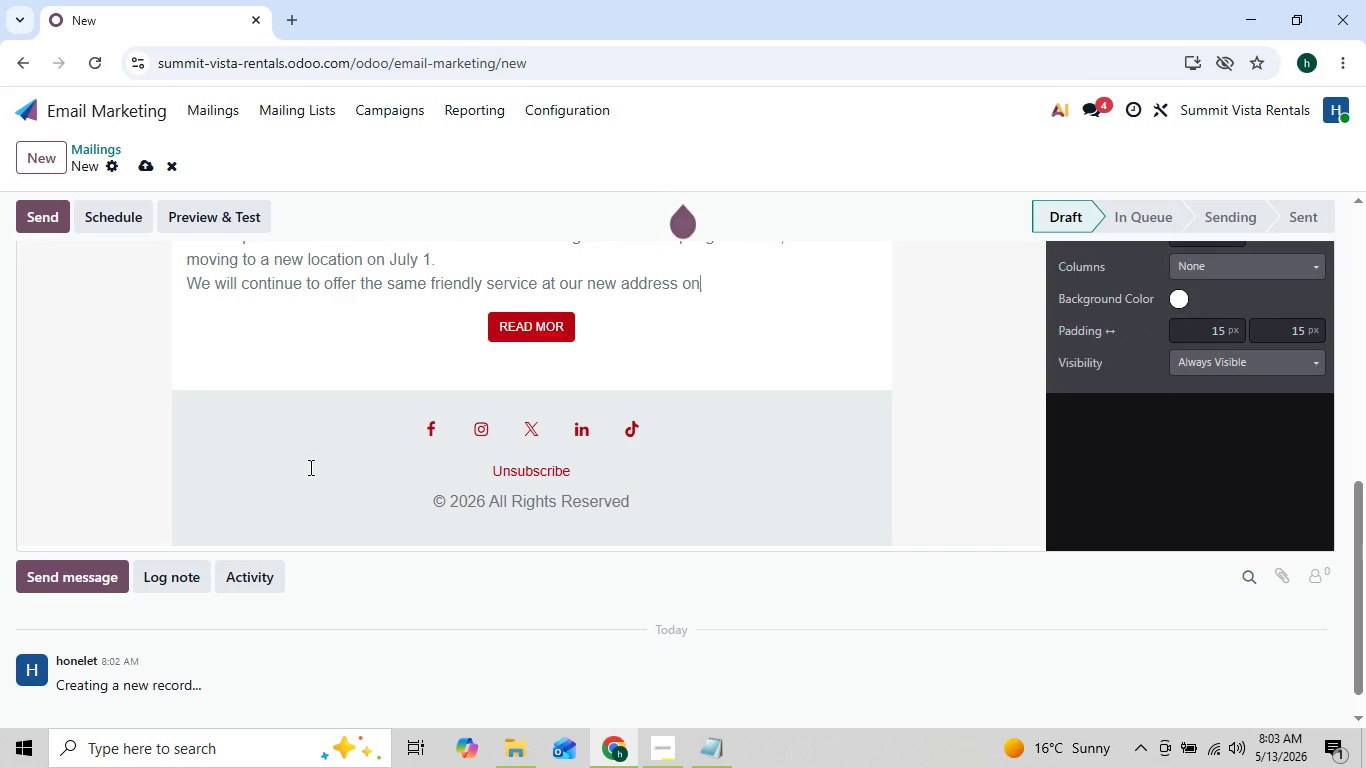 
hold_key(key=Backspace, duration=1.08)
 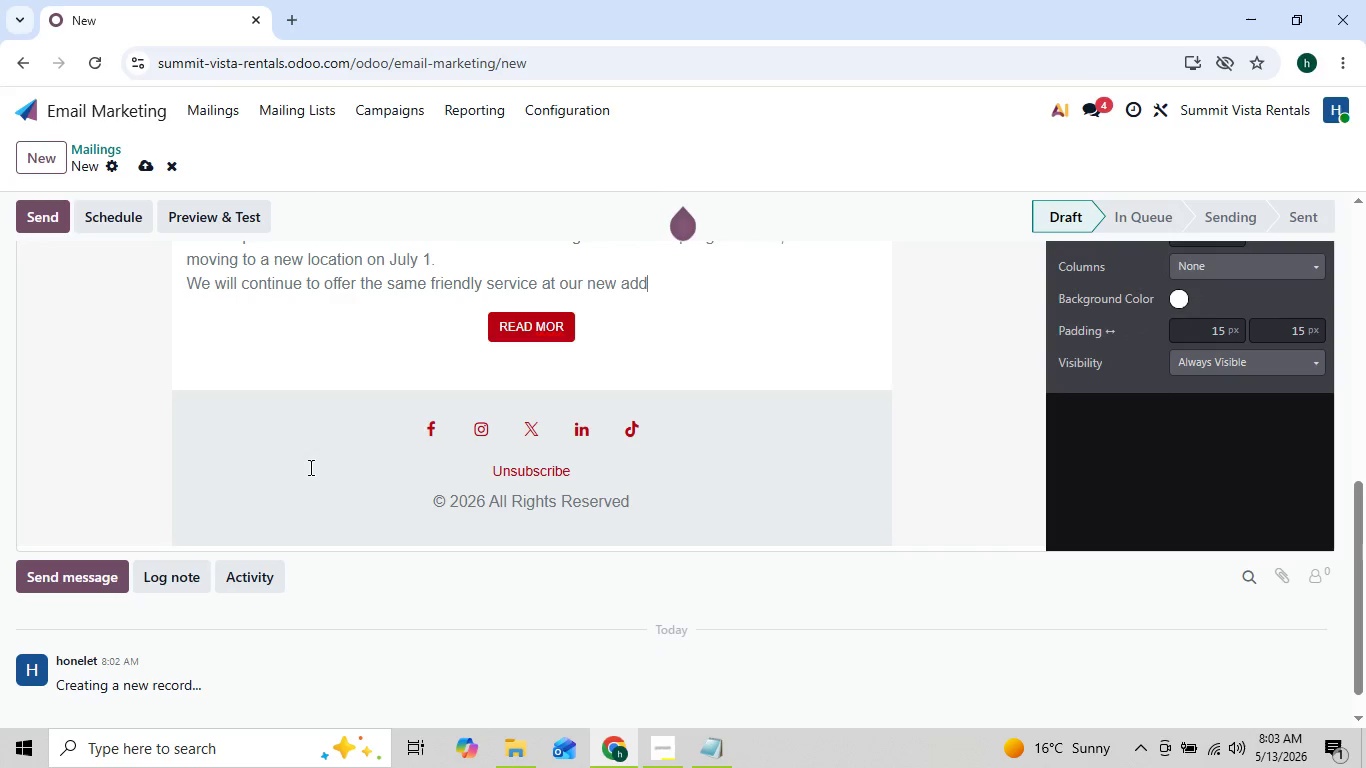 
key(Backspace)
 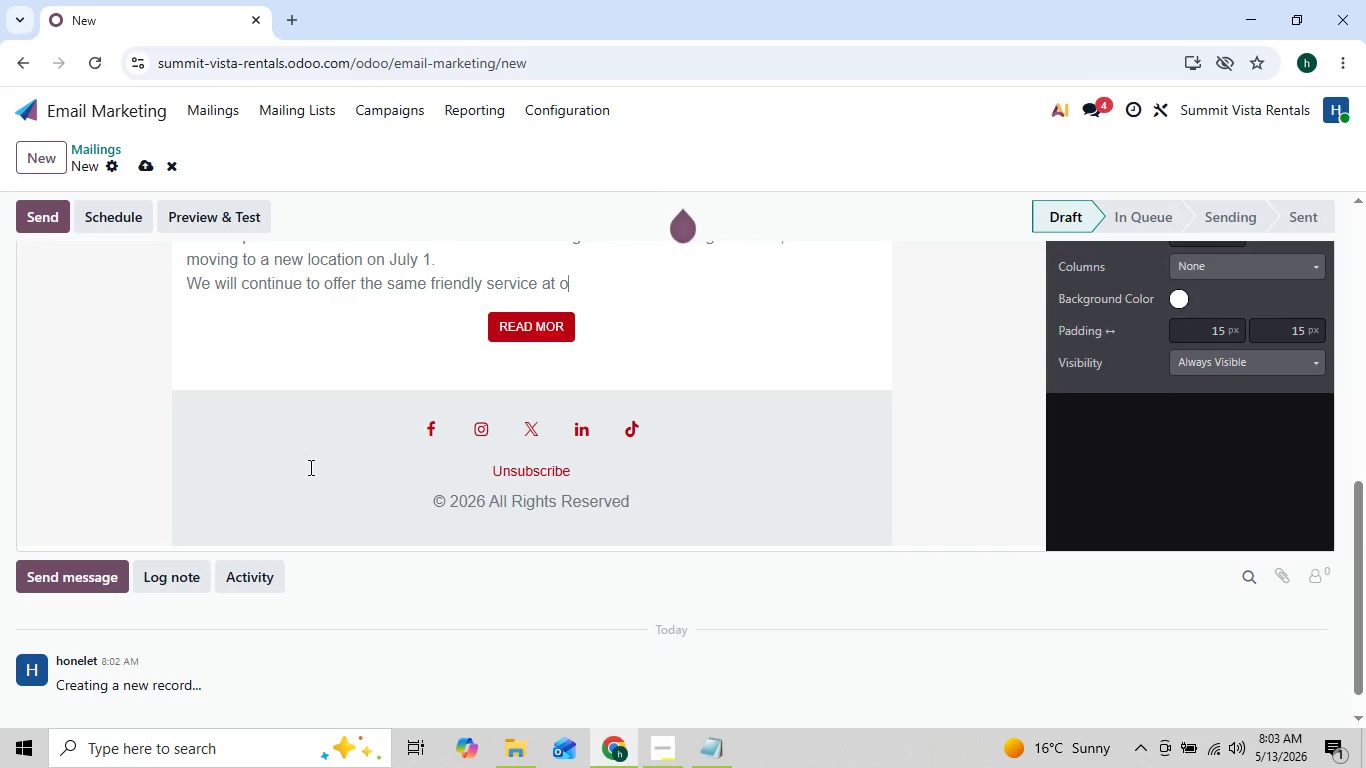 
key(Backspace)
 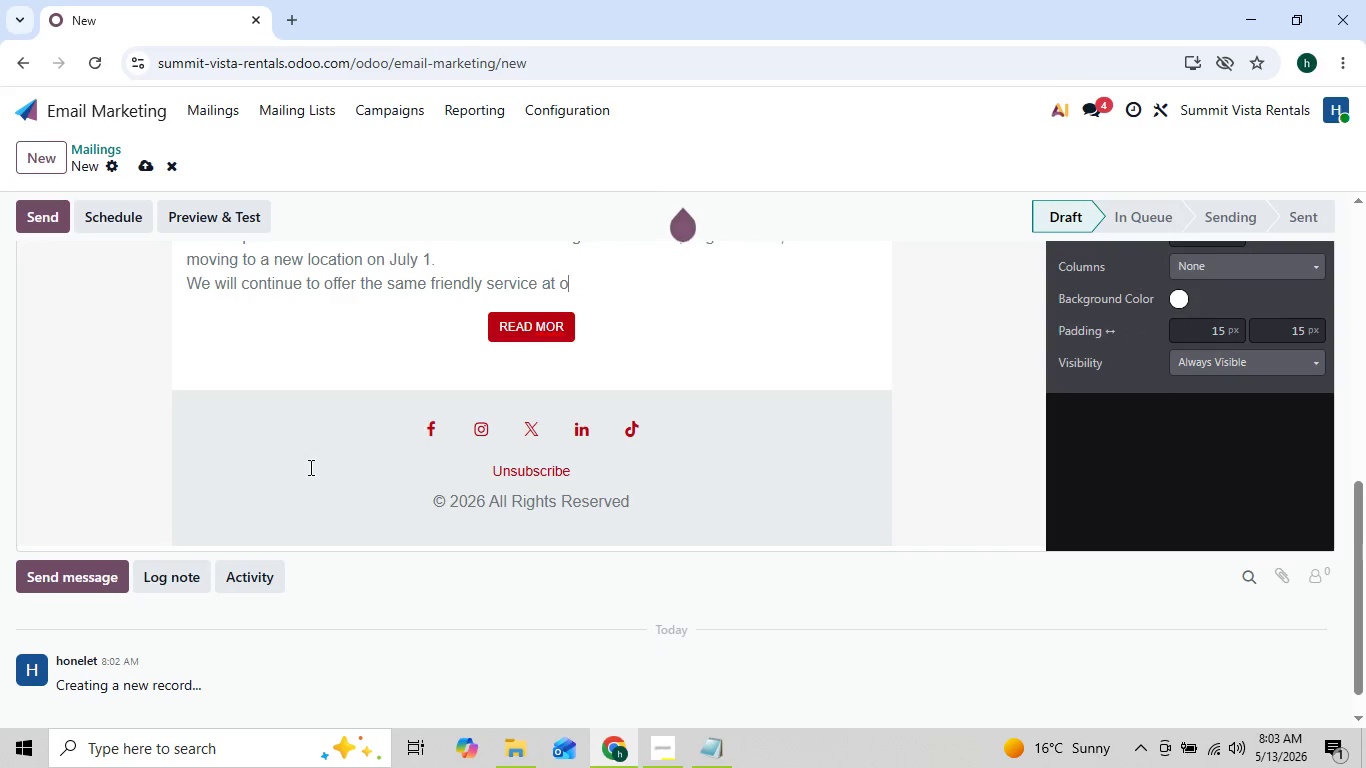 
key(Backspace)
 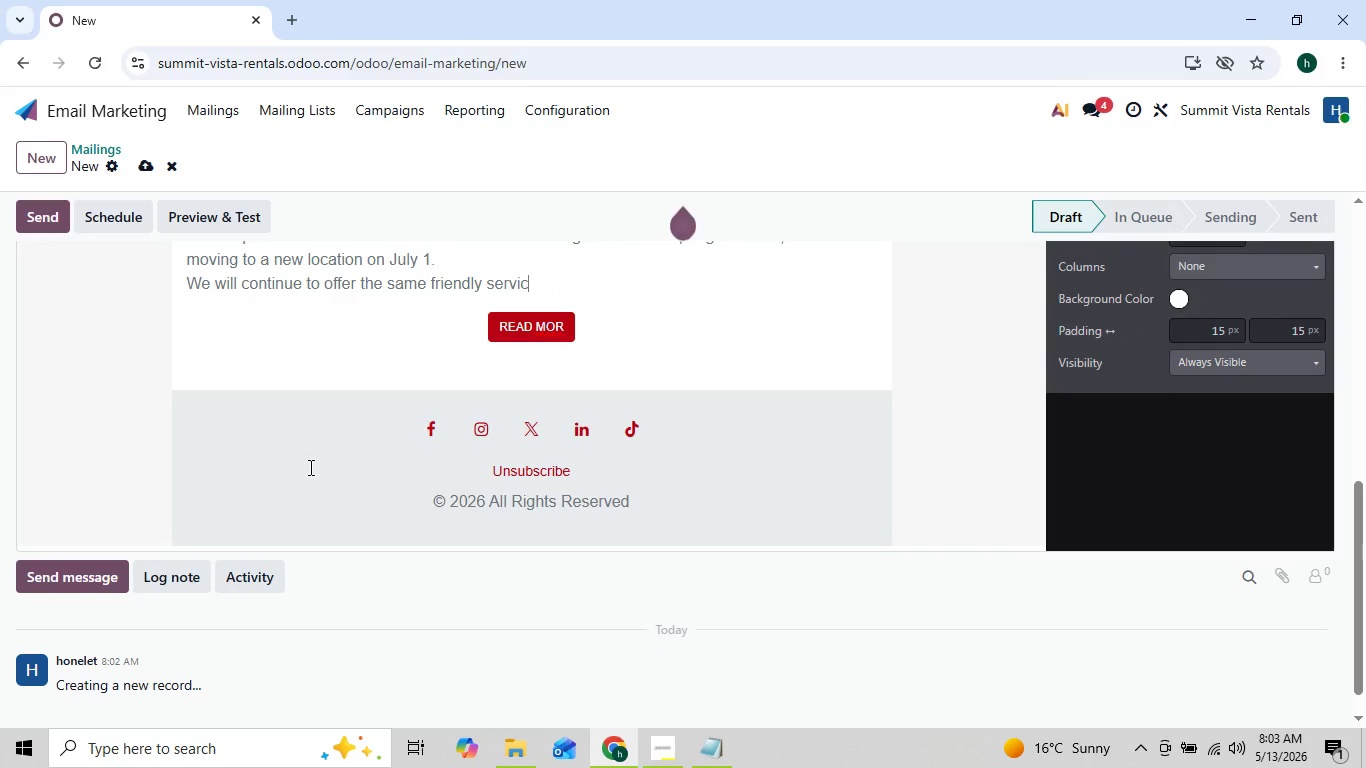 
key(Backspace)
 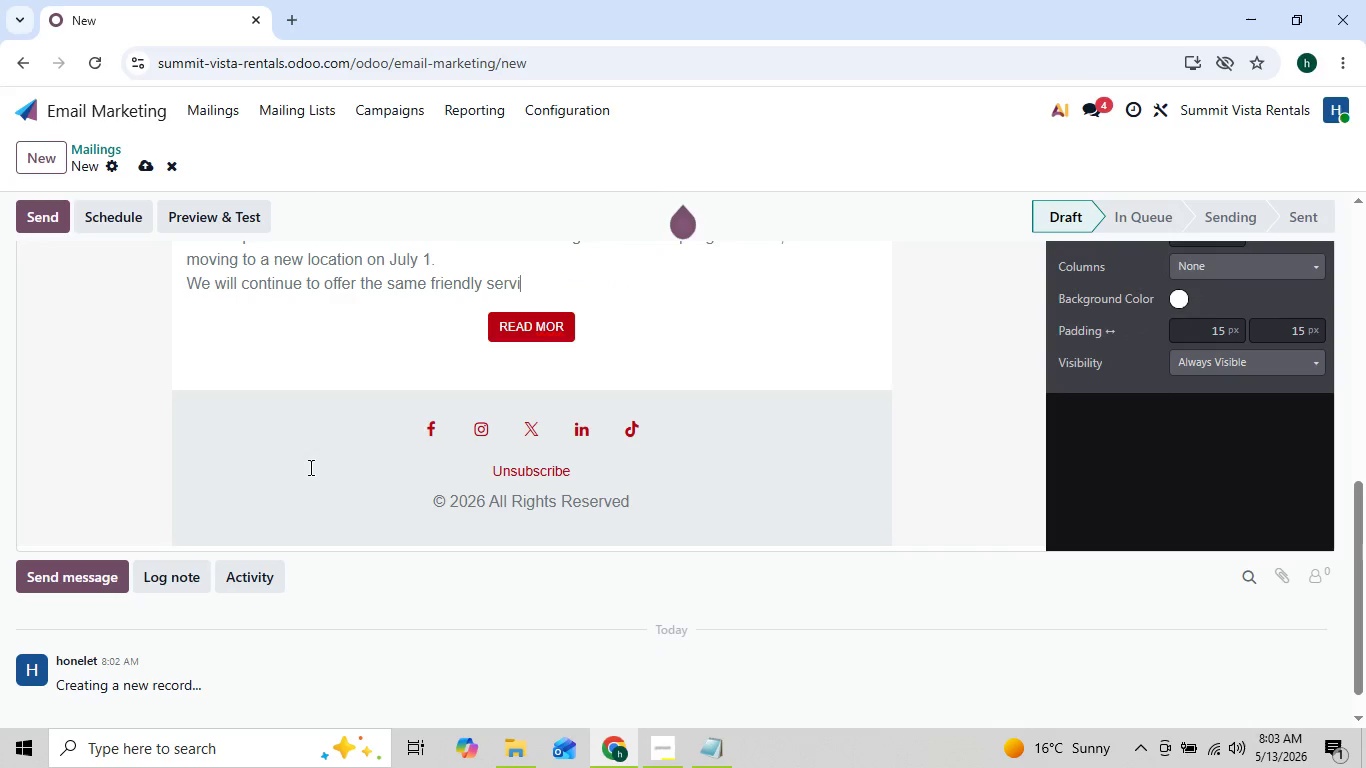 
key(Backspace)
 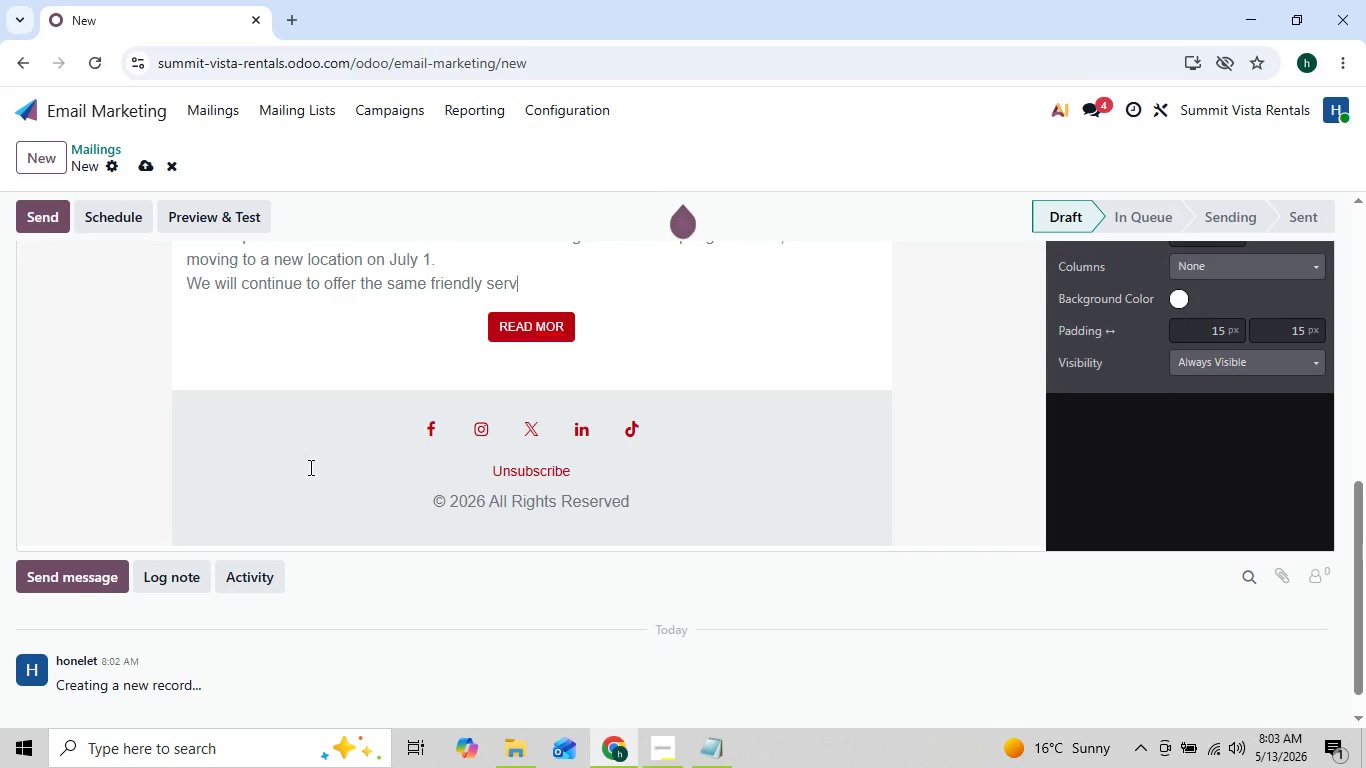 
key(Backspace)
 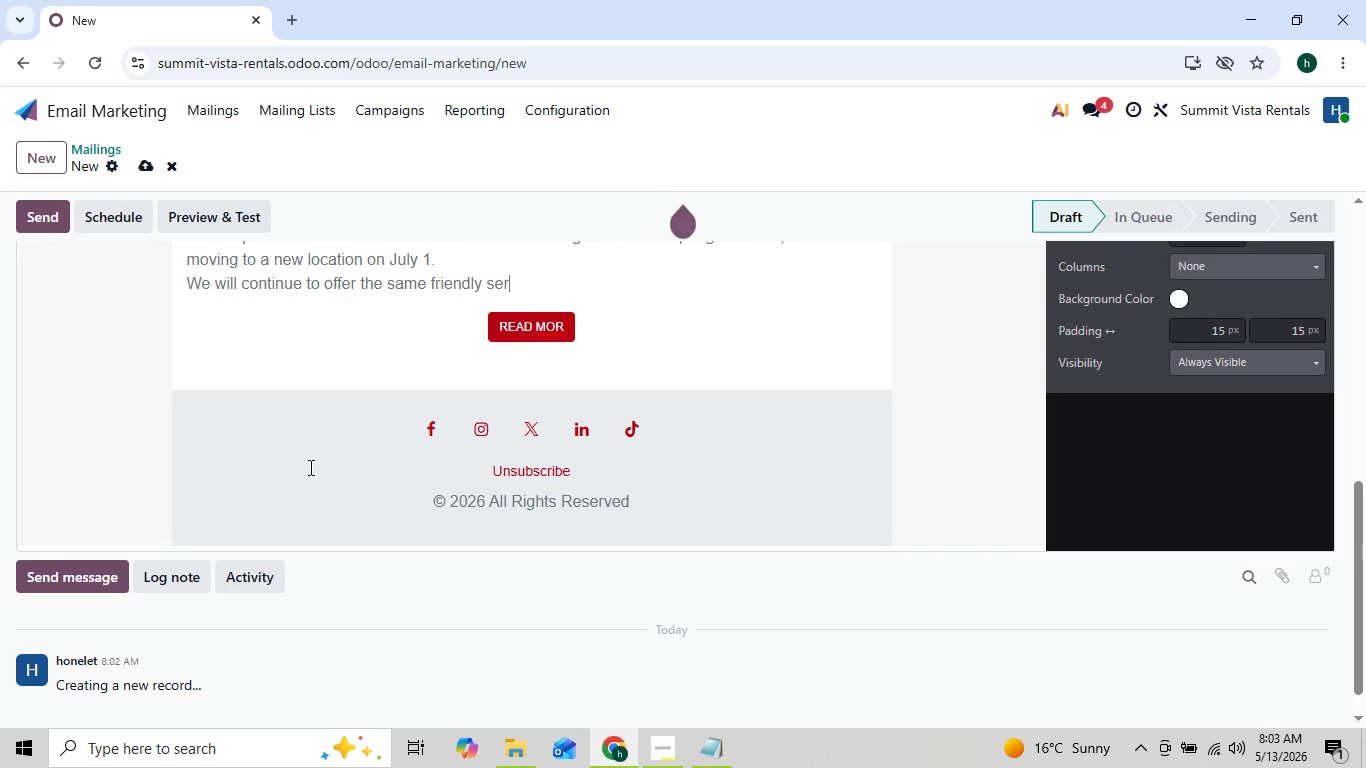 
key(Backspace)
 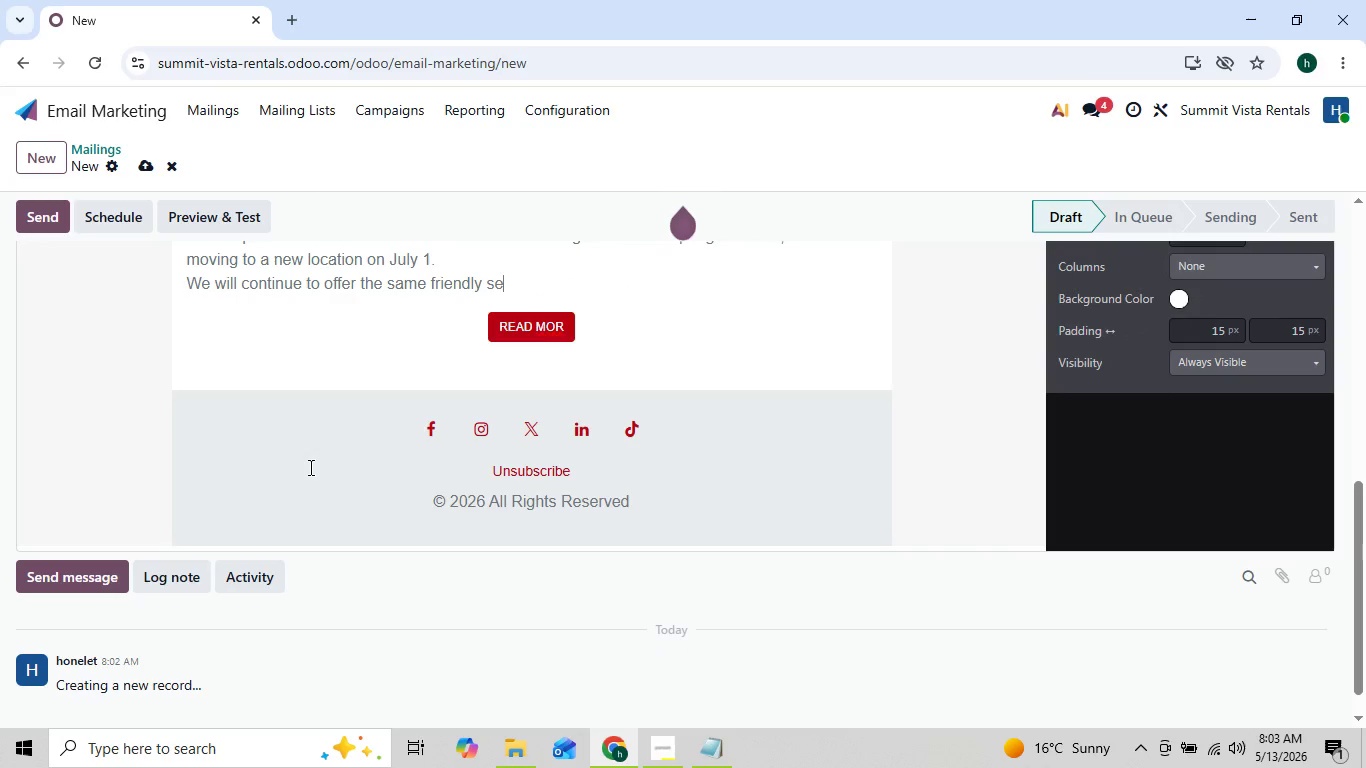 
hold_key(key=Backspace, duration=0.97)
 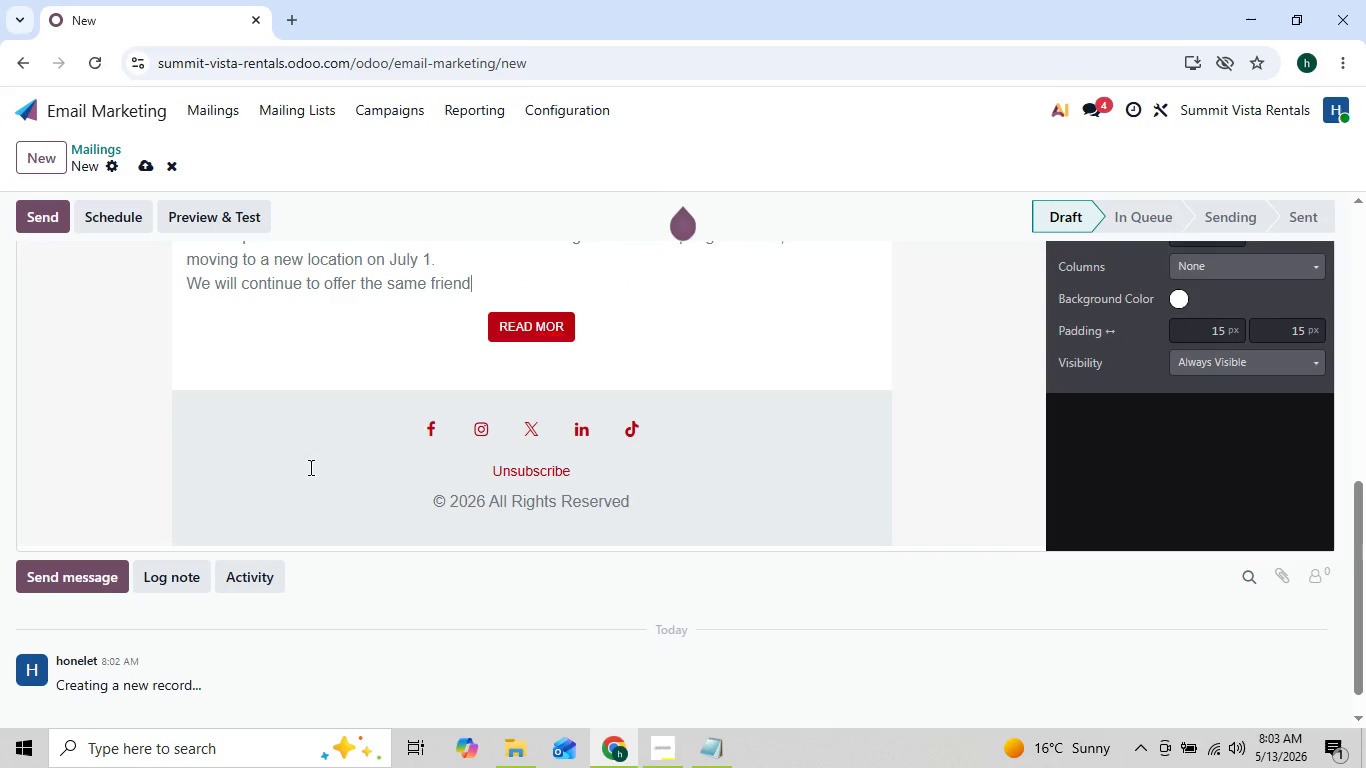 
key(Backspace)
 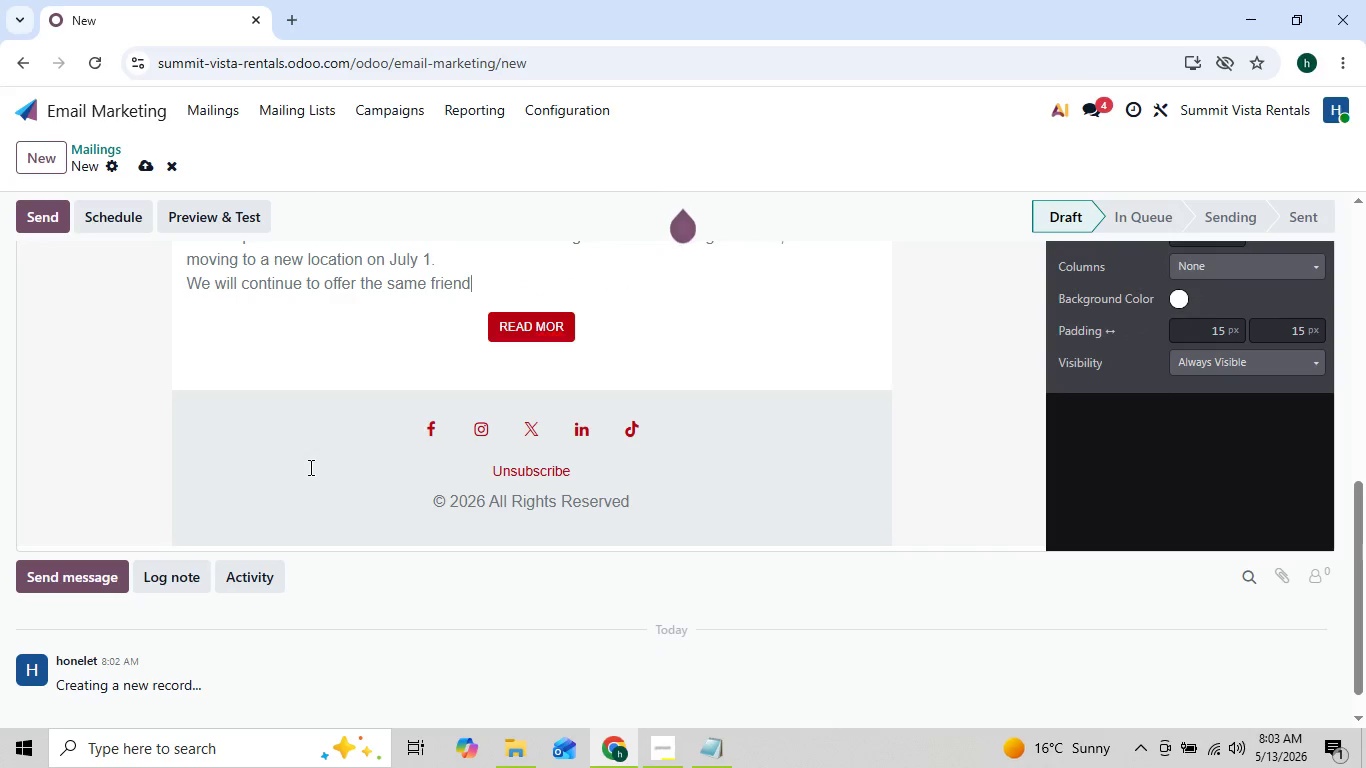 
key(Backspace)
 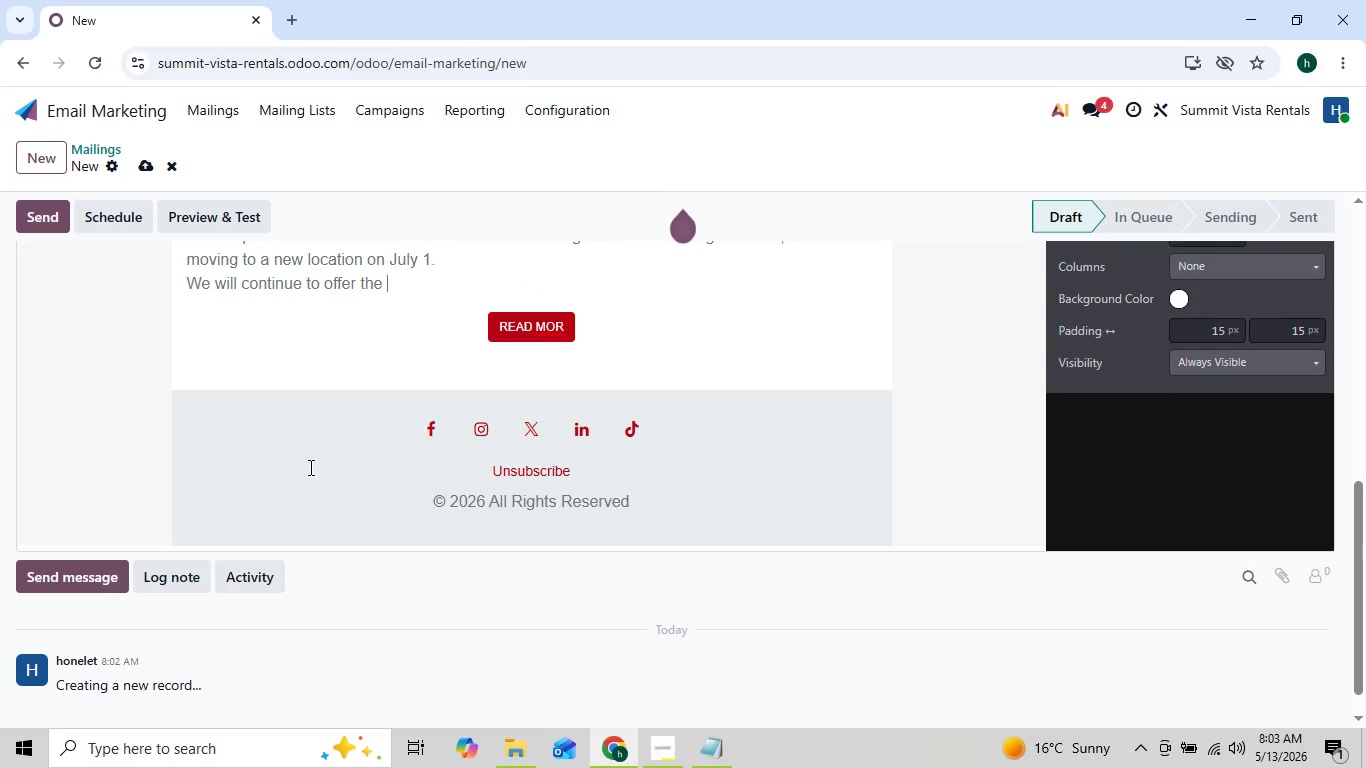 
key(Backspace)
 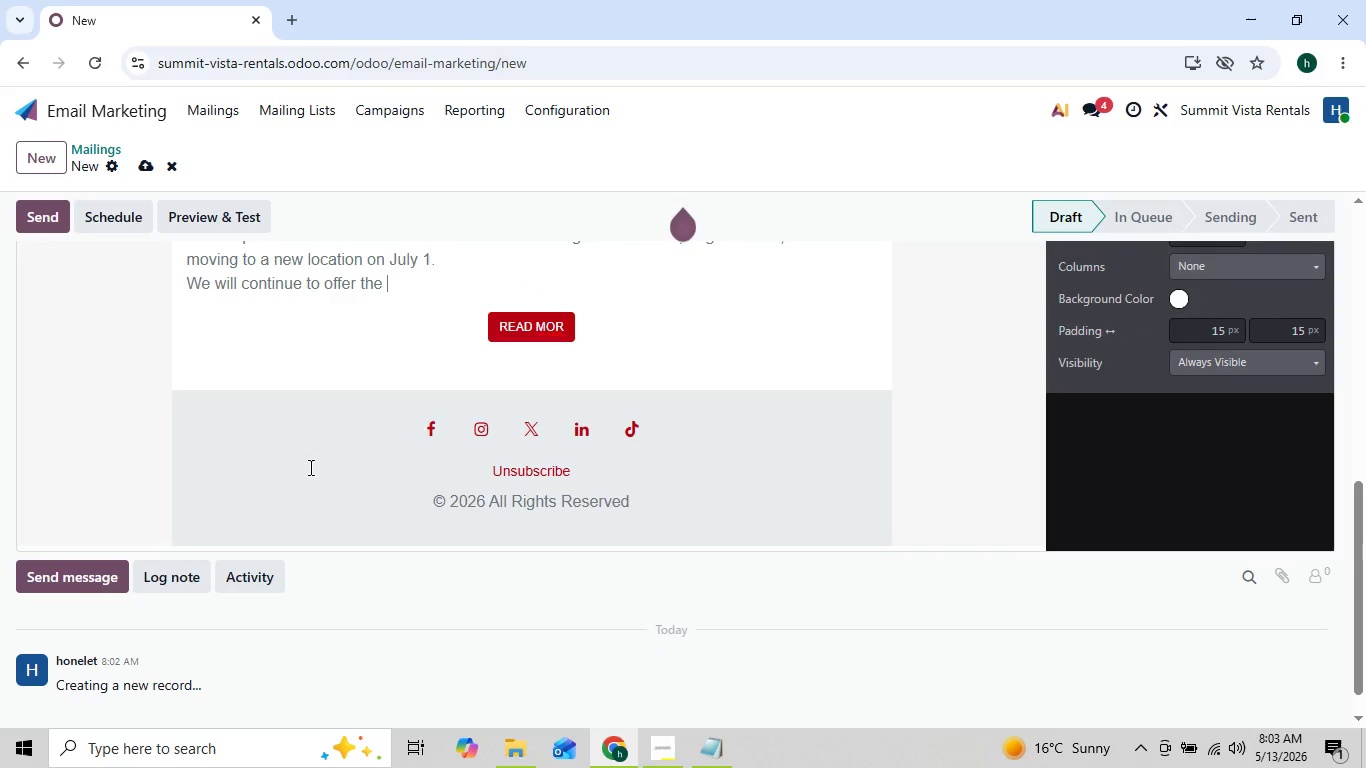 
key(Backspace)
 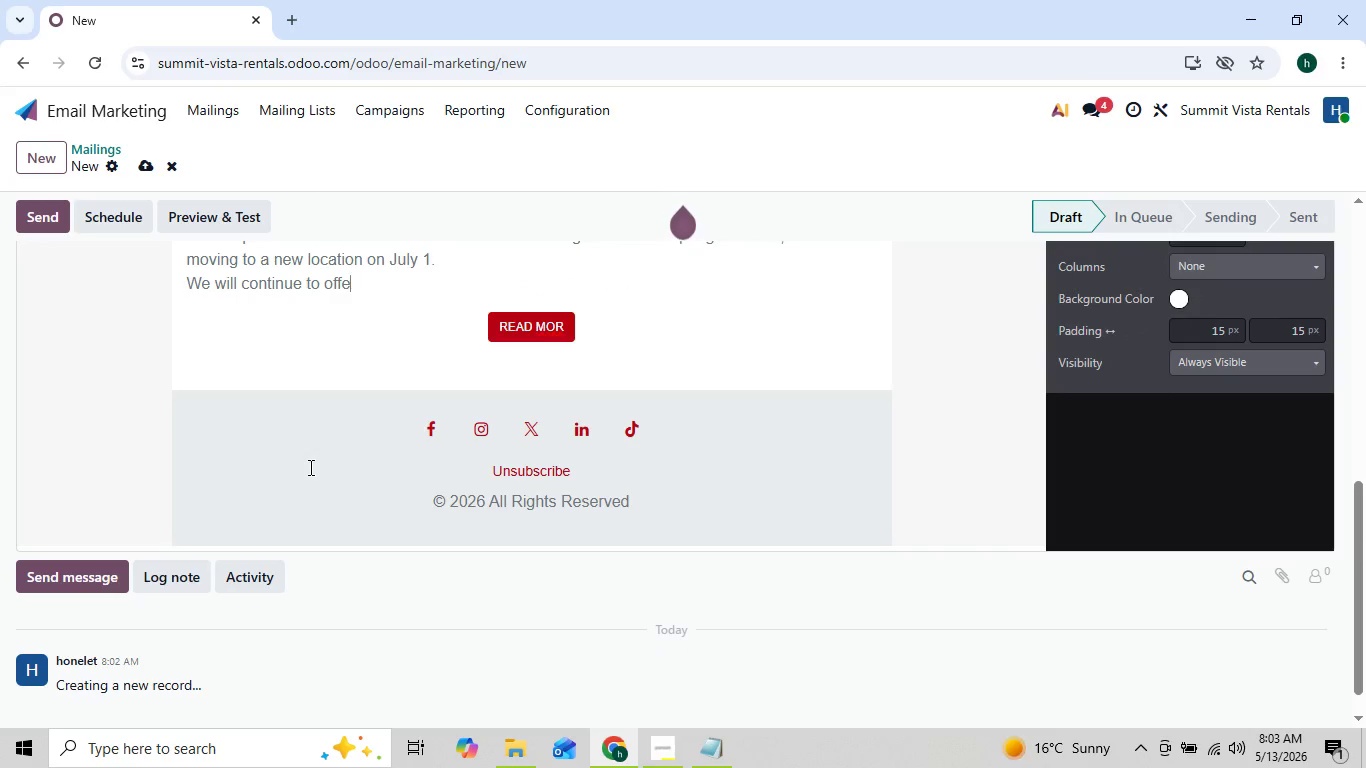 
key(Backspace)
 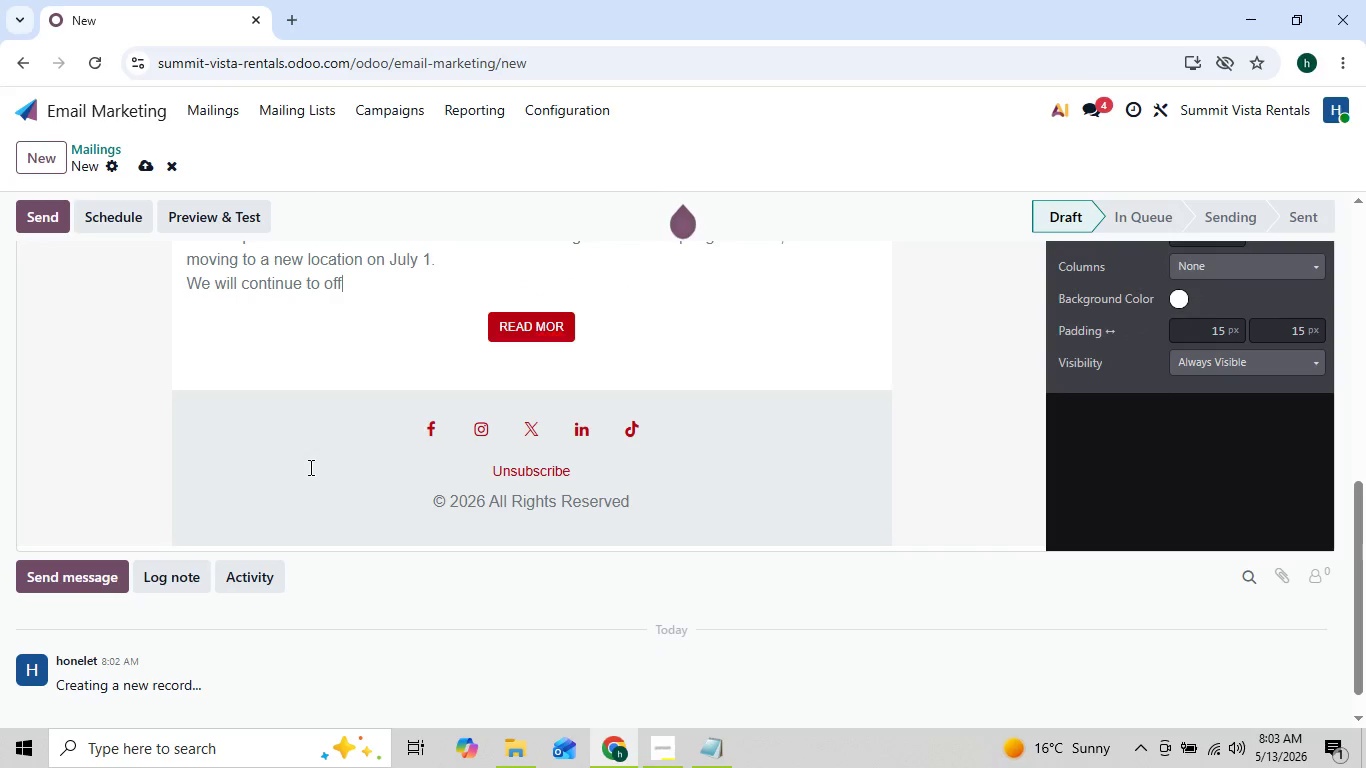 
key(Backspace)
 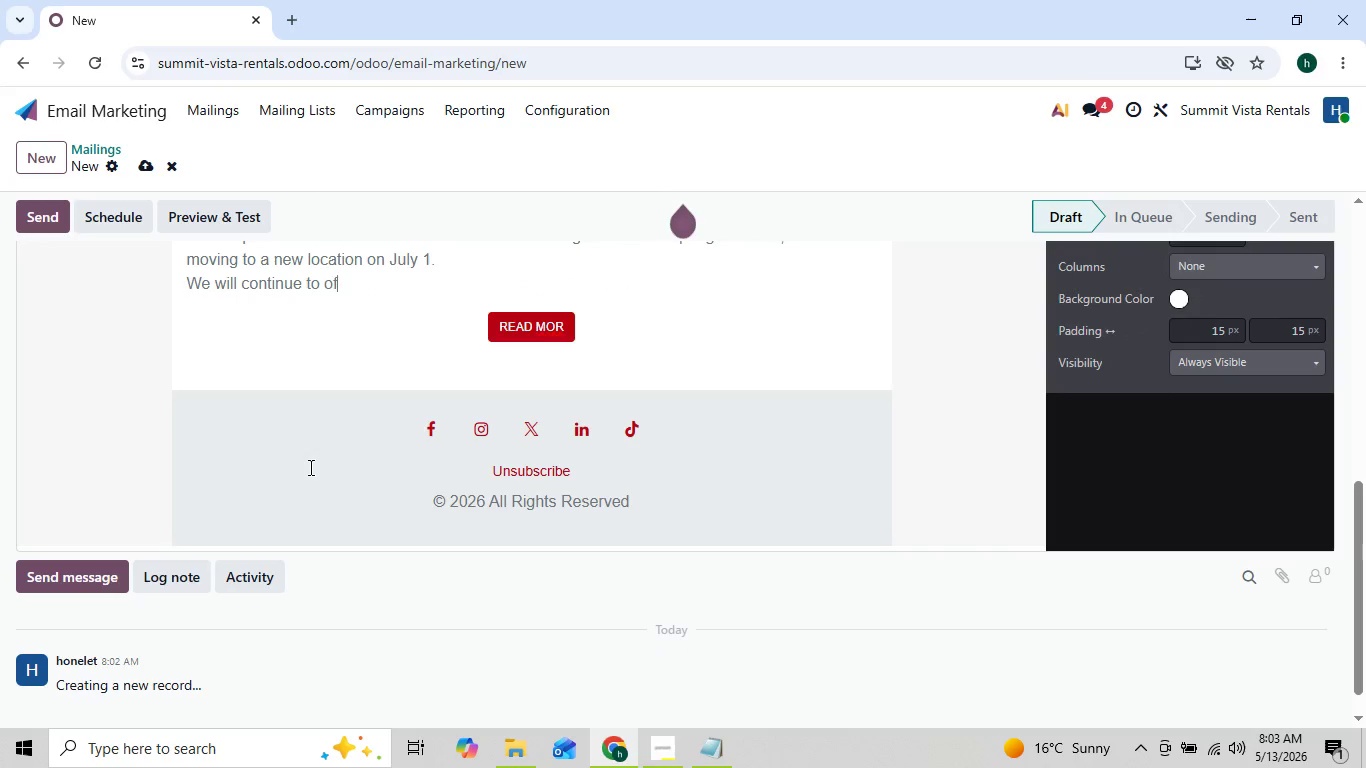 
key(Backspace)
 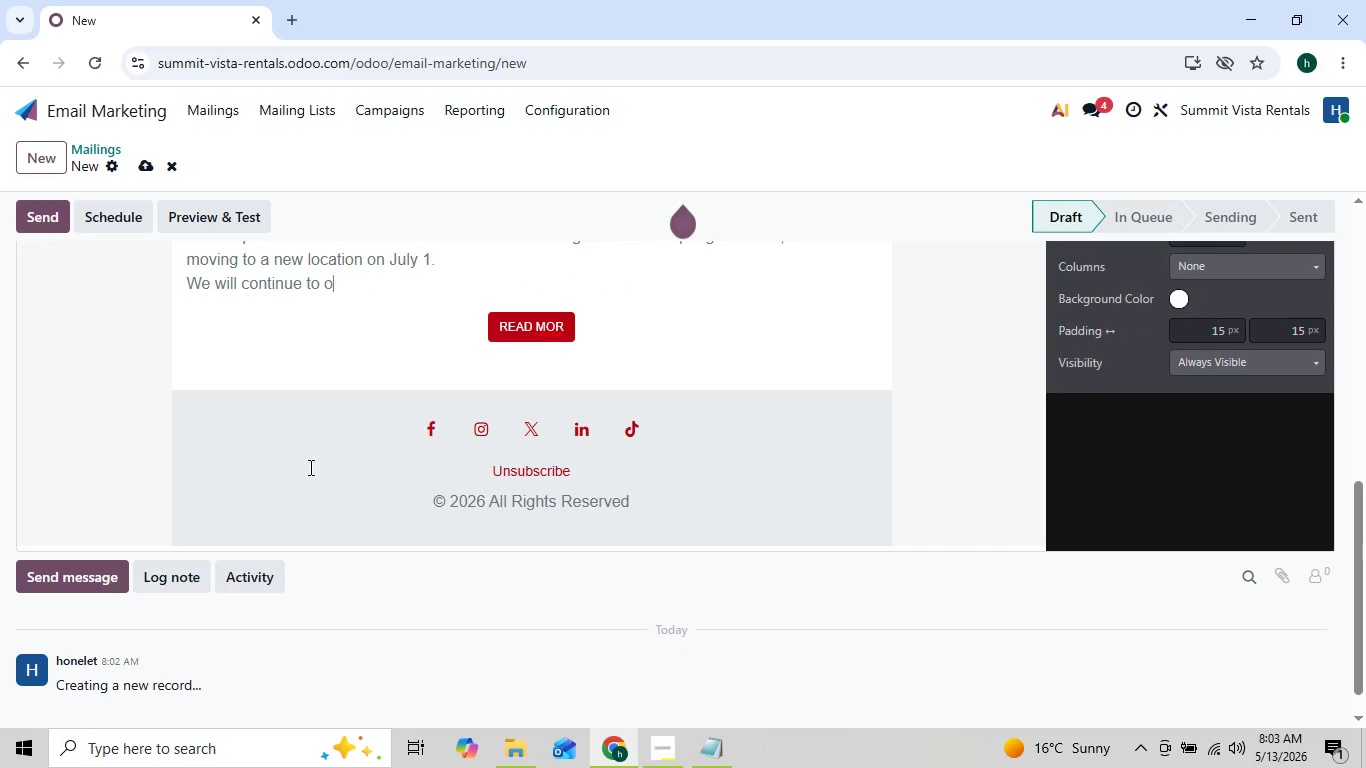 
key(Backspace)
 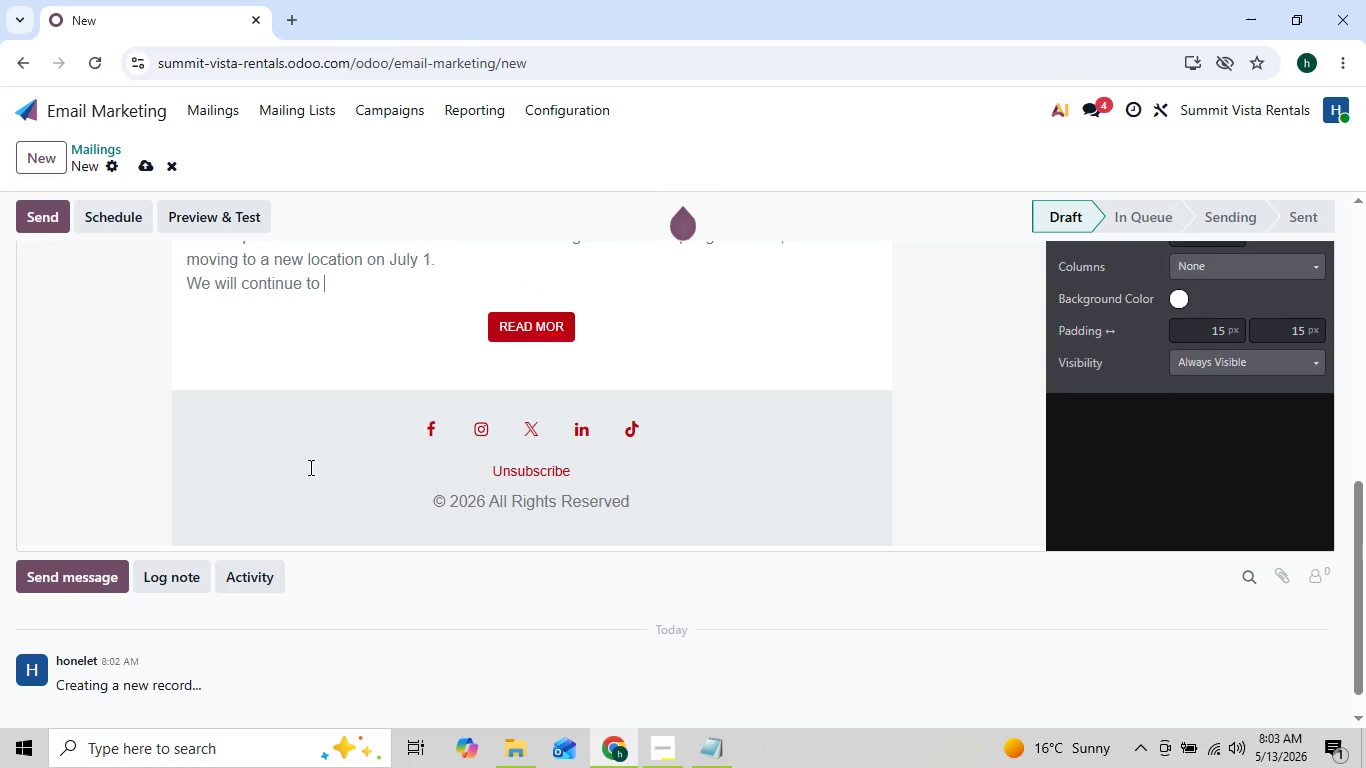 
key(Backspace)
 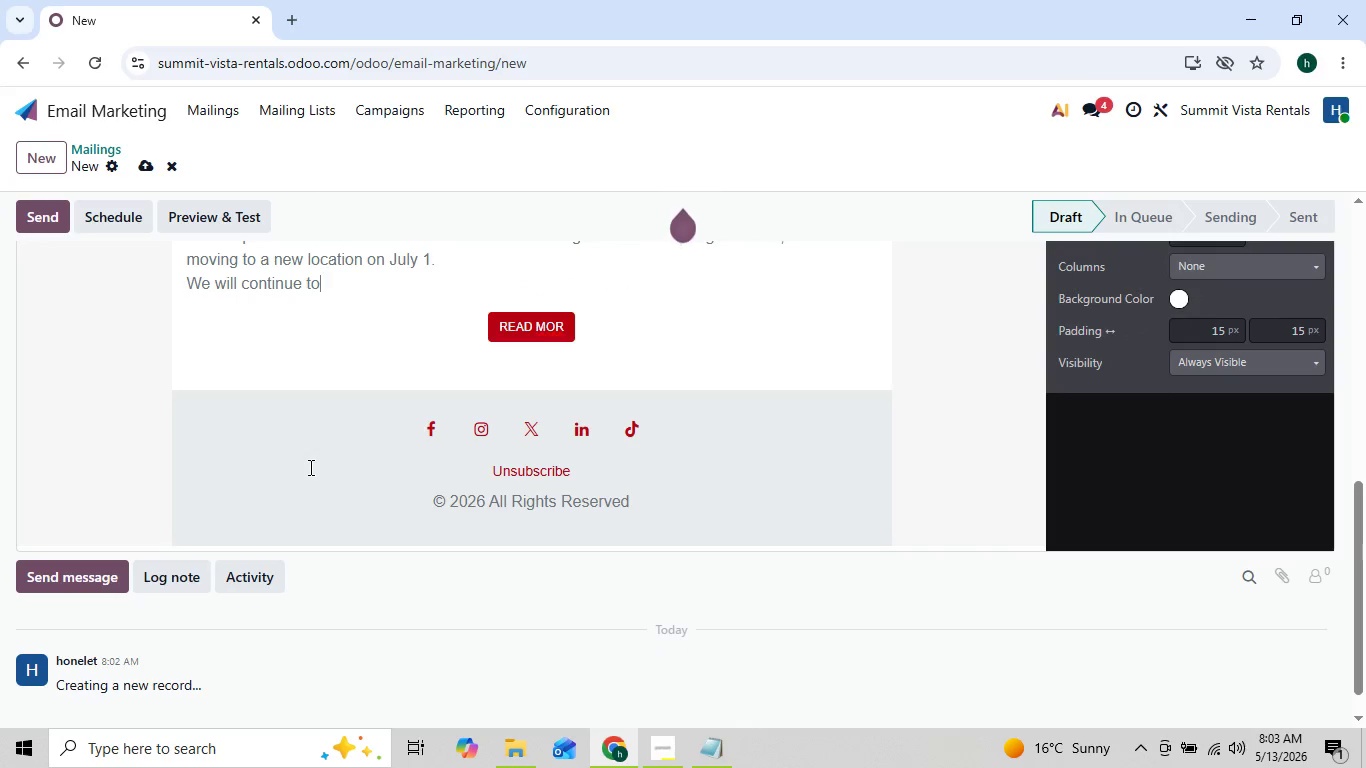 
key(Backspace)
 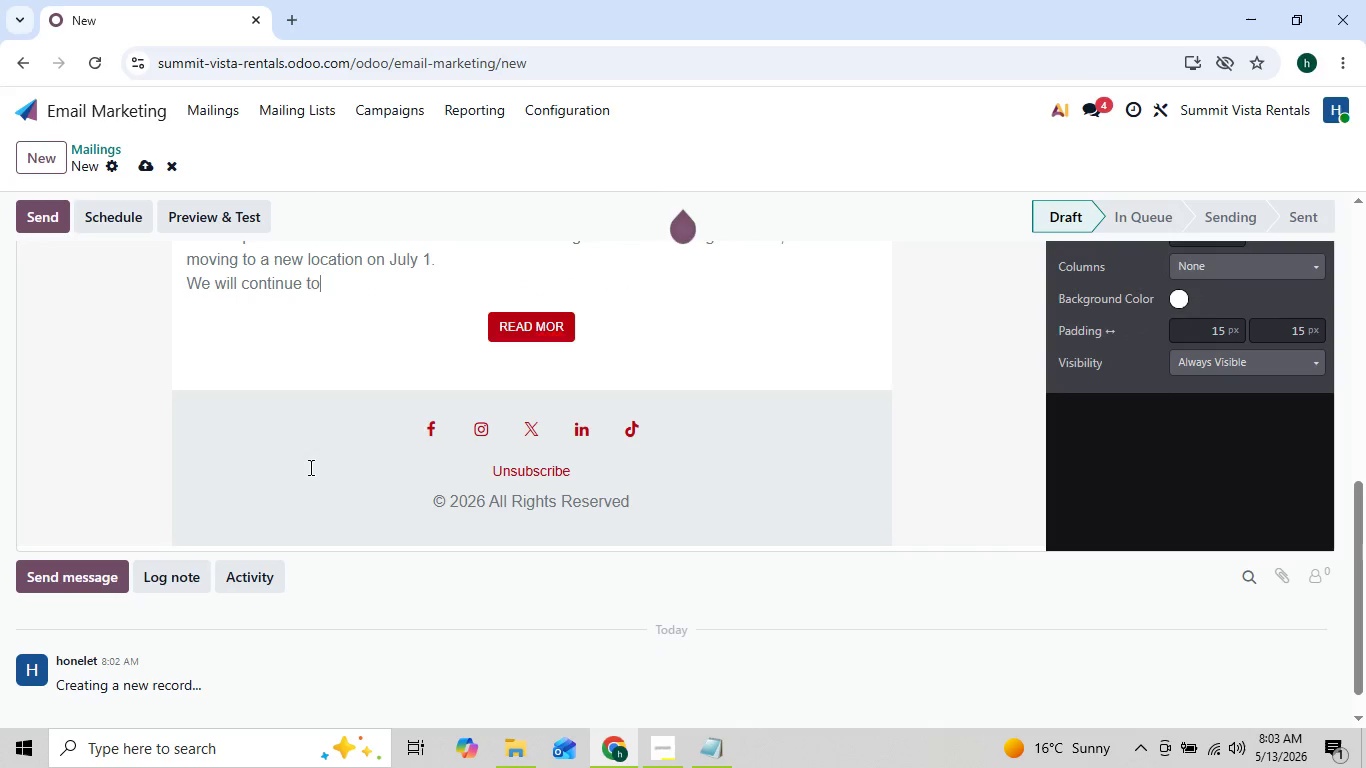 
key(Backspace)
 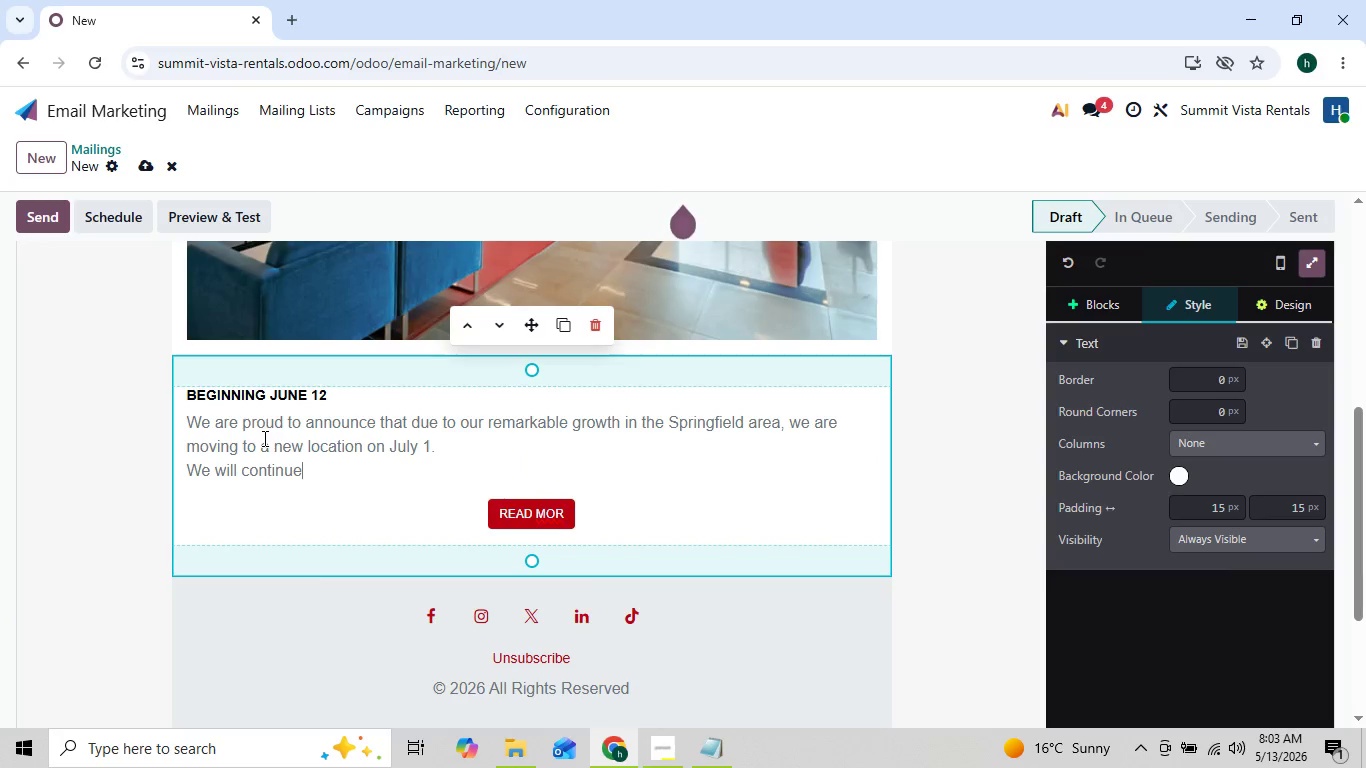 
key(Backspace)
key(Backspace)
key(Backspace)
key(Backspace)
key(Backspace)
key(Backspace)
key(Backspace)
key(Backspace)
key(Backspace)
key(Backspace)
key(Backspace)
key(Backspace)
key(Backspace)
key(Backspace)
key(Backspace)
key(Backspace)
key(Backspace)
key(Backspace)
key(Backspace)
key(Backspace)
key(Backspace)
key(Backspace)
key(Backspace)
key(Backspace)
key(Backspace)
key(Backspace)
key(Backspace)
key(Backspace)
key(Backspace)
key(Backspace)
key(Backspace)
key(Backspace)
key(Backspace)
key(Backspace)
key(Backspace)
key(Backspace)
key(Backspace)
key(Backspace)
key(Backspace)
key(Backspace)
key(Backspace)
key(Backspace)
key(Backspace)
key(Backspace)
key(Backspace)
key(Backspace)
key(Backspace)
key(Backspace)
key(Backspace)
key(Backspace)
key(Backspace)
key(Backspace)
key(Backspace)
key(Backspace)
key(Backspace)
key(Backspace)
key(Backspace)
key(Backspace)
key(Backspace)
key(Backspace)
key(Backspace)
key(Backspace)
key(Backspace)
key(Backspace)
key(Backspace)
key(Backspace)
key(Backspace)
key(Backspace)
key(Backspace)
key(Backspace)
key(Backspace)
key(Backspace)
key(Backspace)
key(Backspace)
type(A few weeks ago, you)
 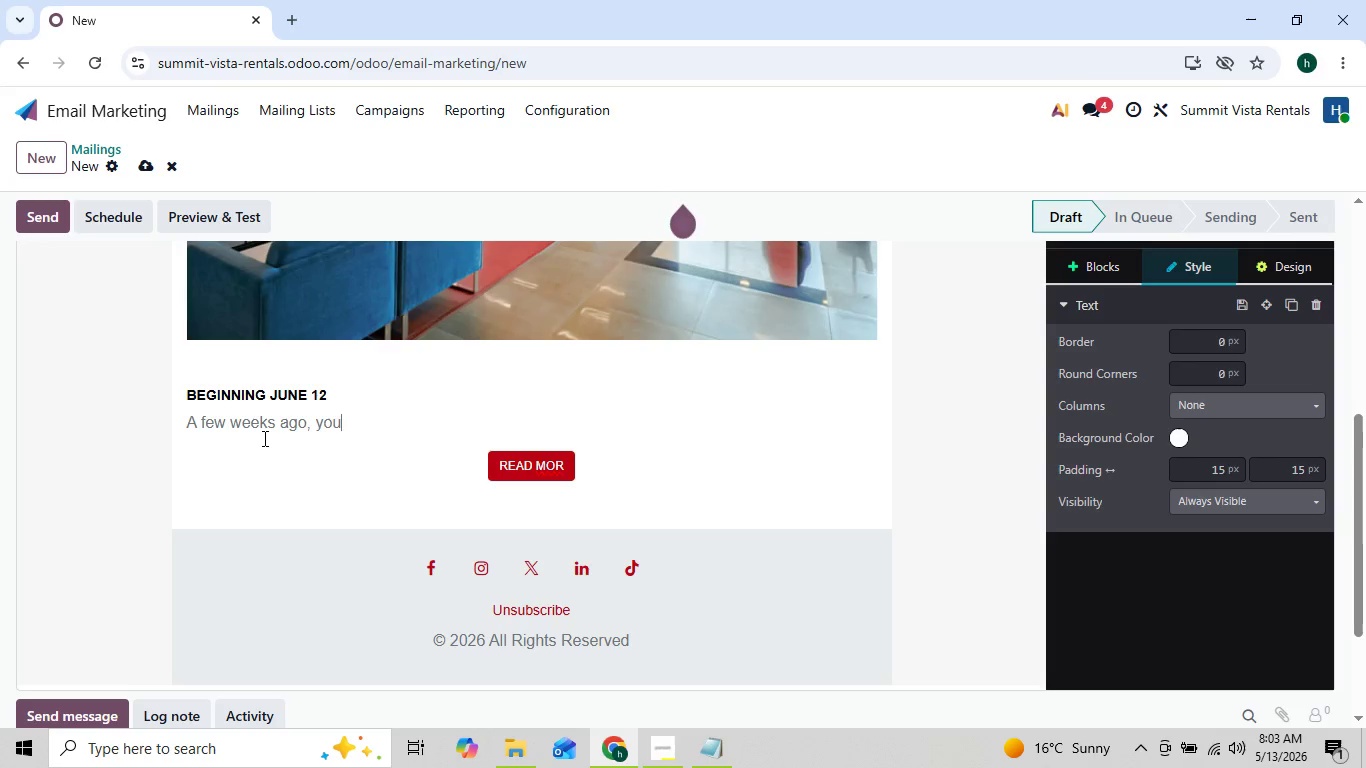 
left_click([332, 393])
 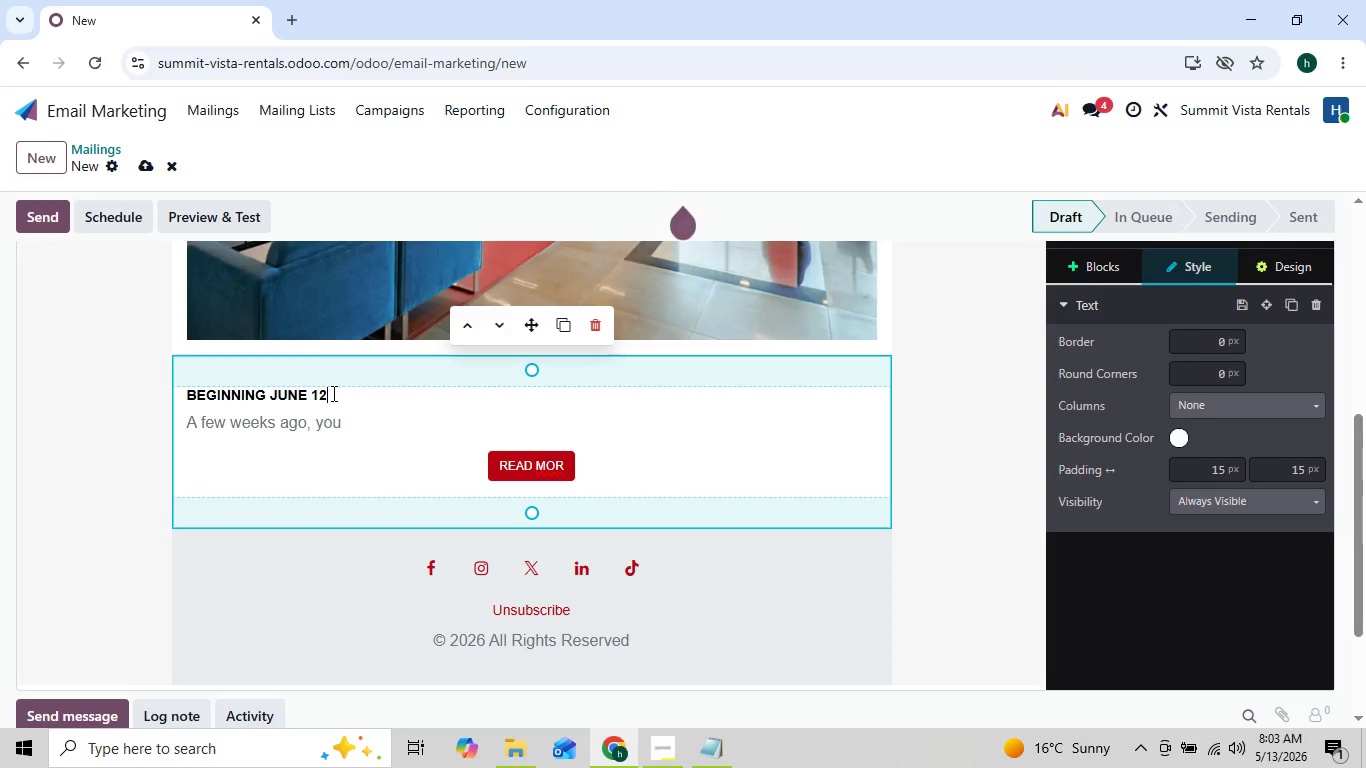 
key(Backspace)
key(Backspace)
key(Backspace)
key(Backspace)
key(Backspace)
key(Backspace)
key(Backspace)
key(Backspace)
key(Backspace)
key(Backspace)
key(Backspace)
key(Backspace)
key(Backspace)
key(Backspace)
key(Backspace)
key(Backspace)
key(Backspace)
type(Dear {{object. )
key(Backspace)
type(name}})
 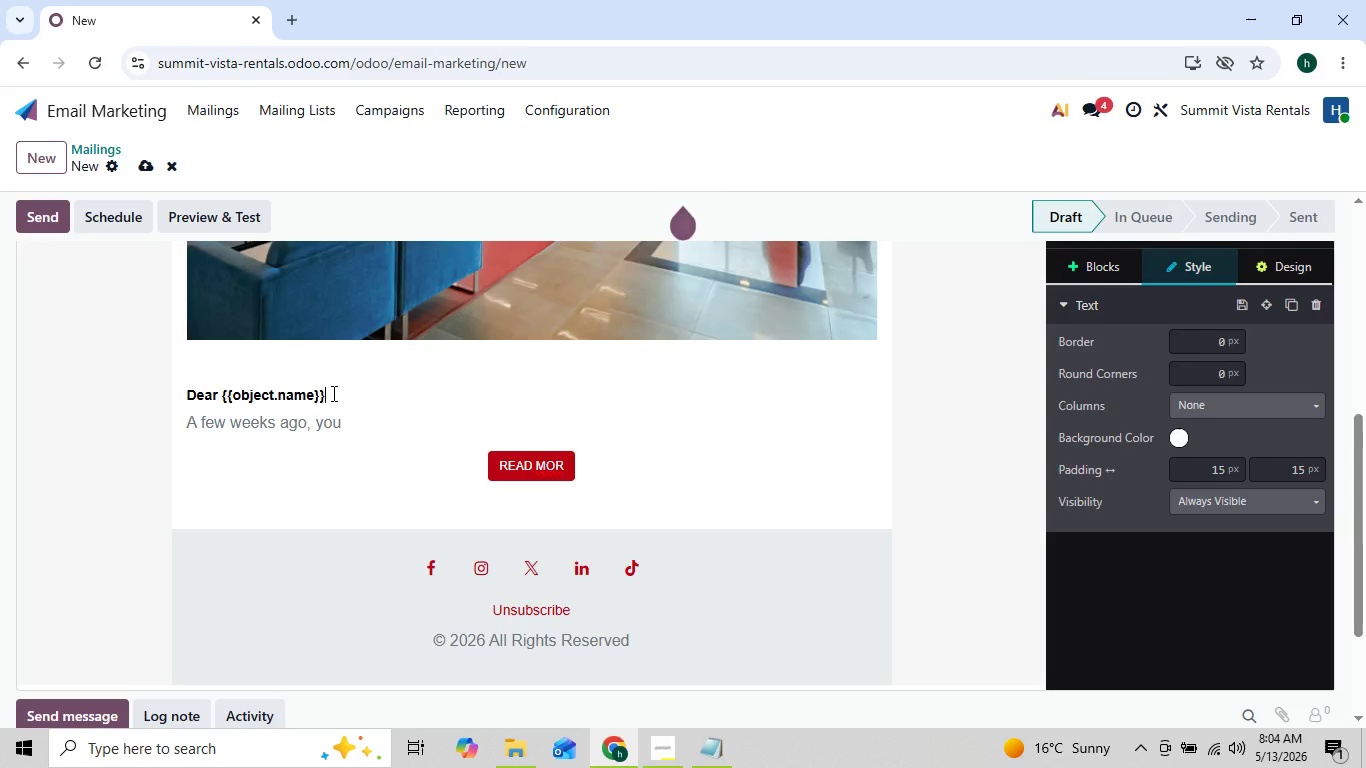 
left_click_drag(start_coordinate=[333, 416], to_coordinate=[325, 421])
 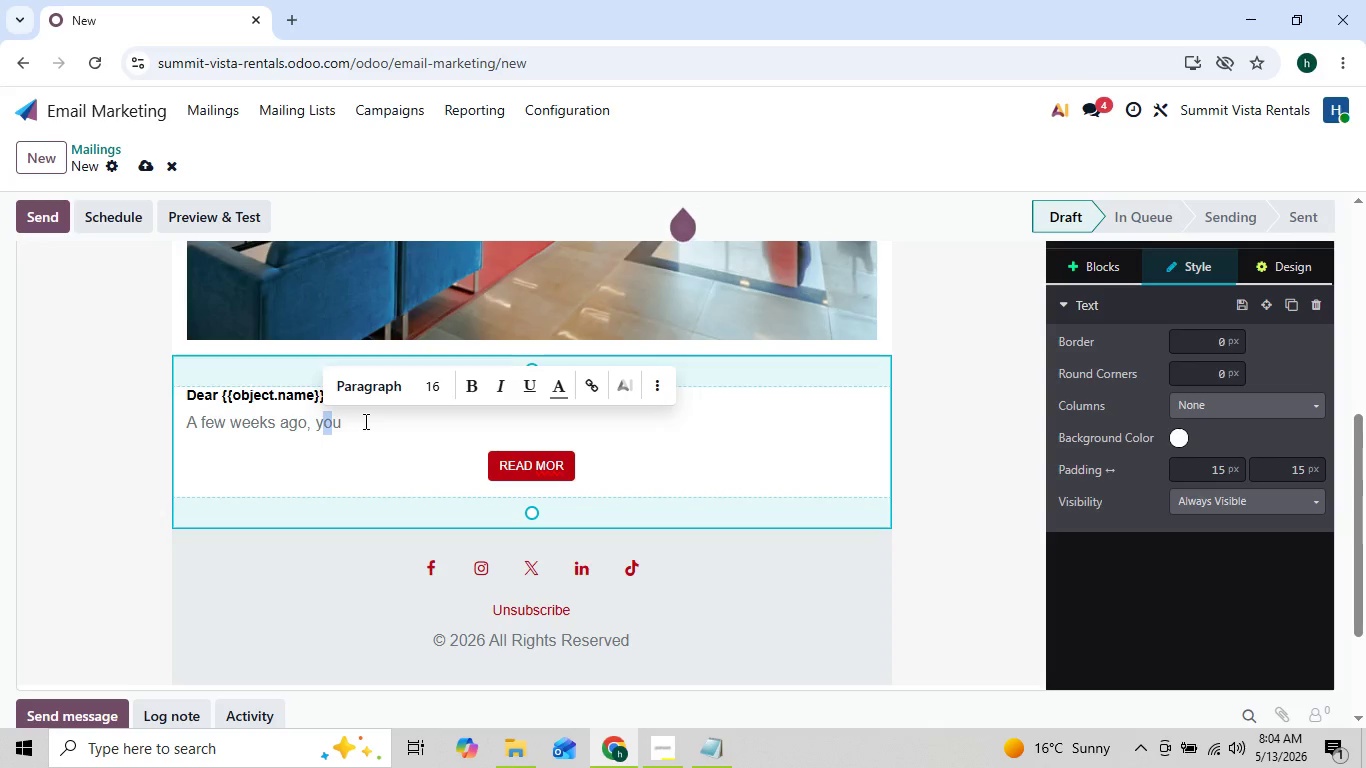 
left_click([364, 421])
 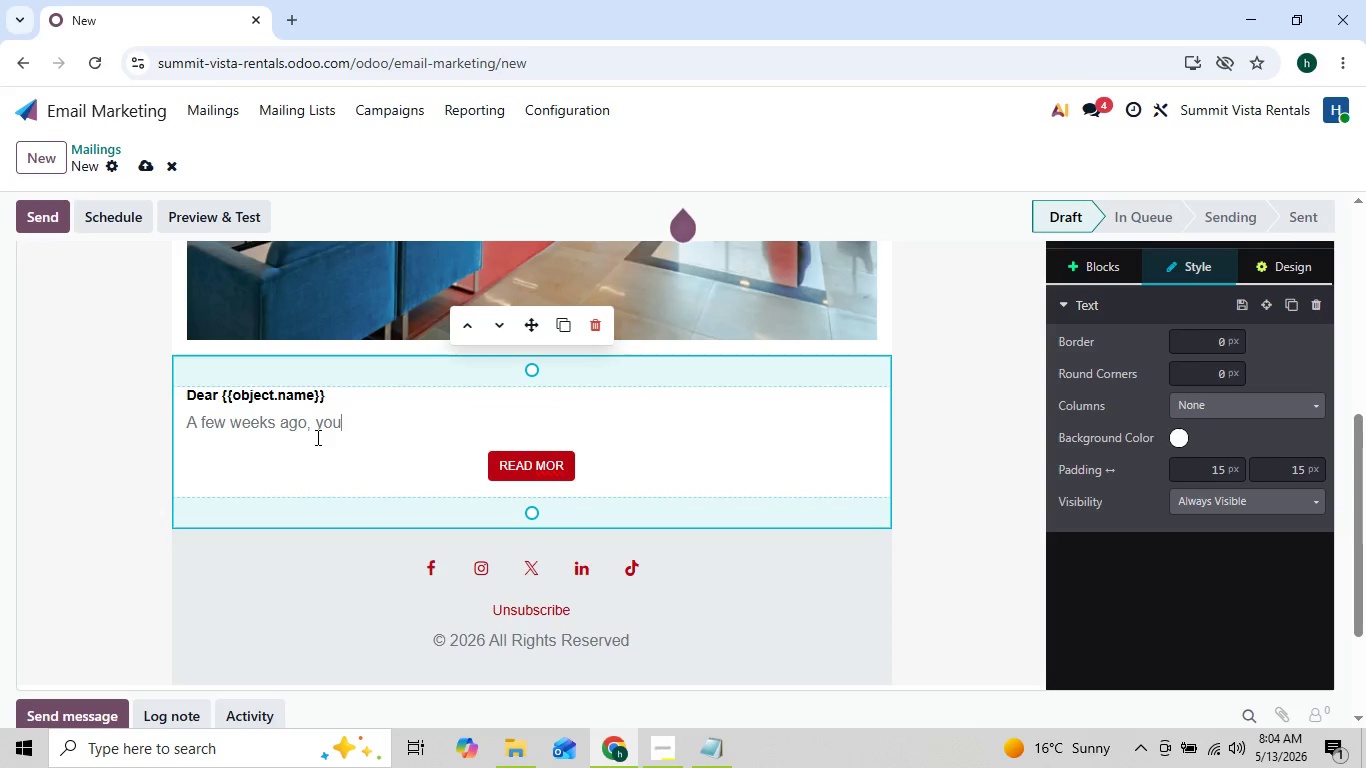 
wait(7.31)
 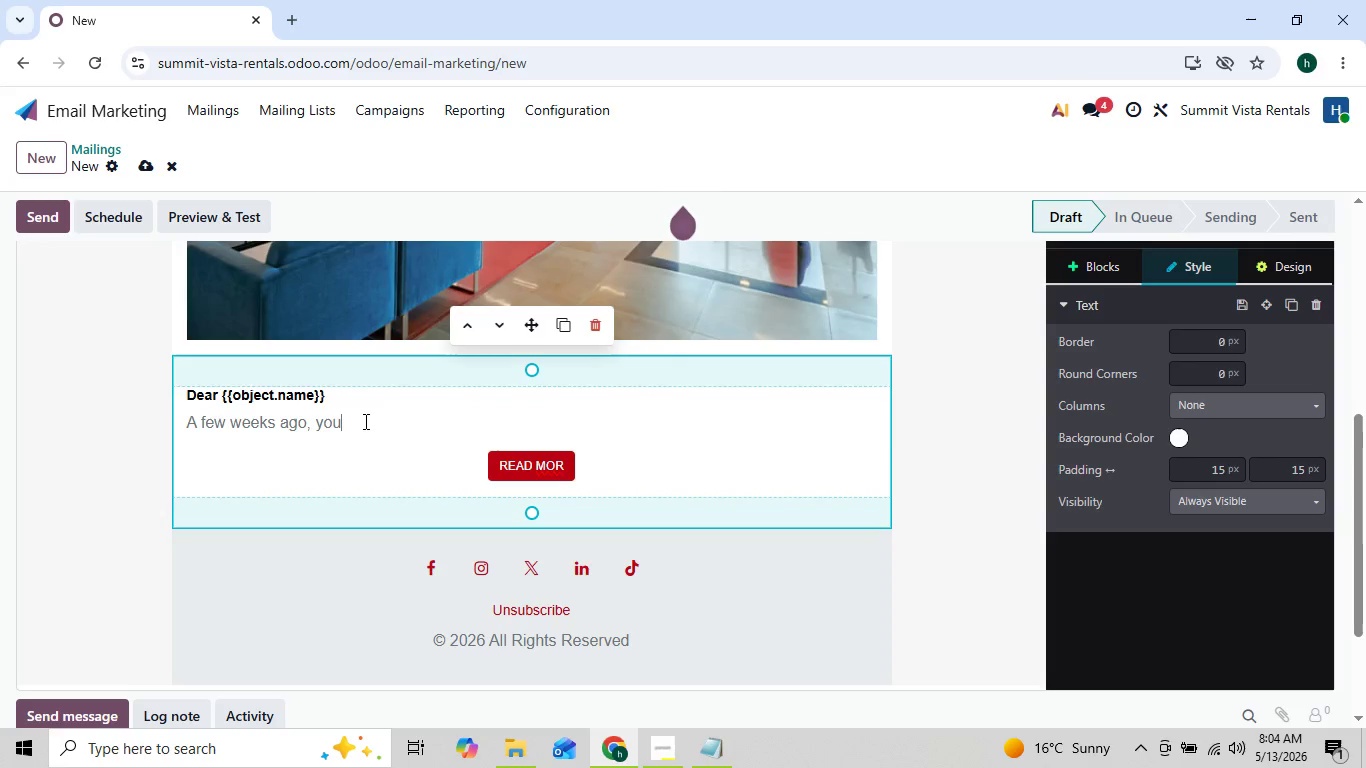 
type( dow)
 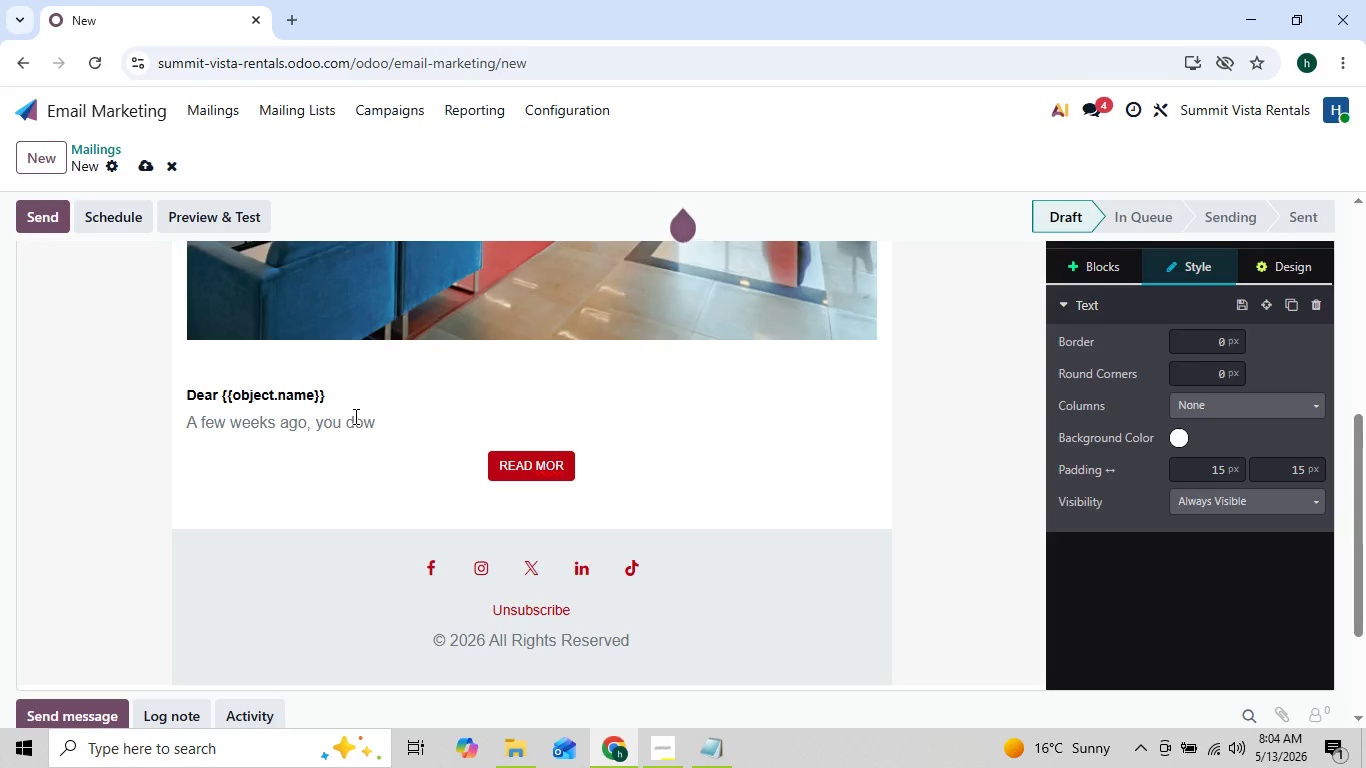 
type(nloaded our RE)
key(Backspace)
type(ental Roi Gu)
key(Backspace)
key(Backspace)
type(guide to explore ways to incrase)
 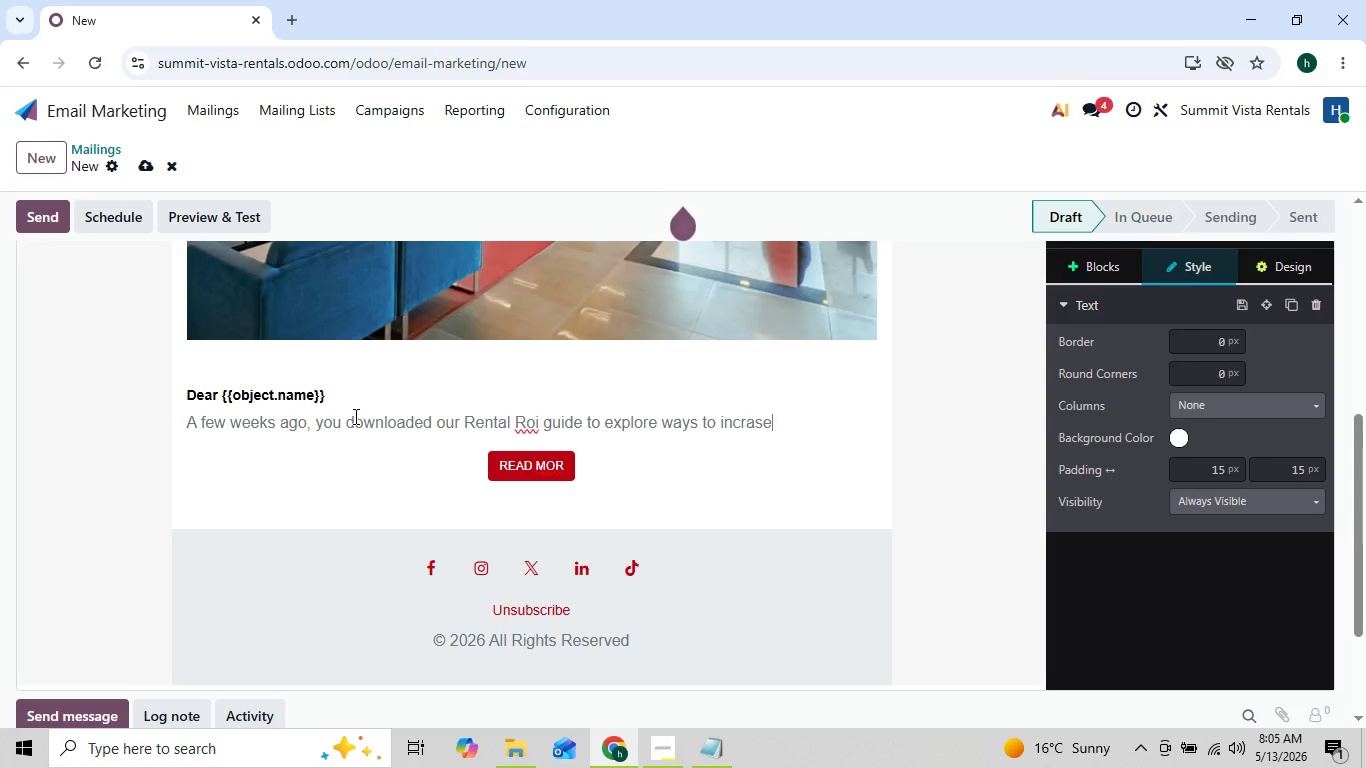 
key(ArrowLeft)
 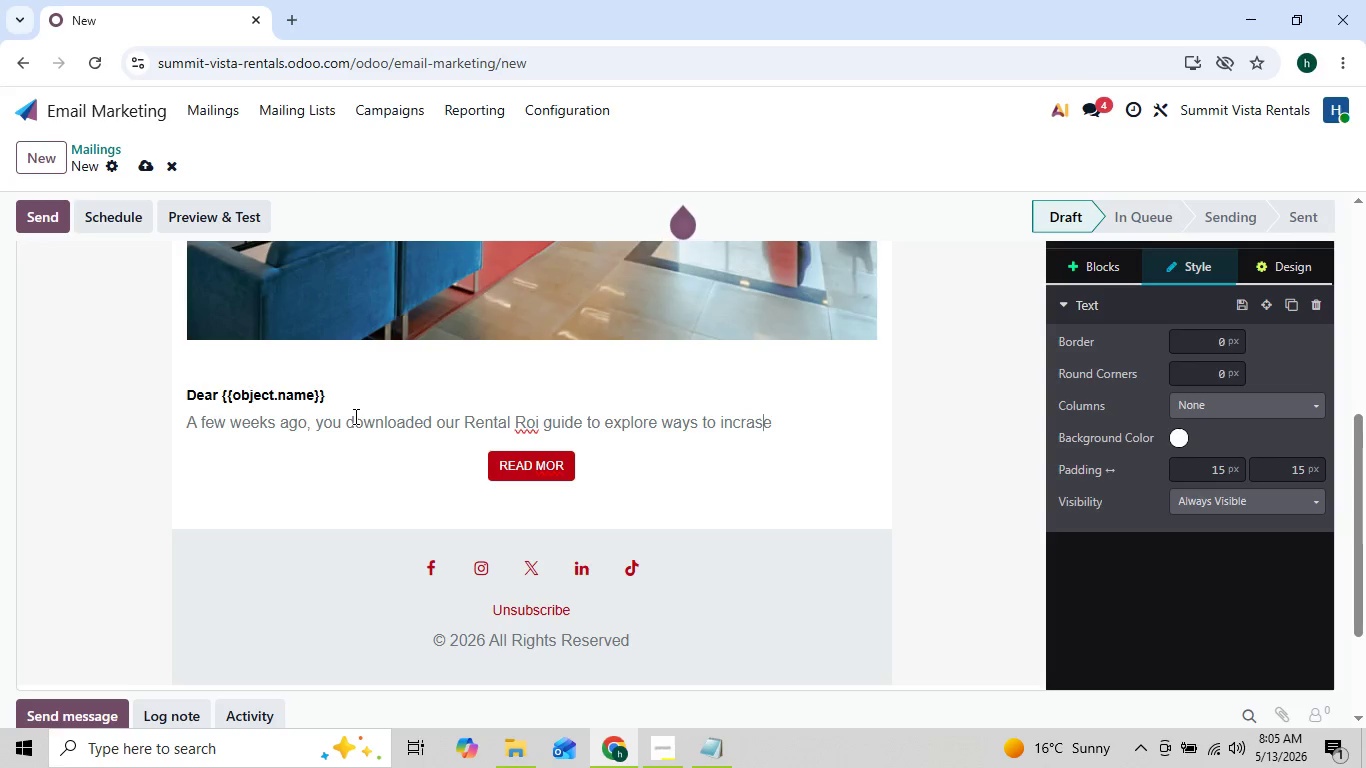 
key(ArrowLeft)
 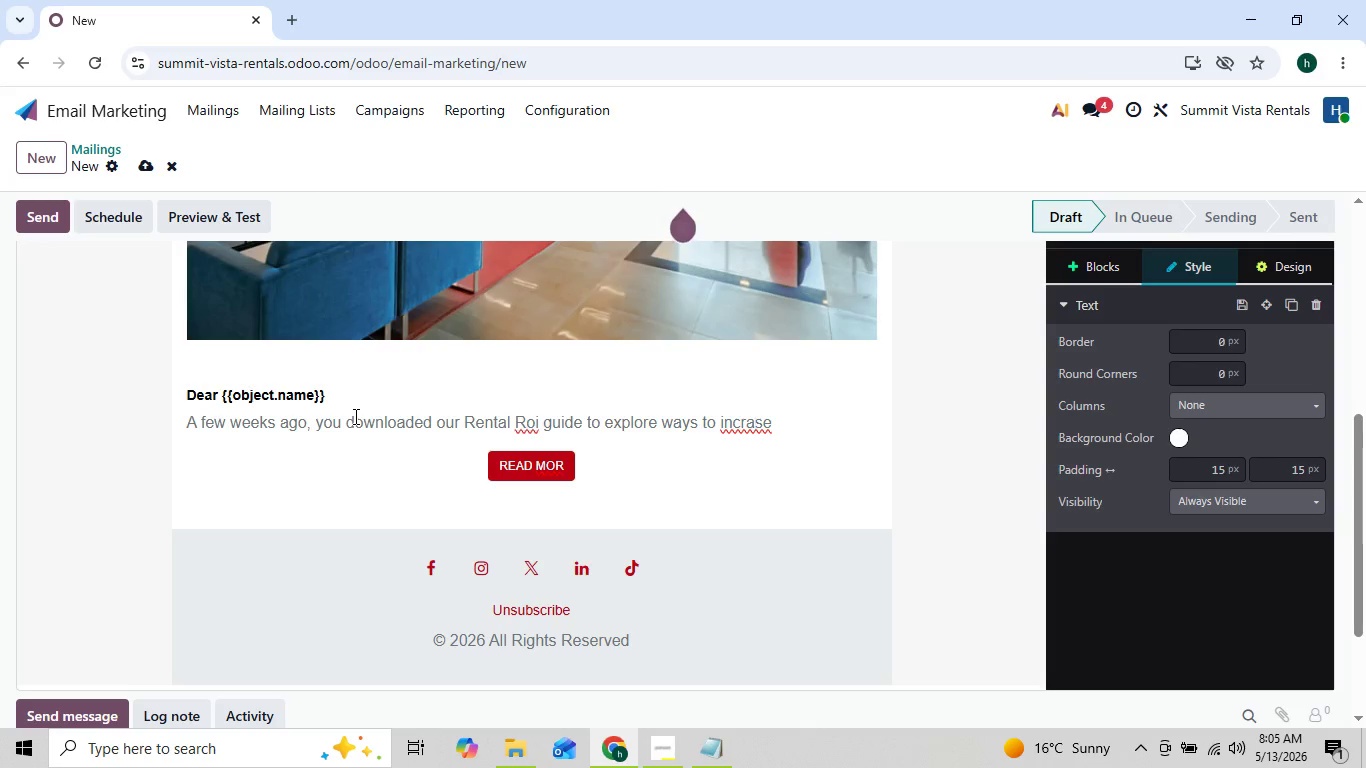 
key(ArrowLeft)
 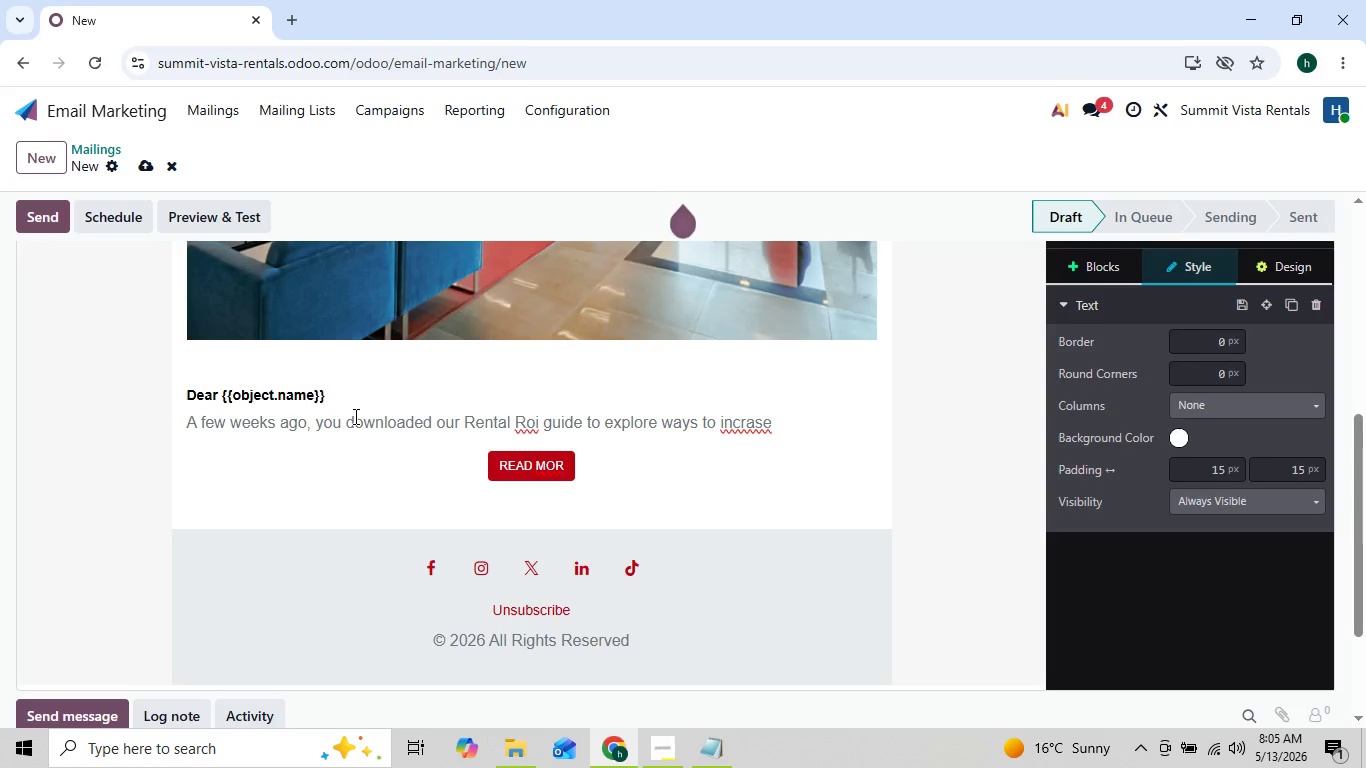 
key(E)
 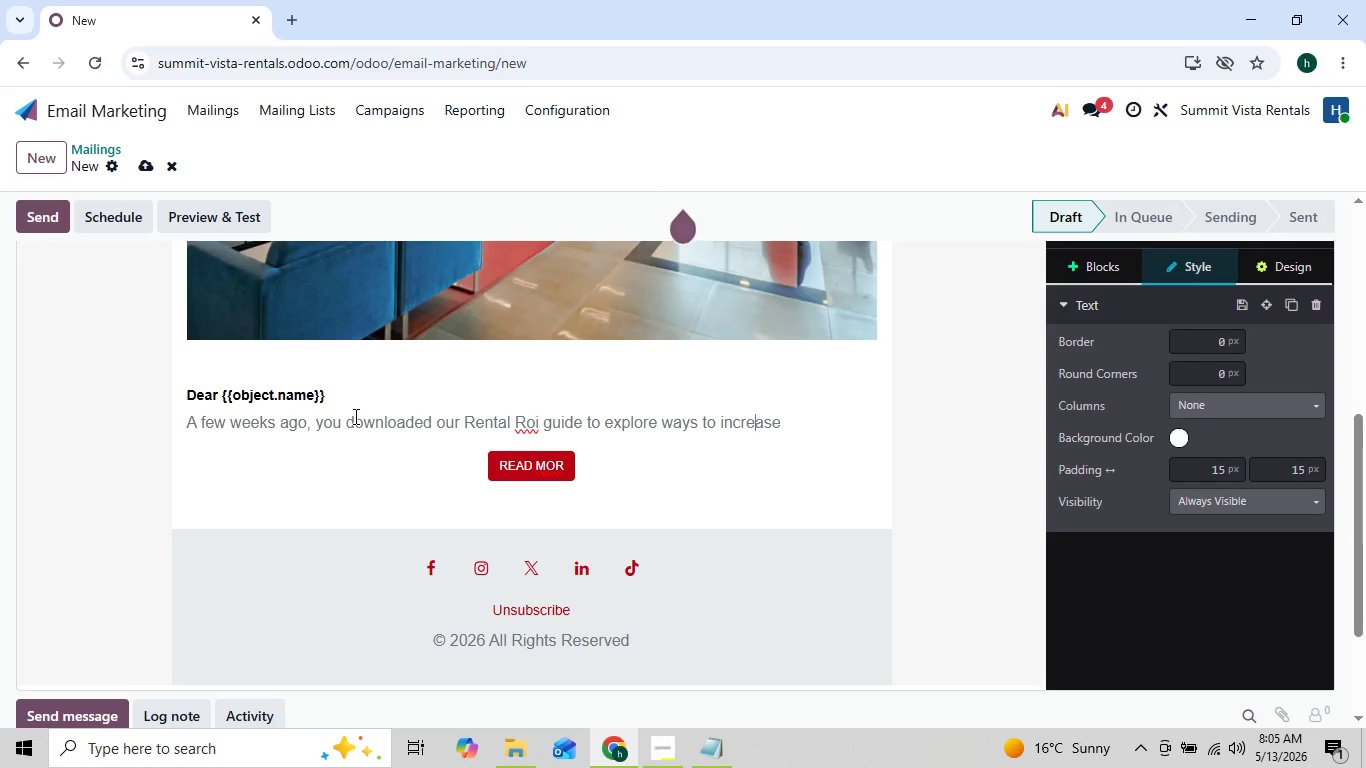 
key(ArrowRight)
 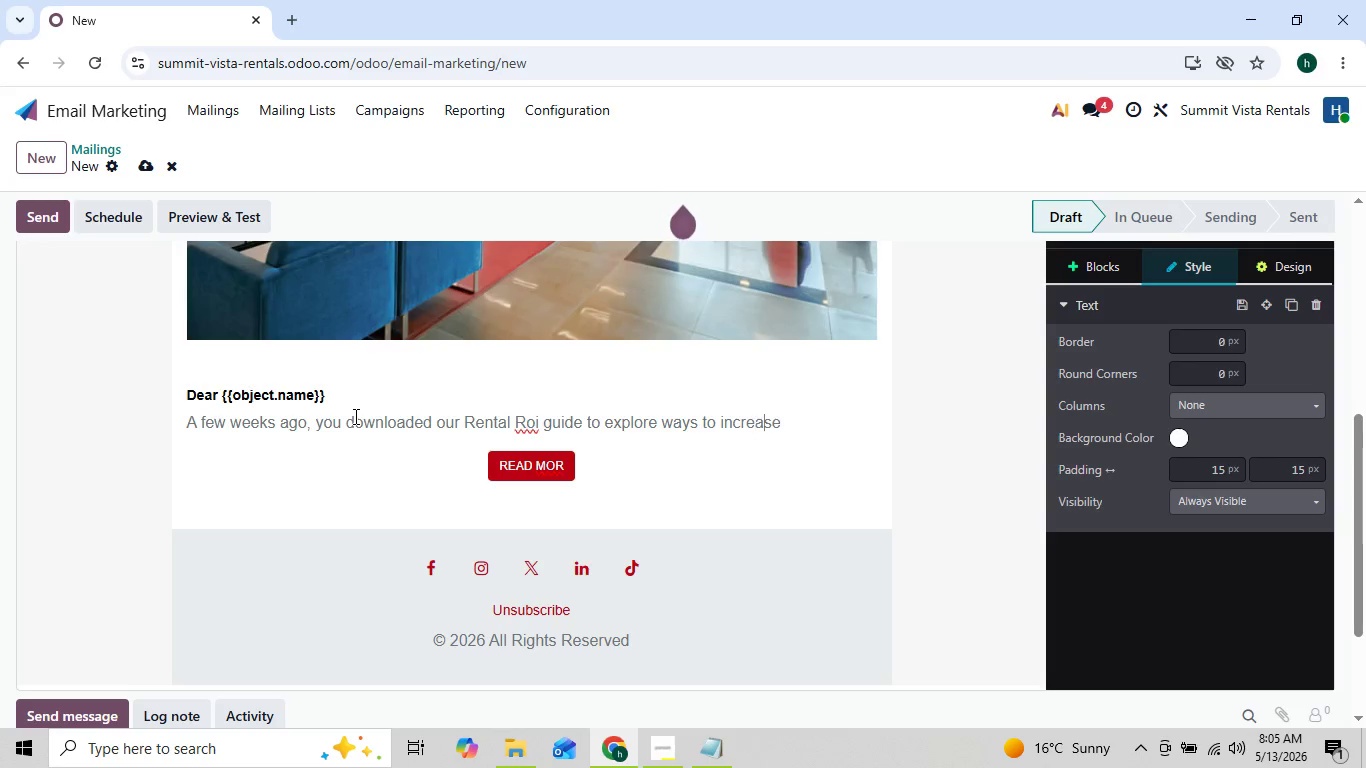 
key(ArrowRight)
 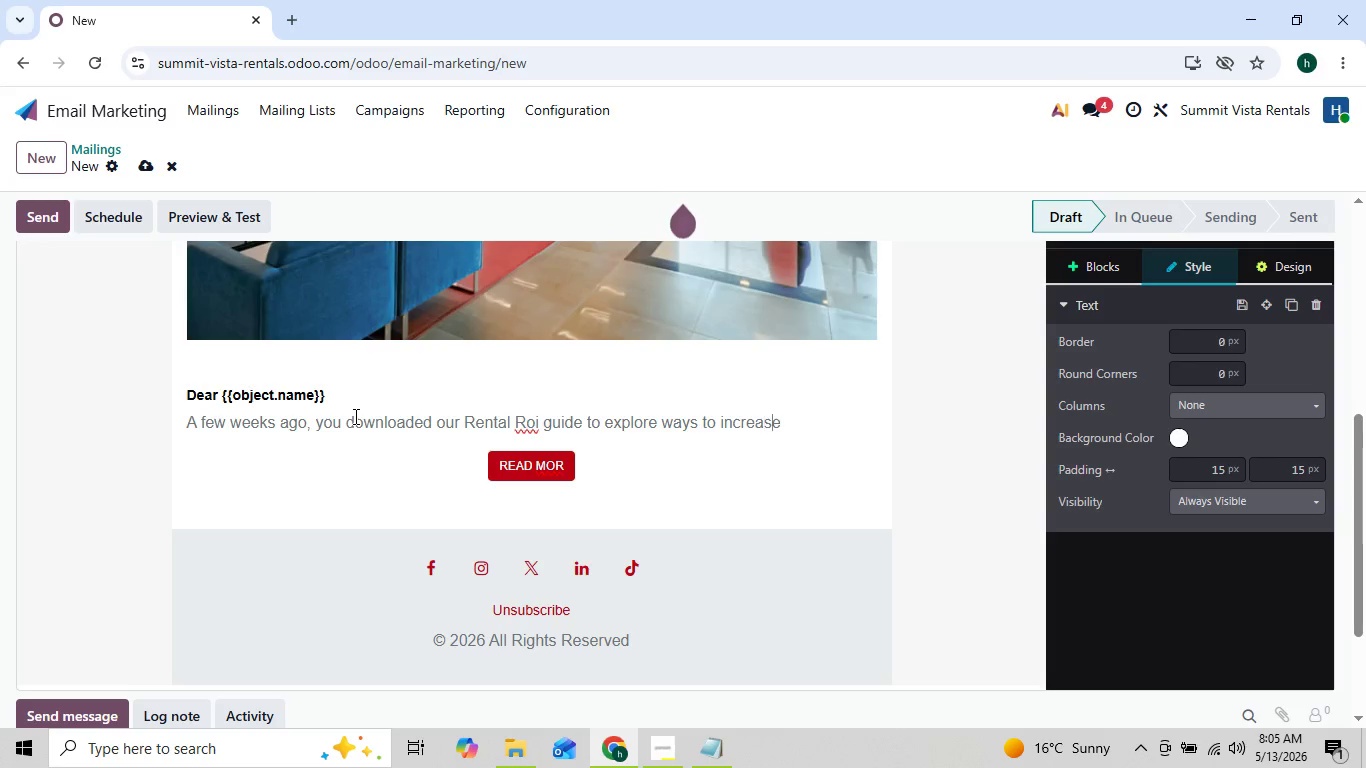 
key(ArrowRight)
 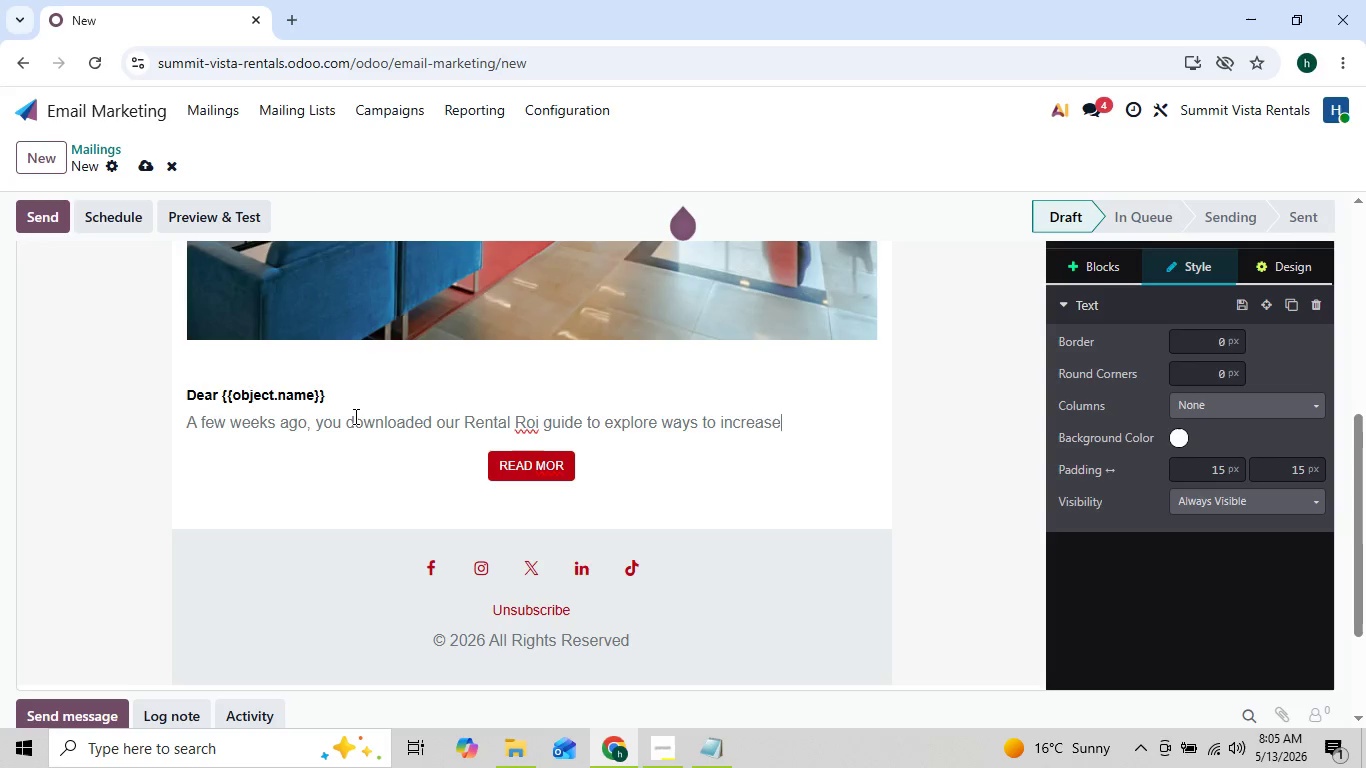 
type( the performance of)
 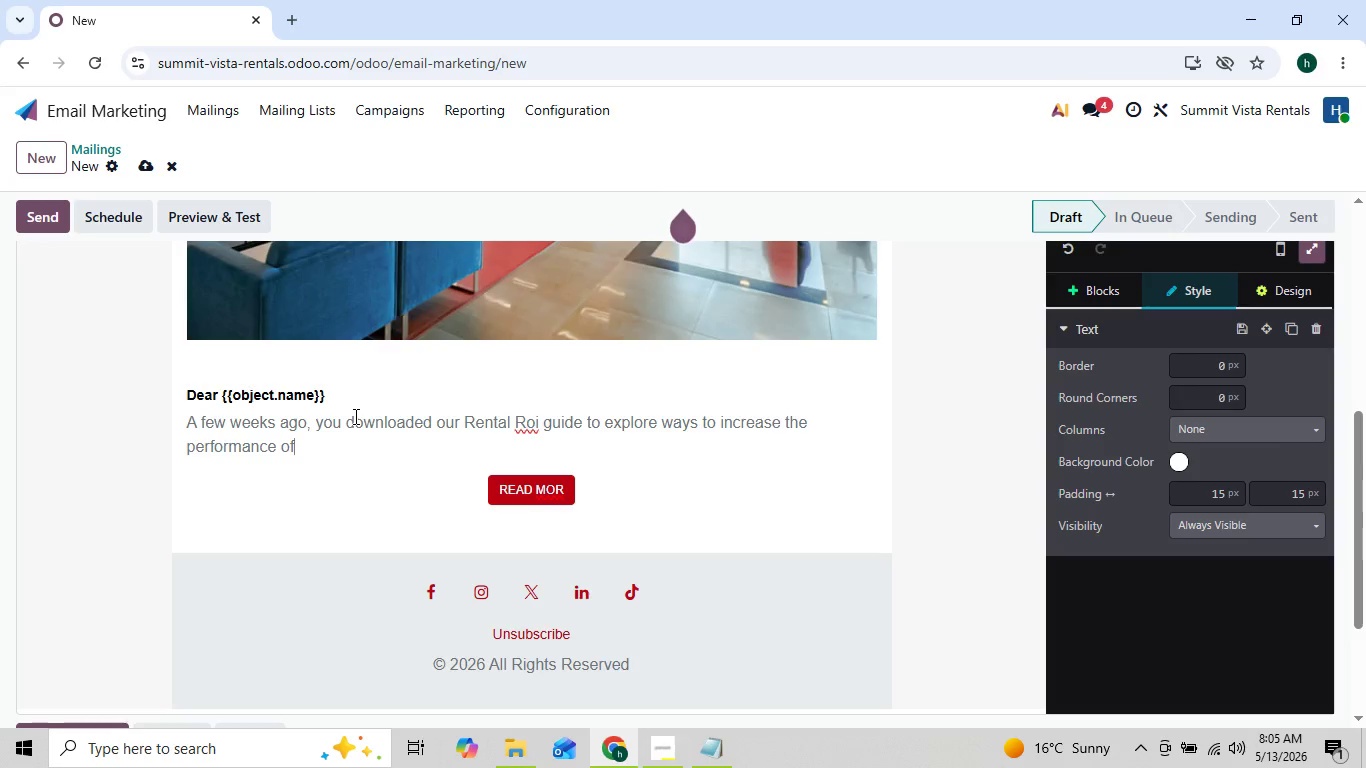 
type( your vacca)
key(Backspace)
key(Backspace)
type(aton rental)
 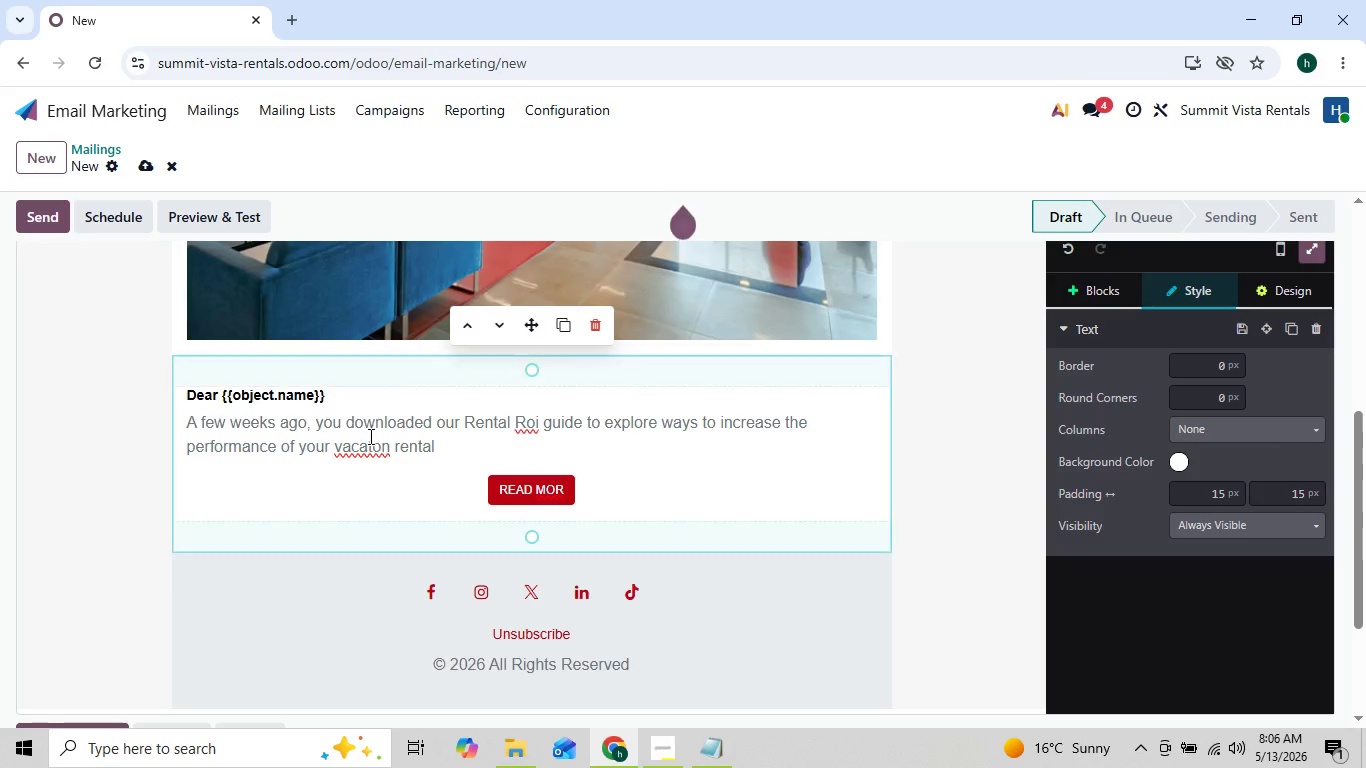 
left_click([365, 449])
 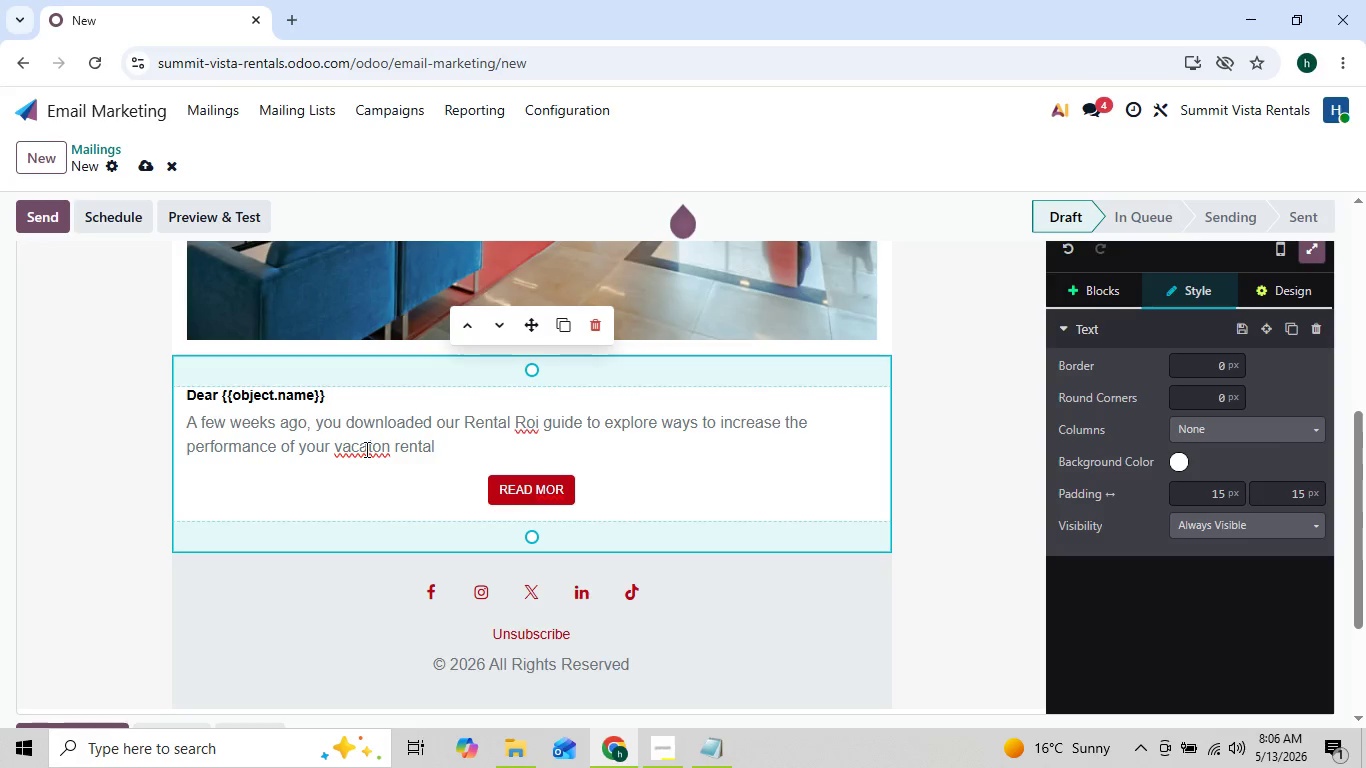 
left_click([365, 449])
 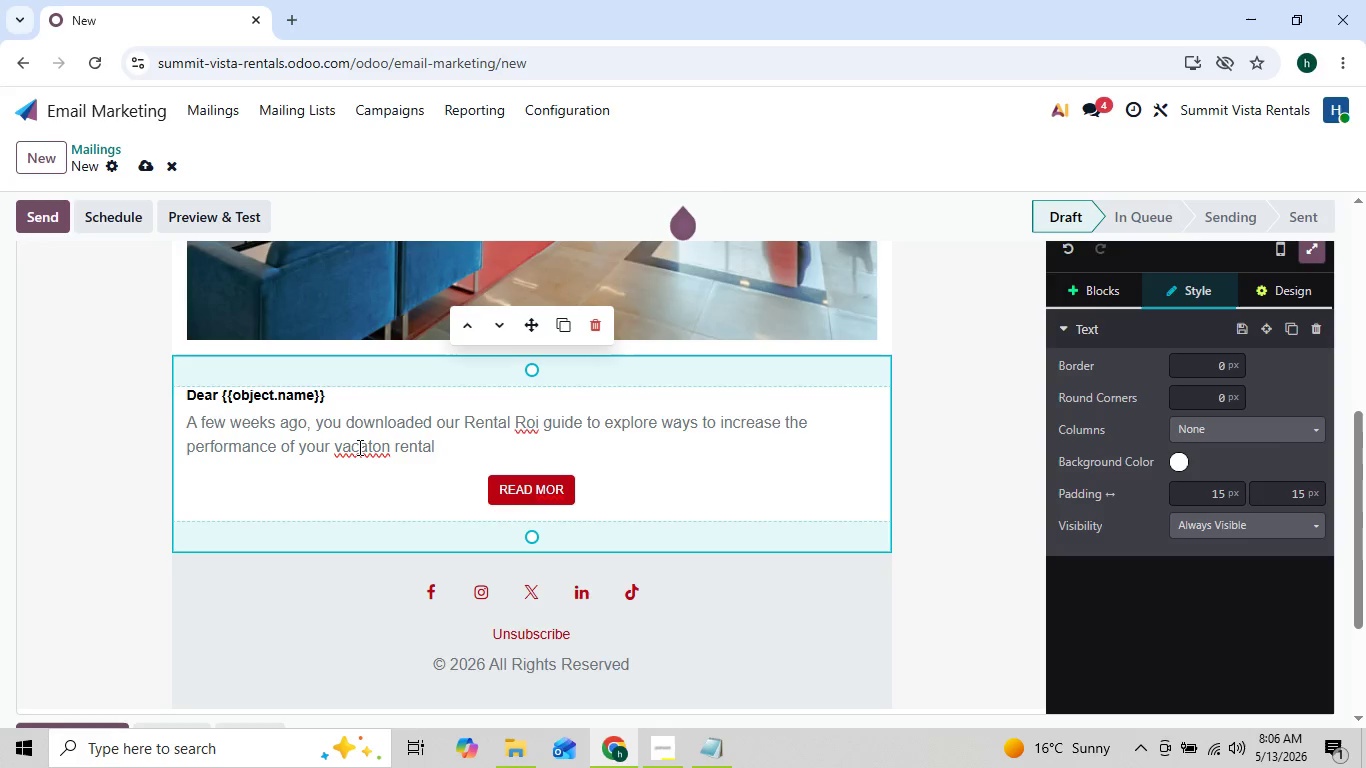 
wait(5.5)
 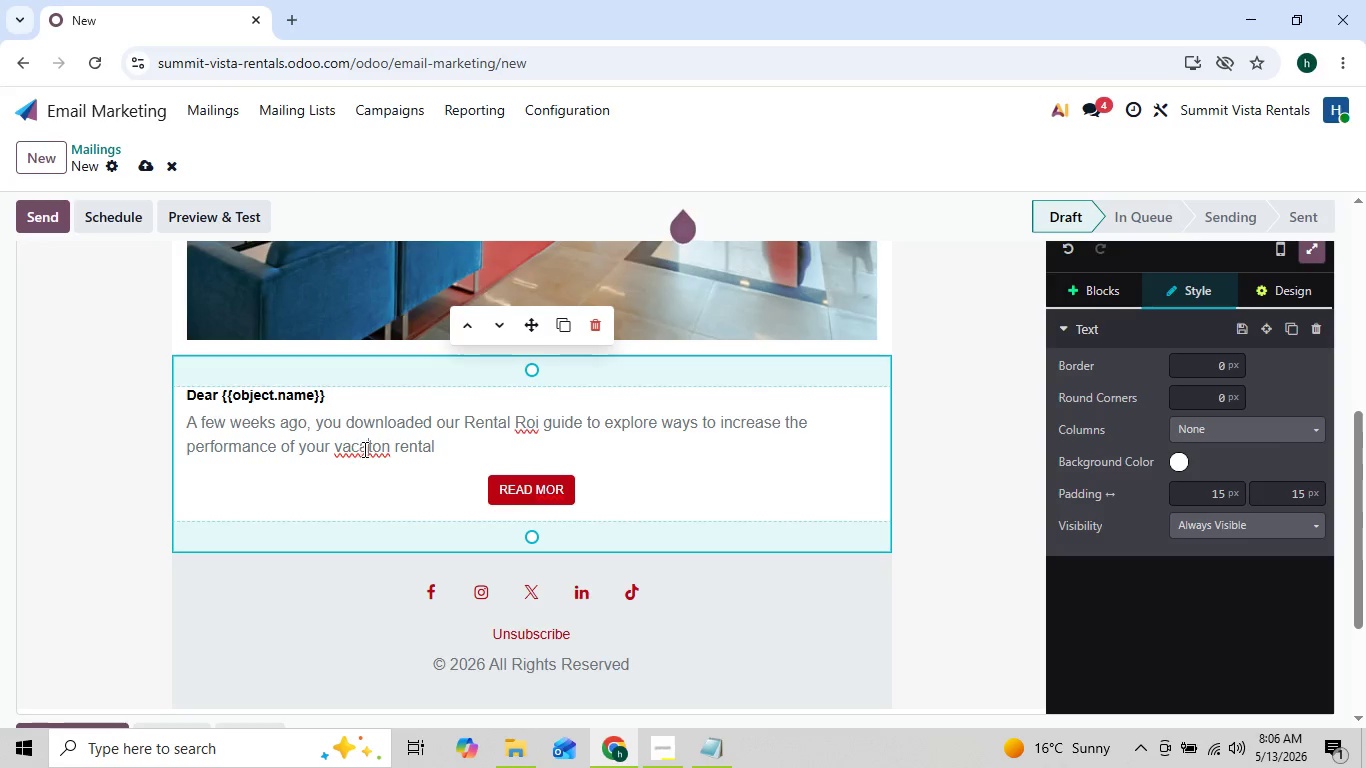 
left_click([369, 447])
 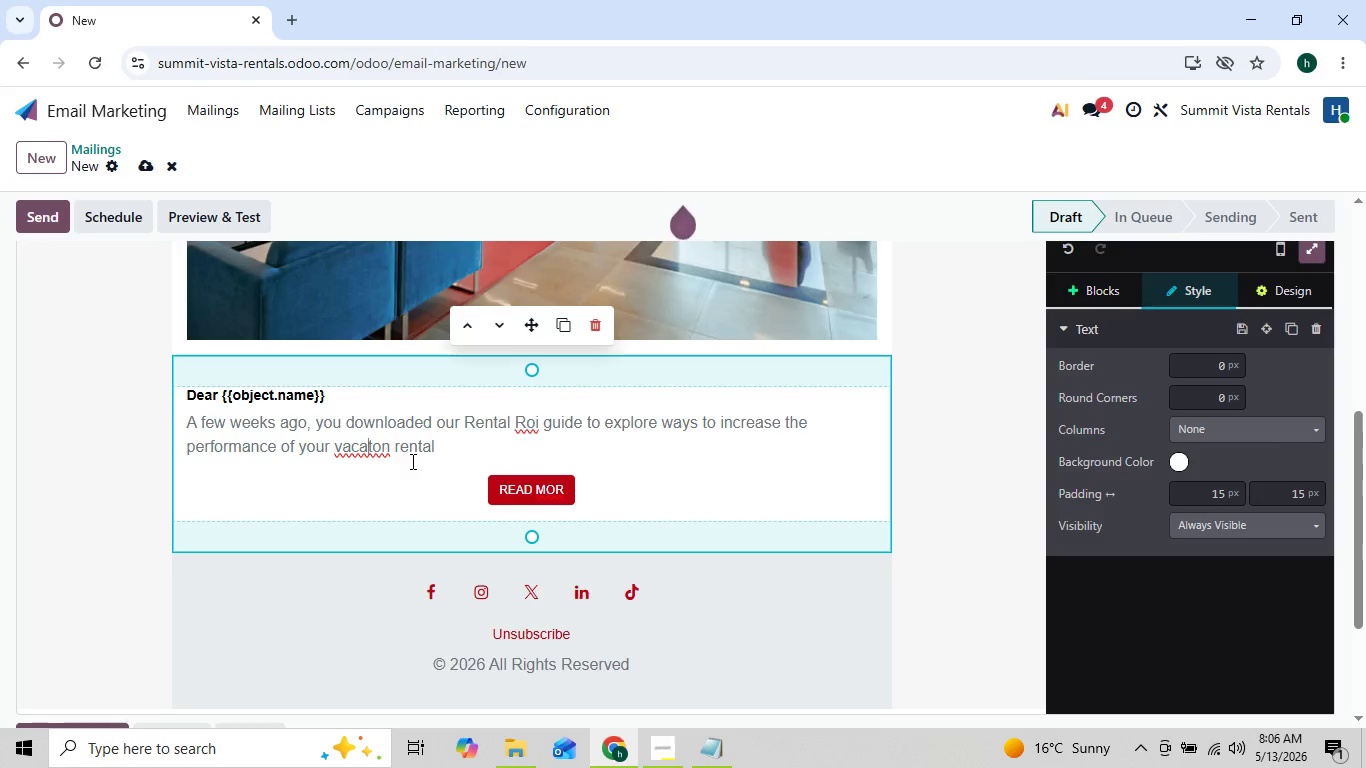 
key(ArrowRight)
 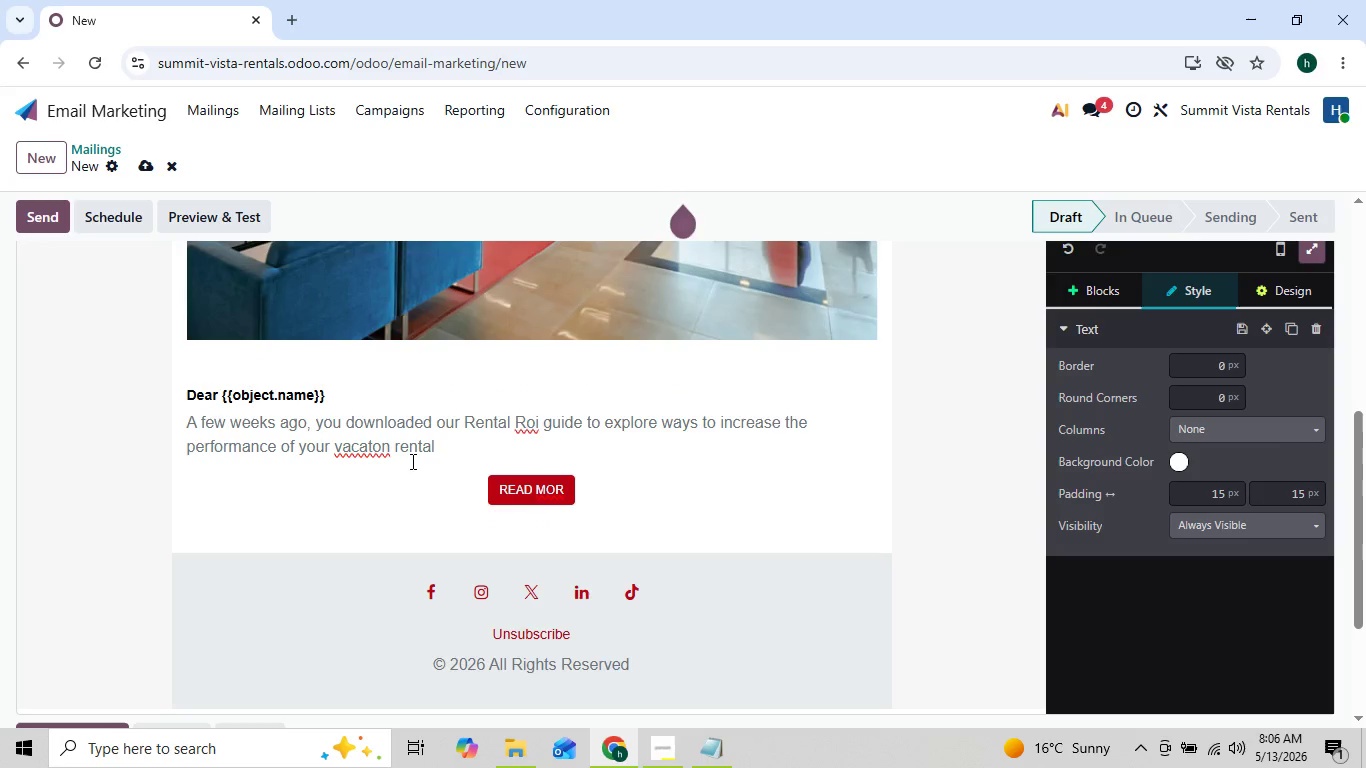 
key(I)
 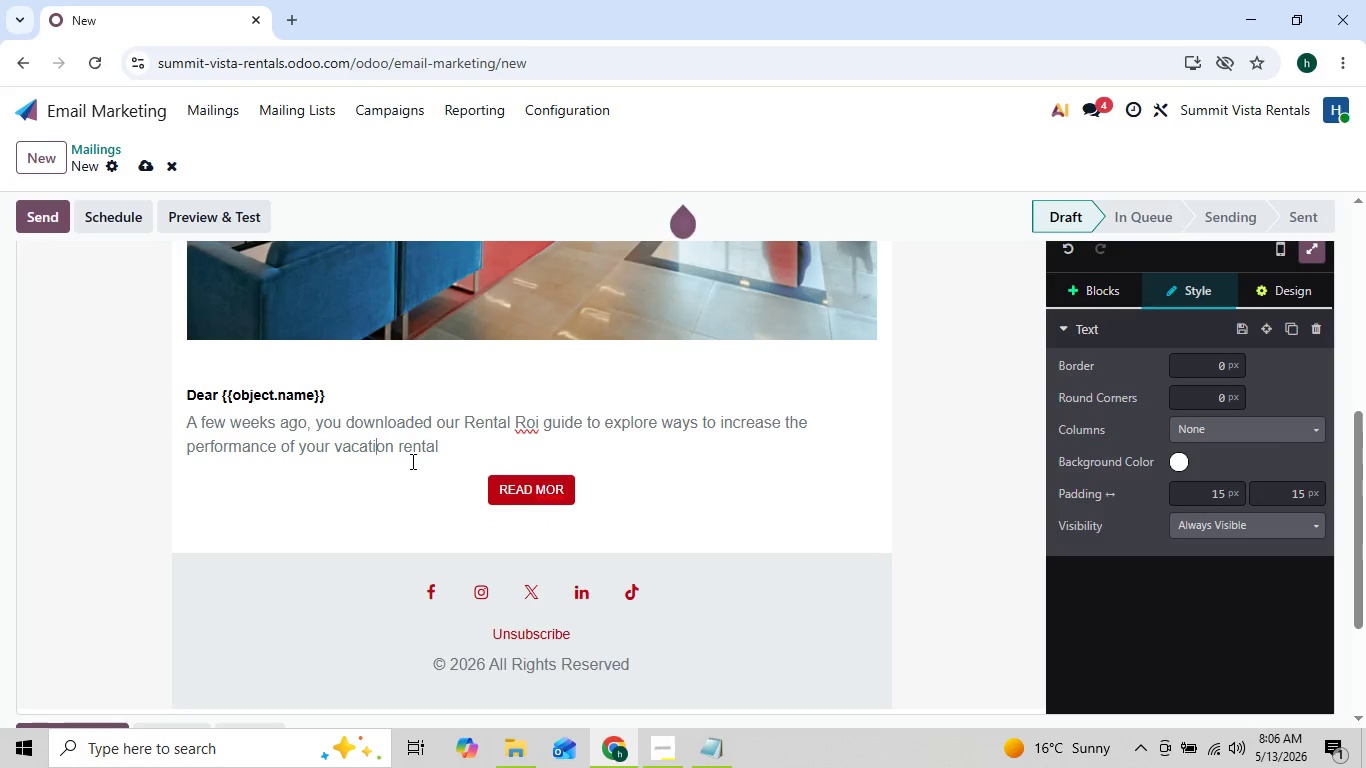 
key(ArrowLeft)
 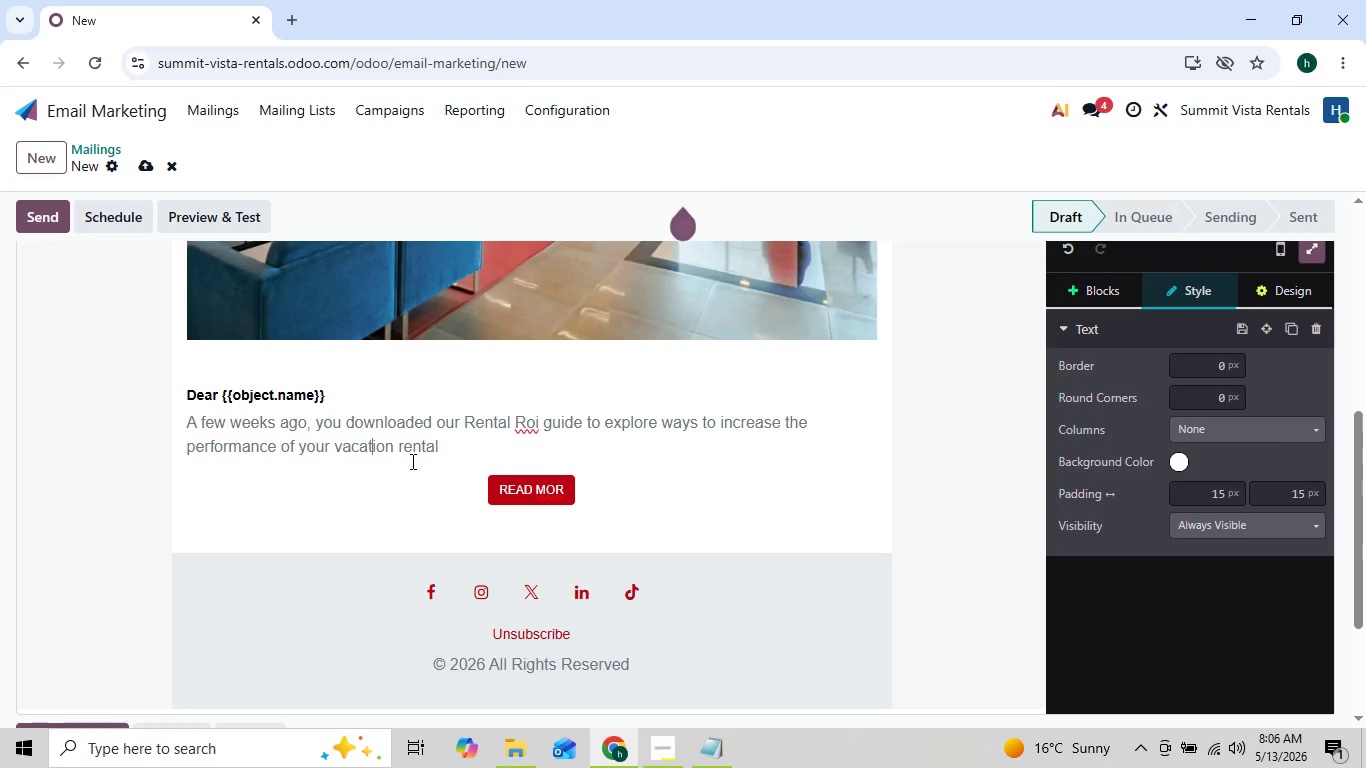 
key(ArrowLeft)
 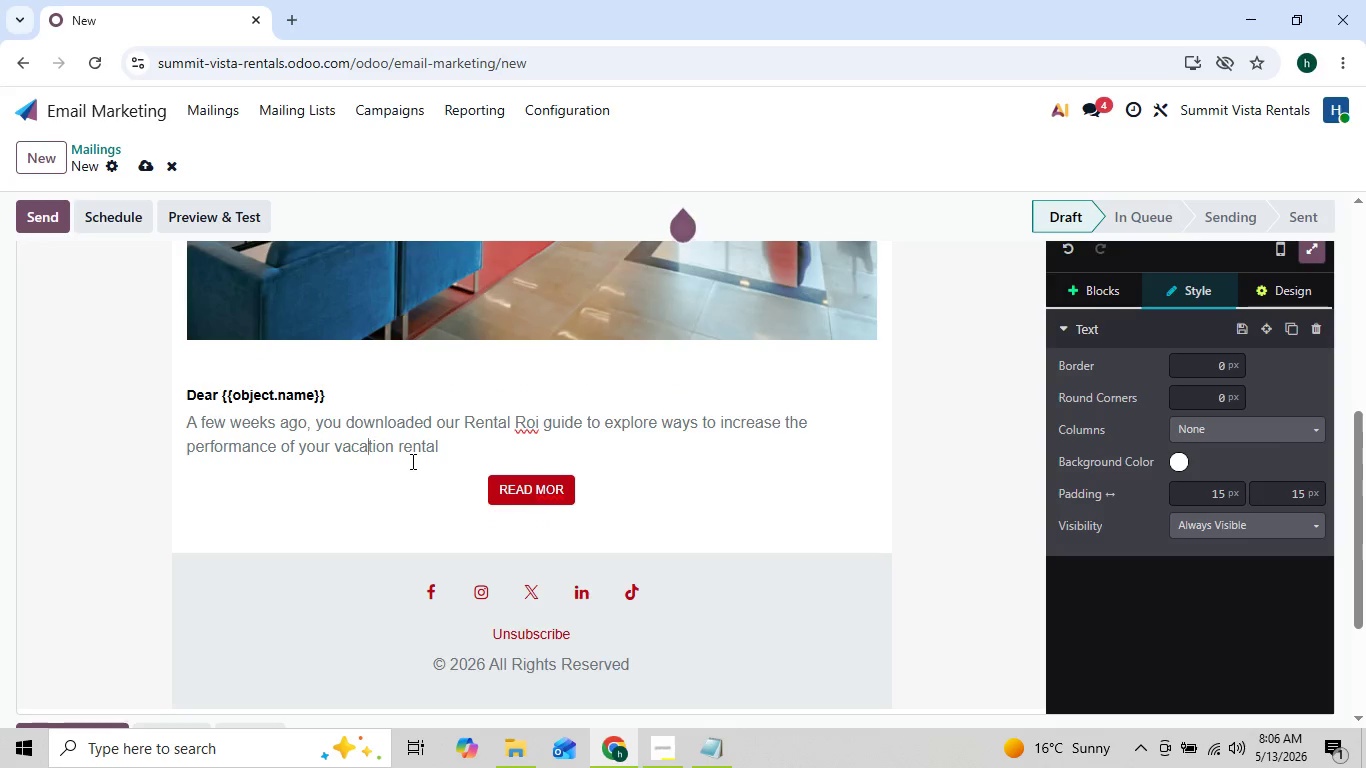 
key(ArrowRight)
 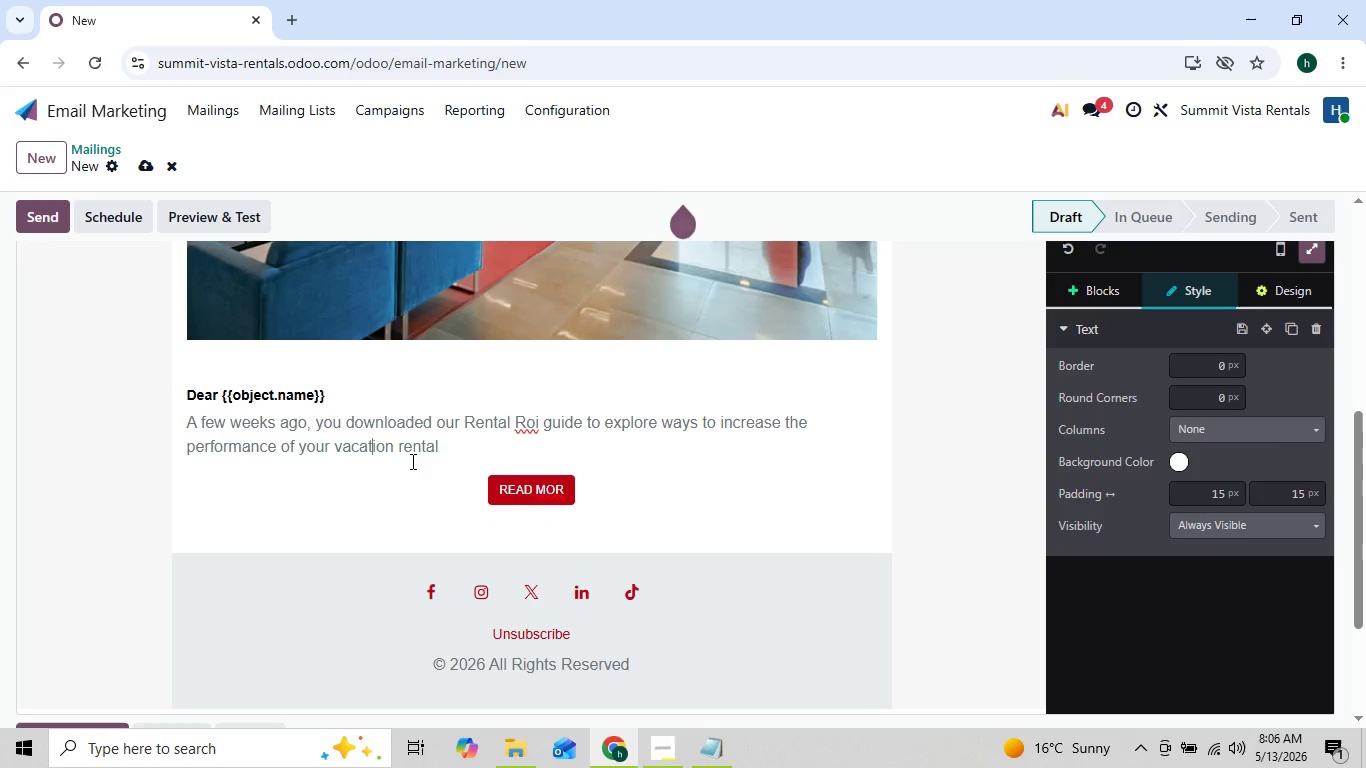 
key(ArrowRight)
 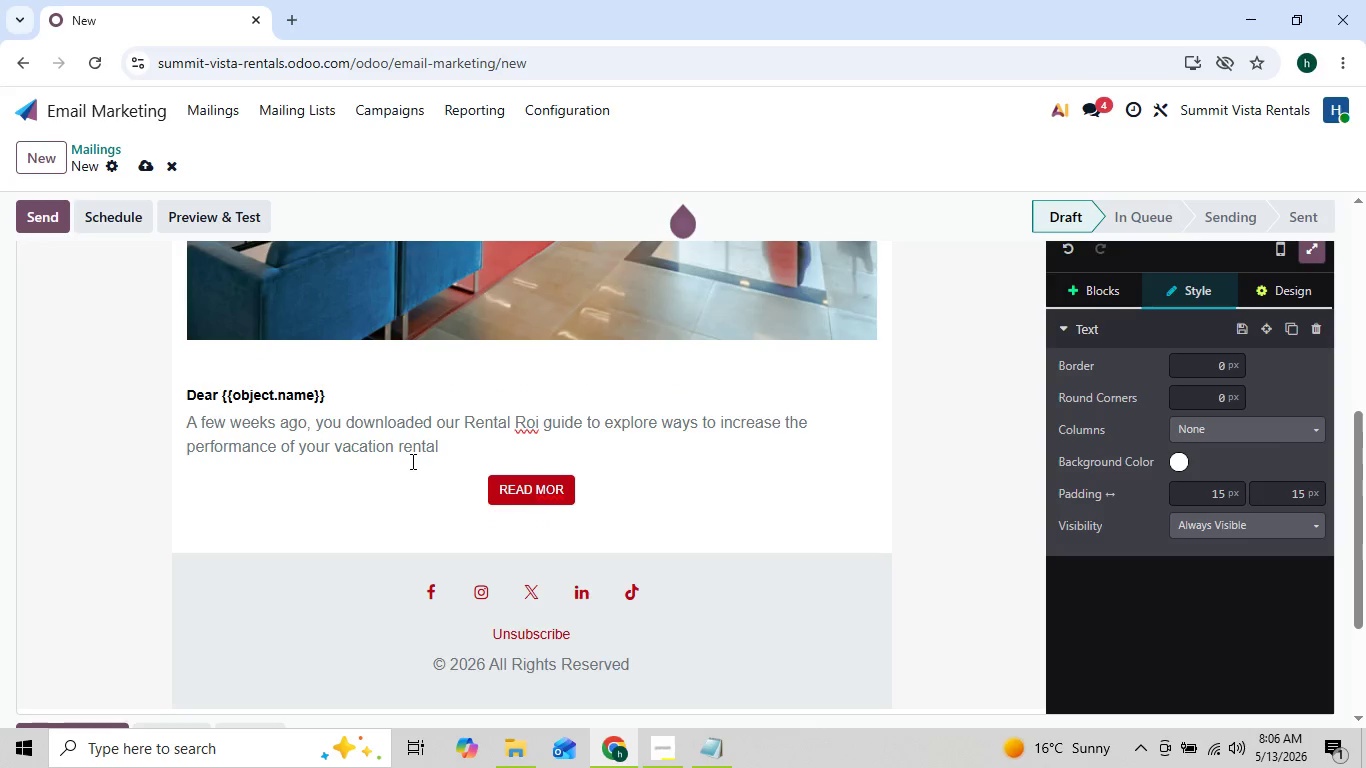 
key(ArrowRight)
 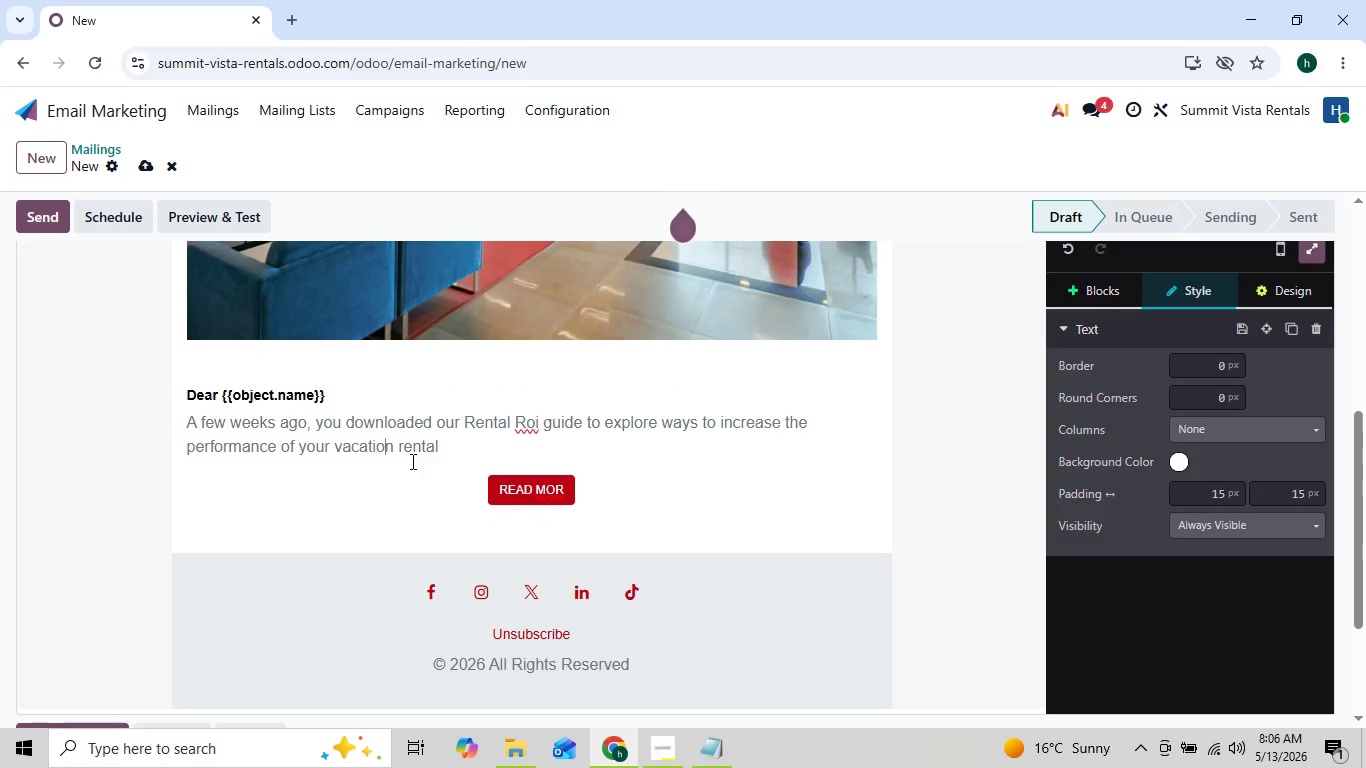 
key(ArrowRight)
 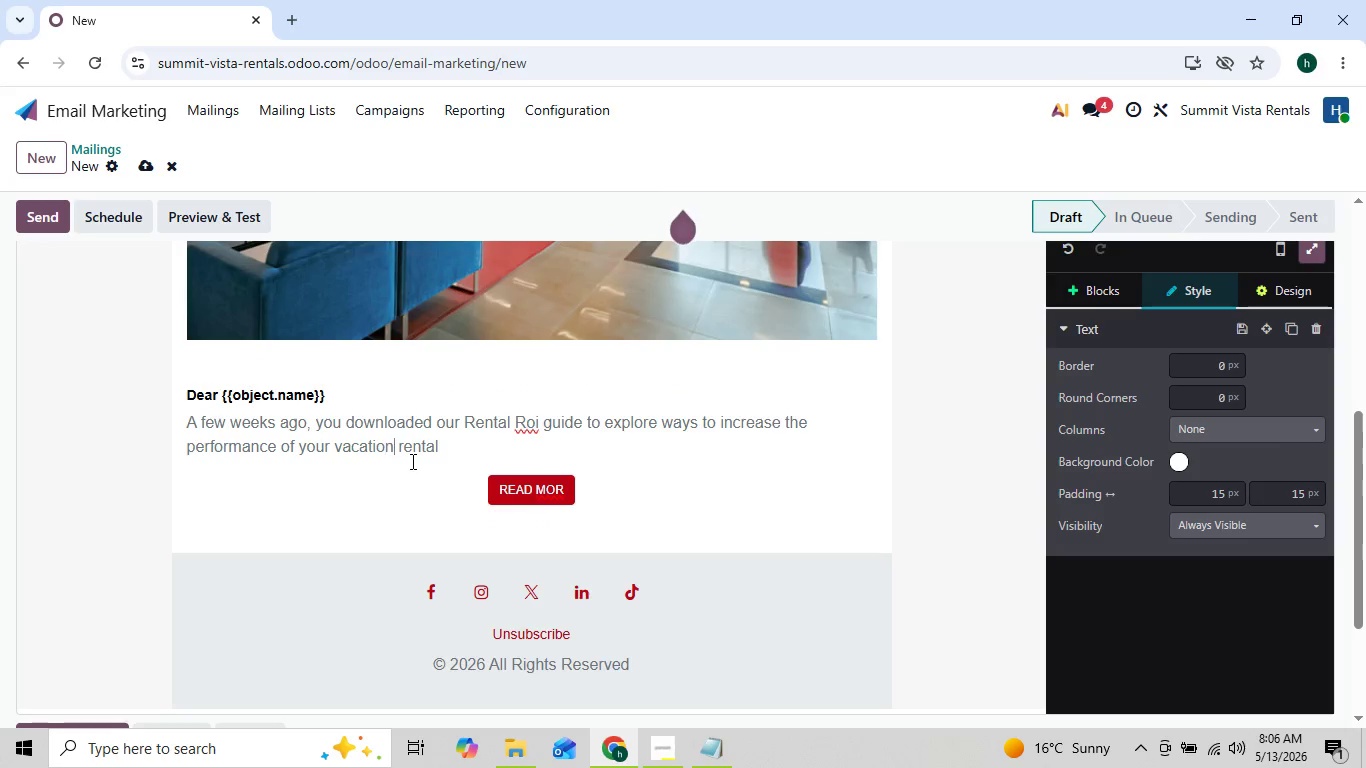 
key(ArrowRight)
 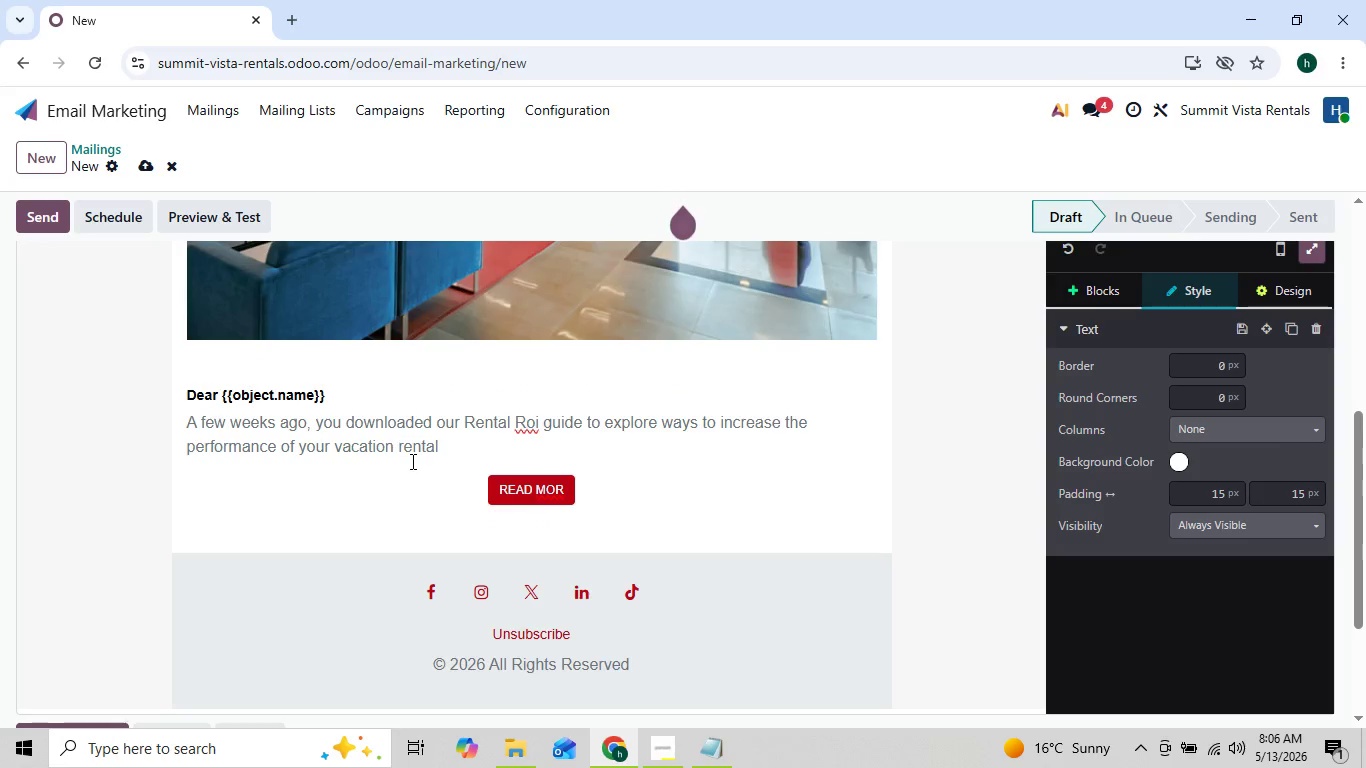 
key(ArrowRight)
 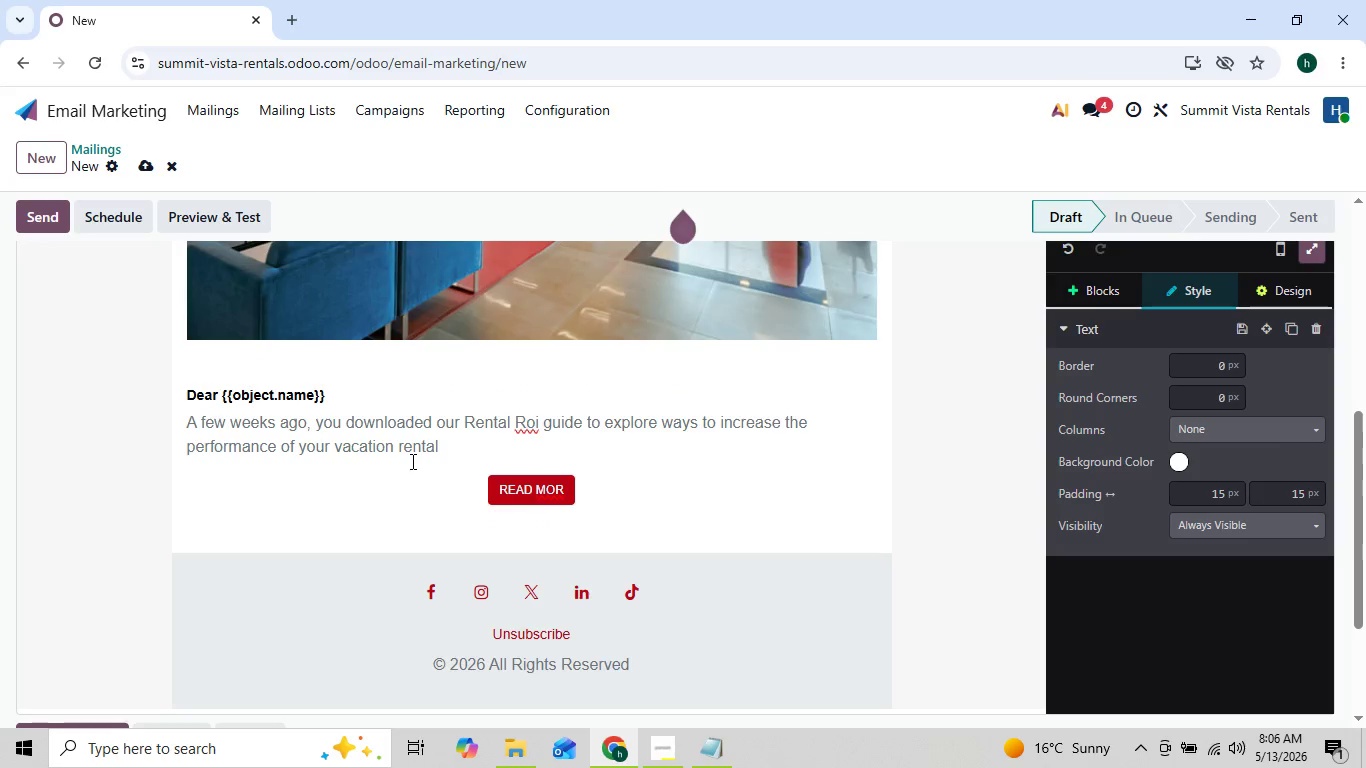 
key(ArrowRight)
 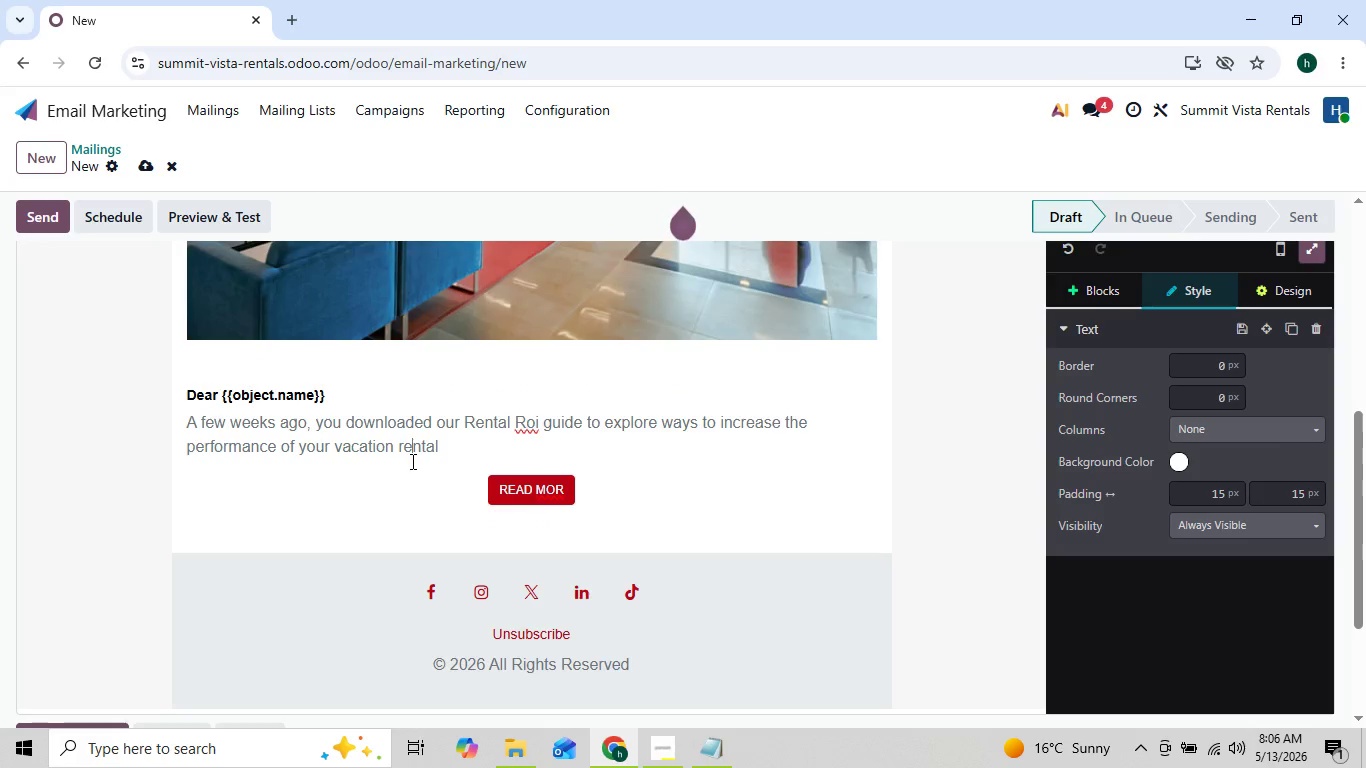 
key(ArrowRight)
 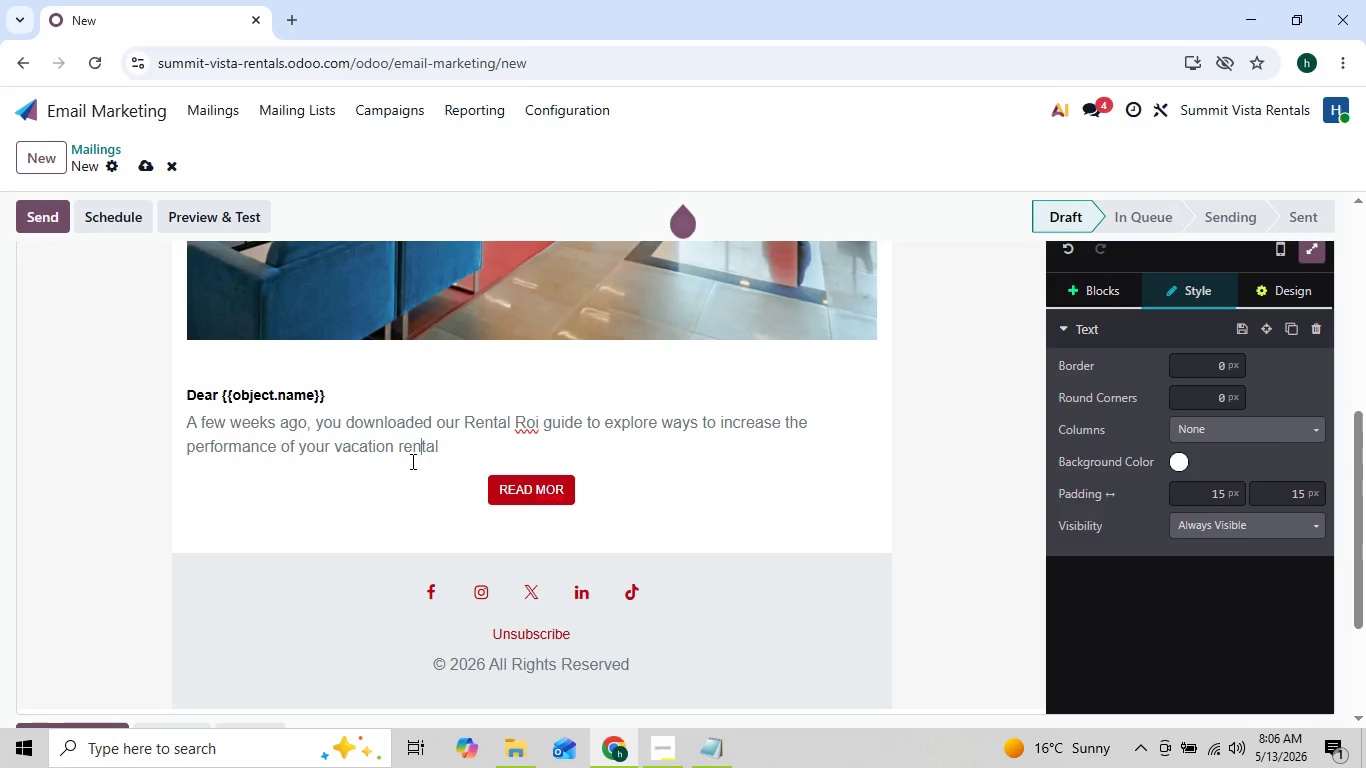 
key(ArrowRight)
 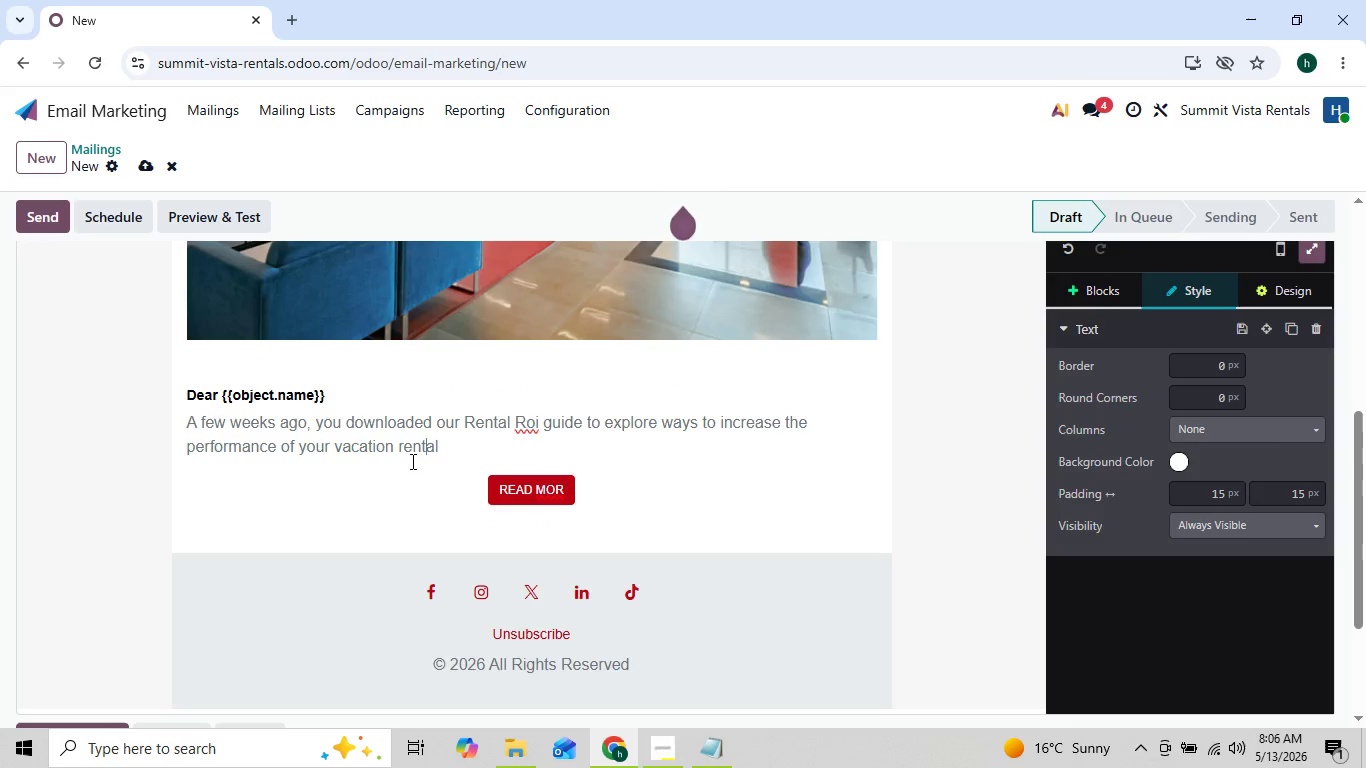 
key(ArrowRight)
 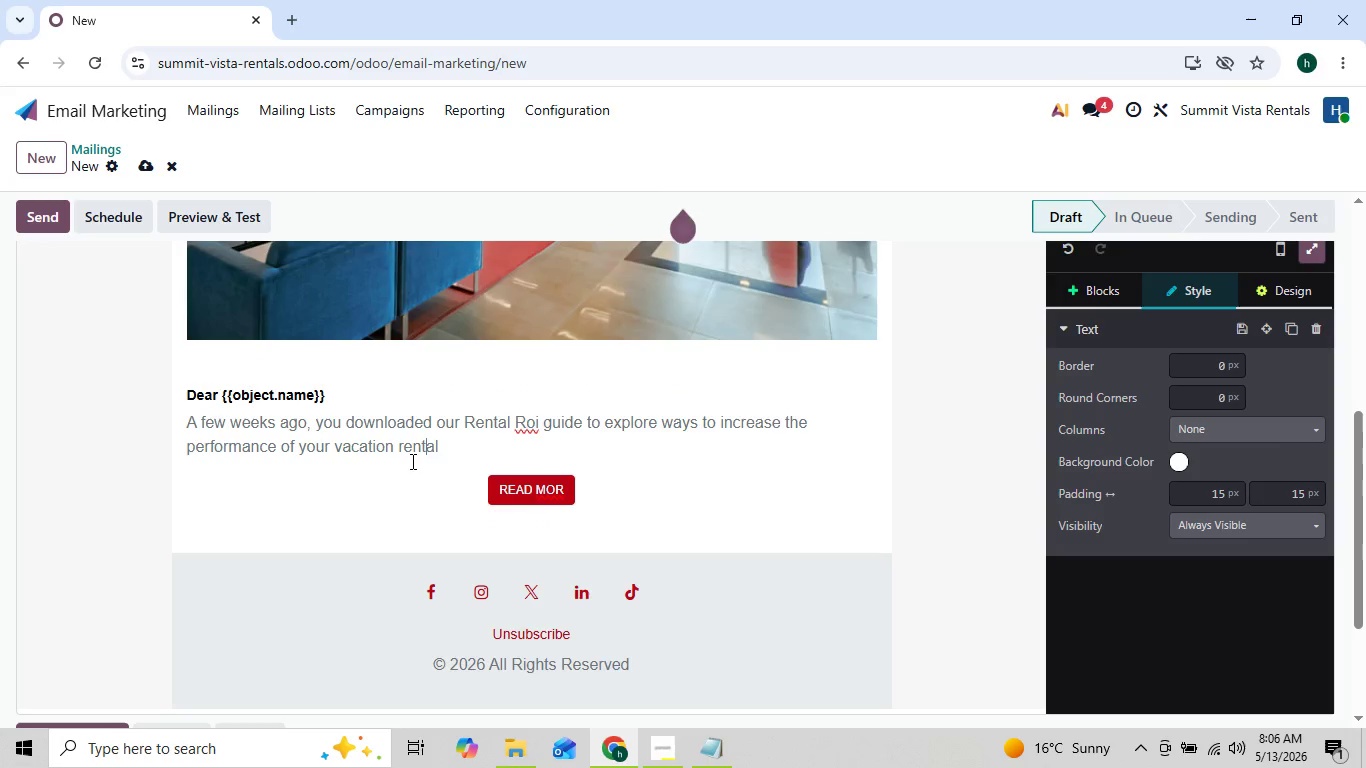 
key(ArrowRight)
 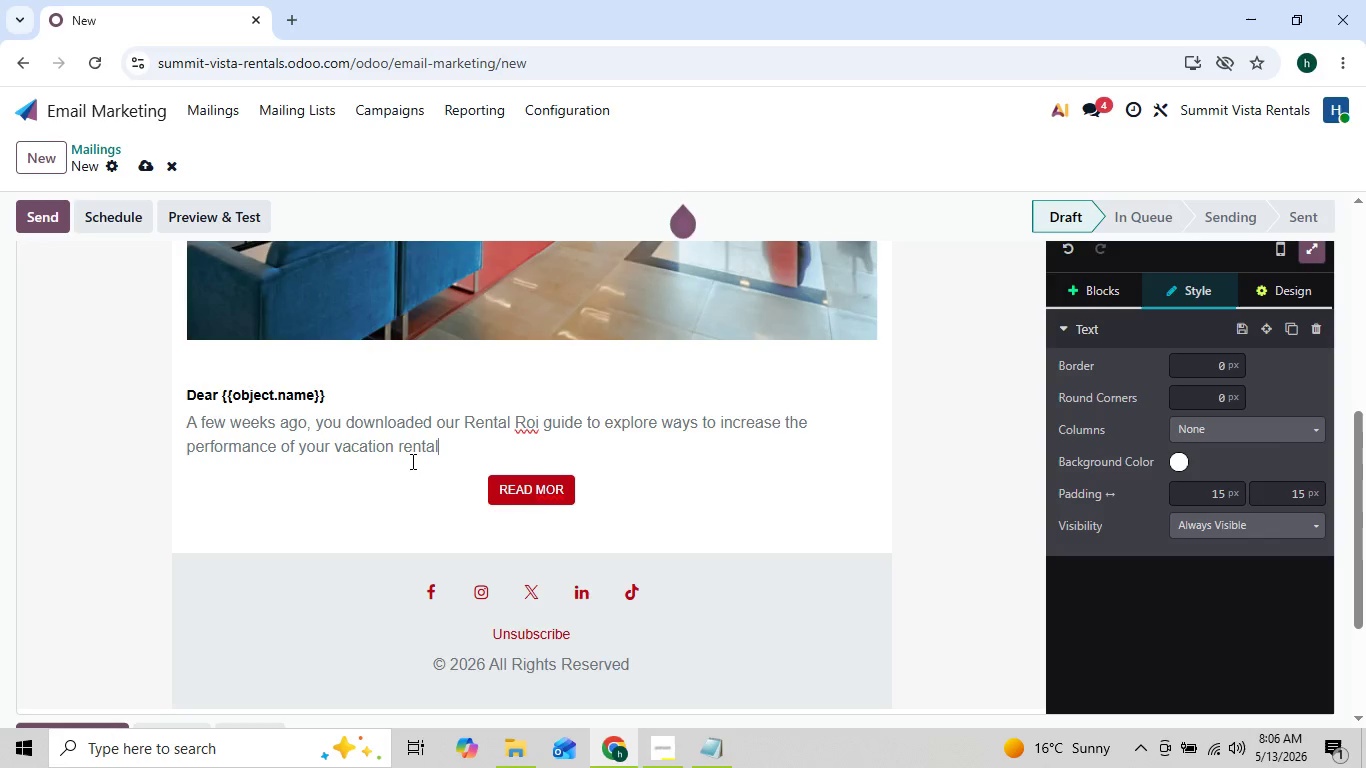 
type( prop)
 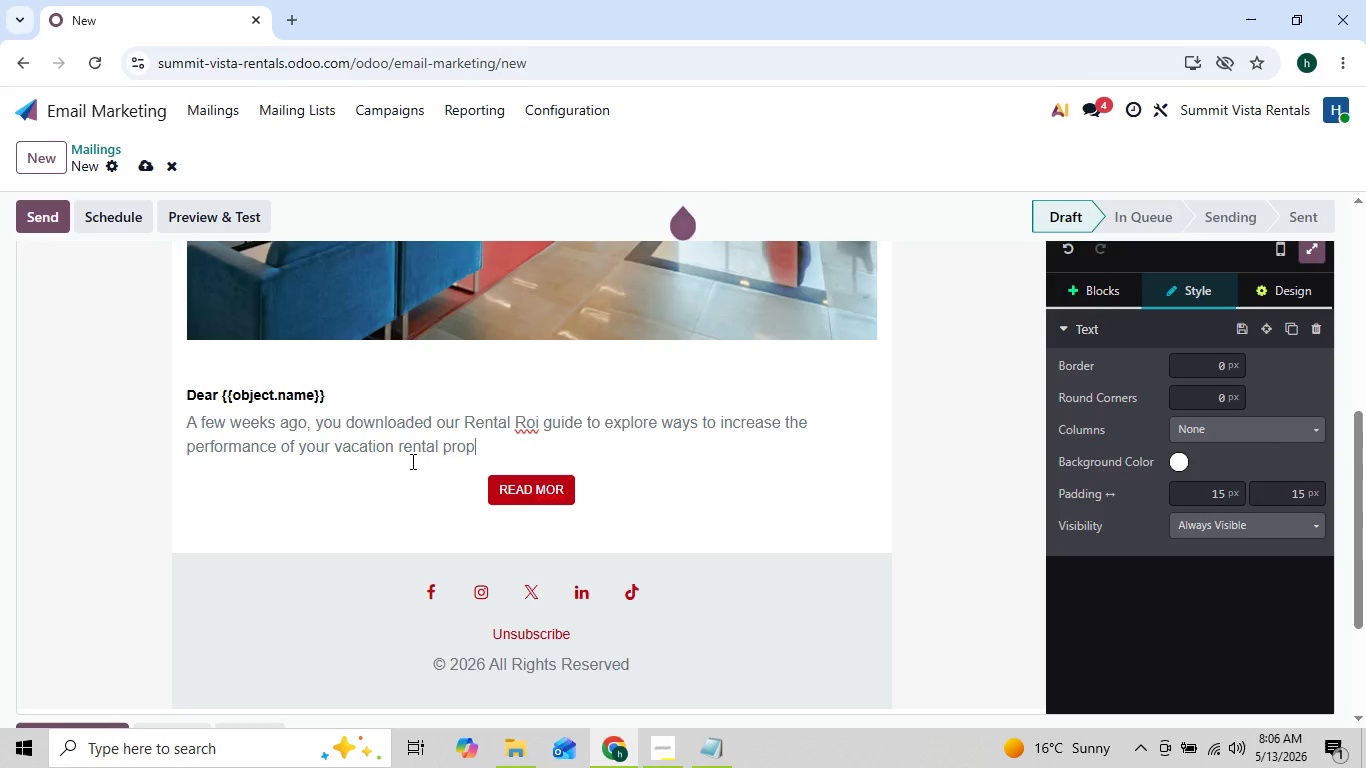 
type(erty in {{obect.ciy)
 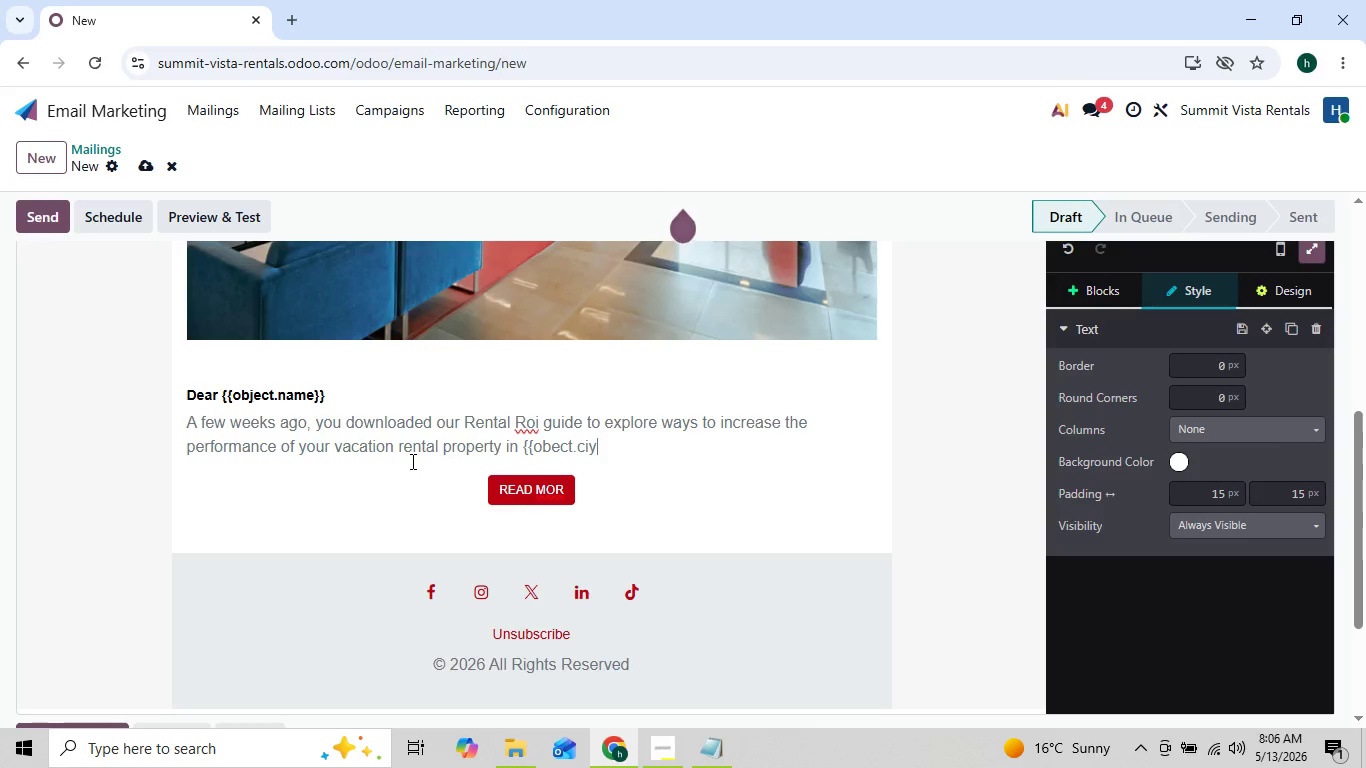 
key(Shift+BracketRight)
 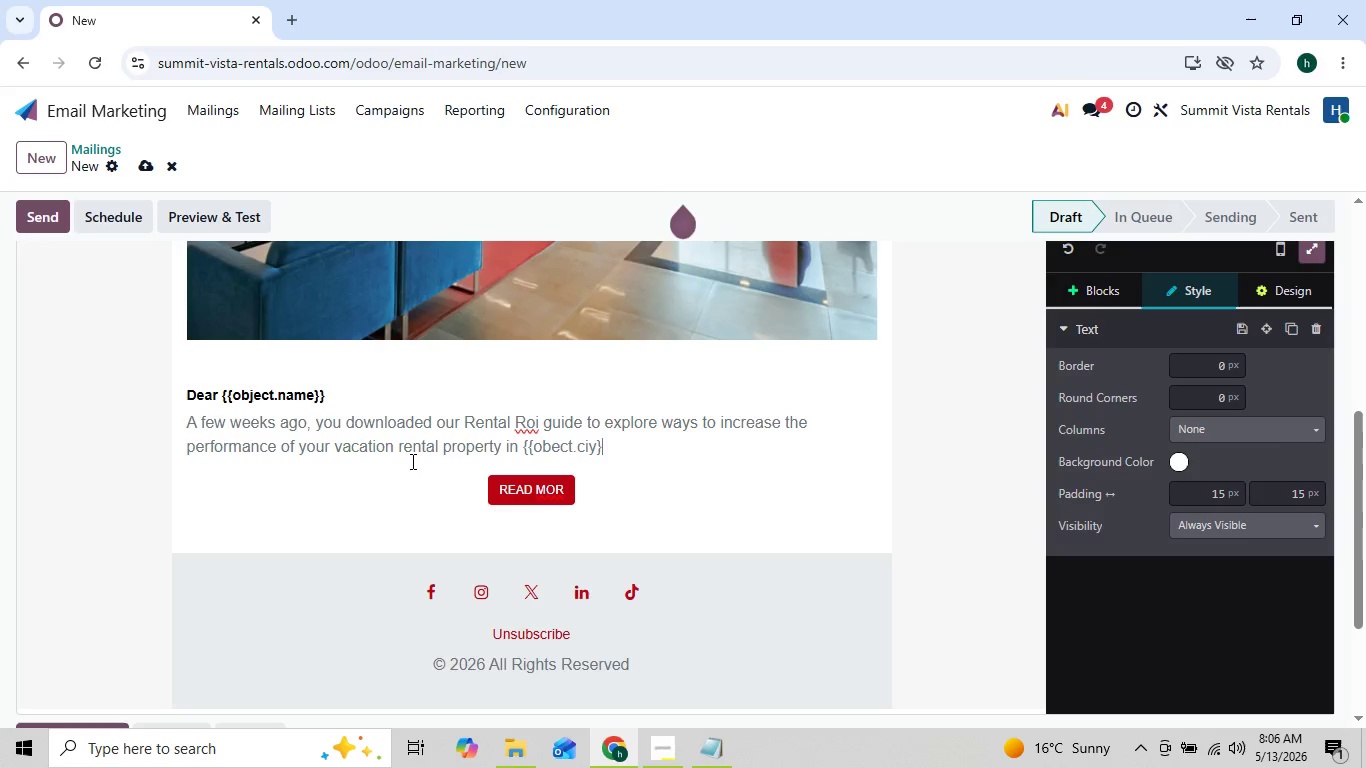 
key(Shift+BracketRight)
 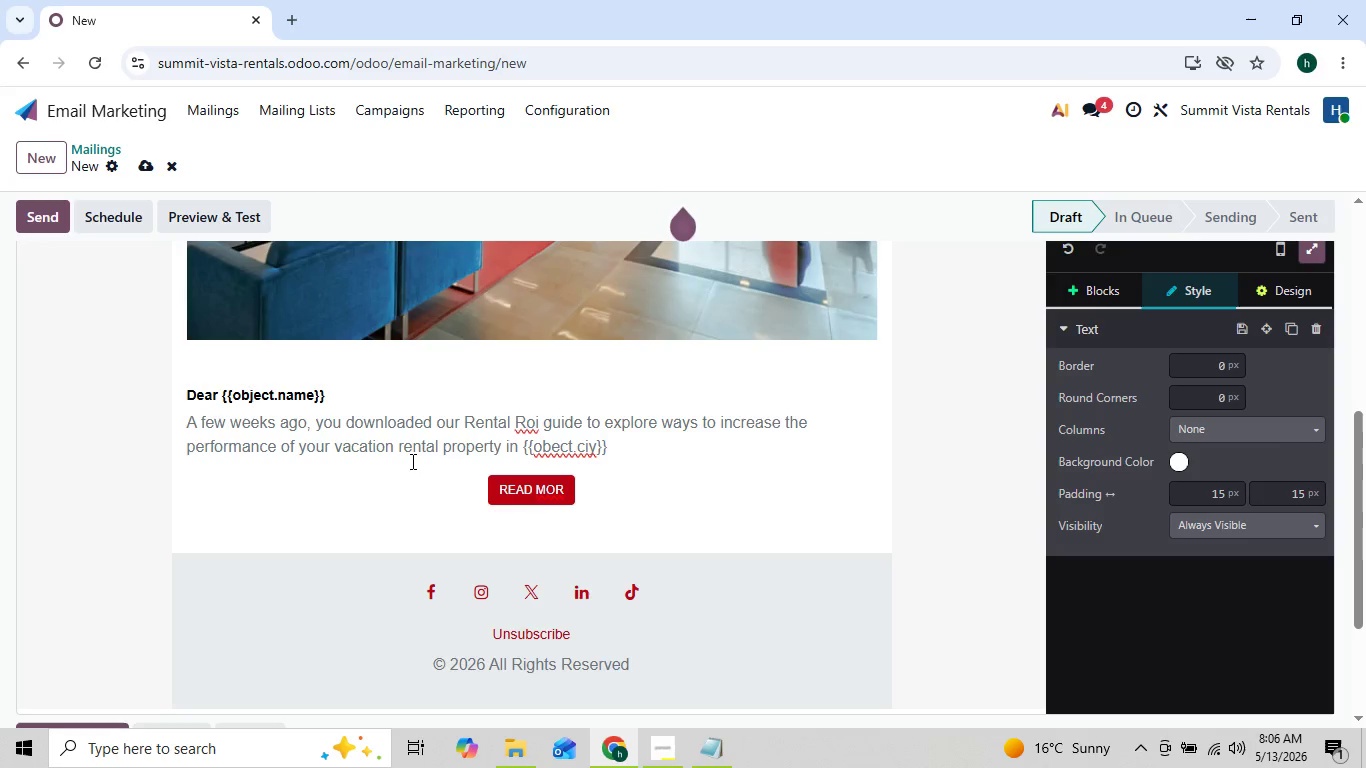 
key(ArrowLeft)
 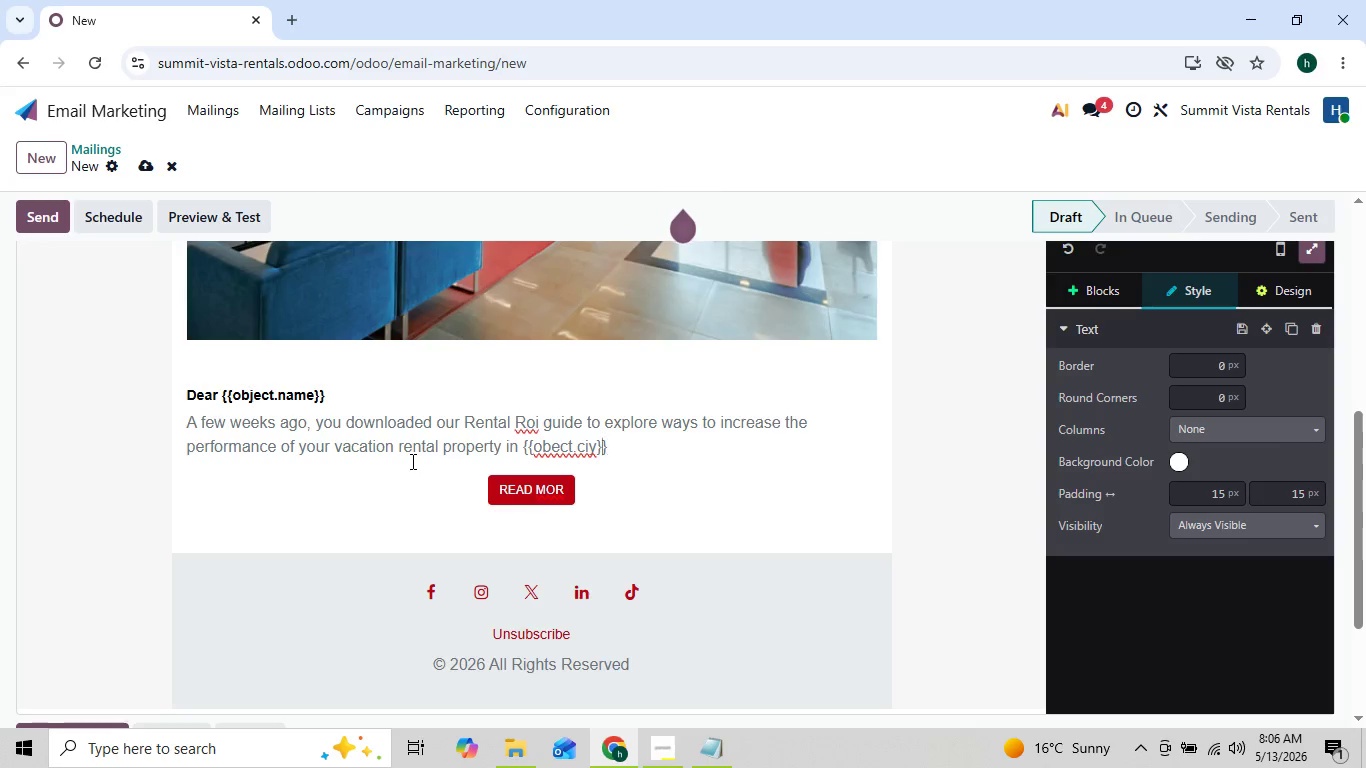 
key(ArrowLeft)
 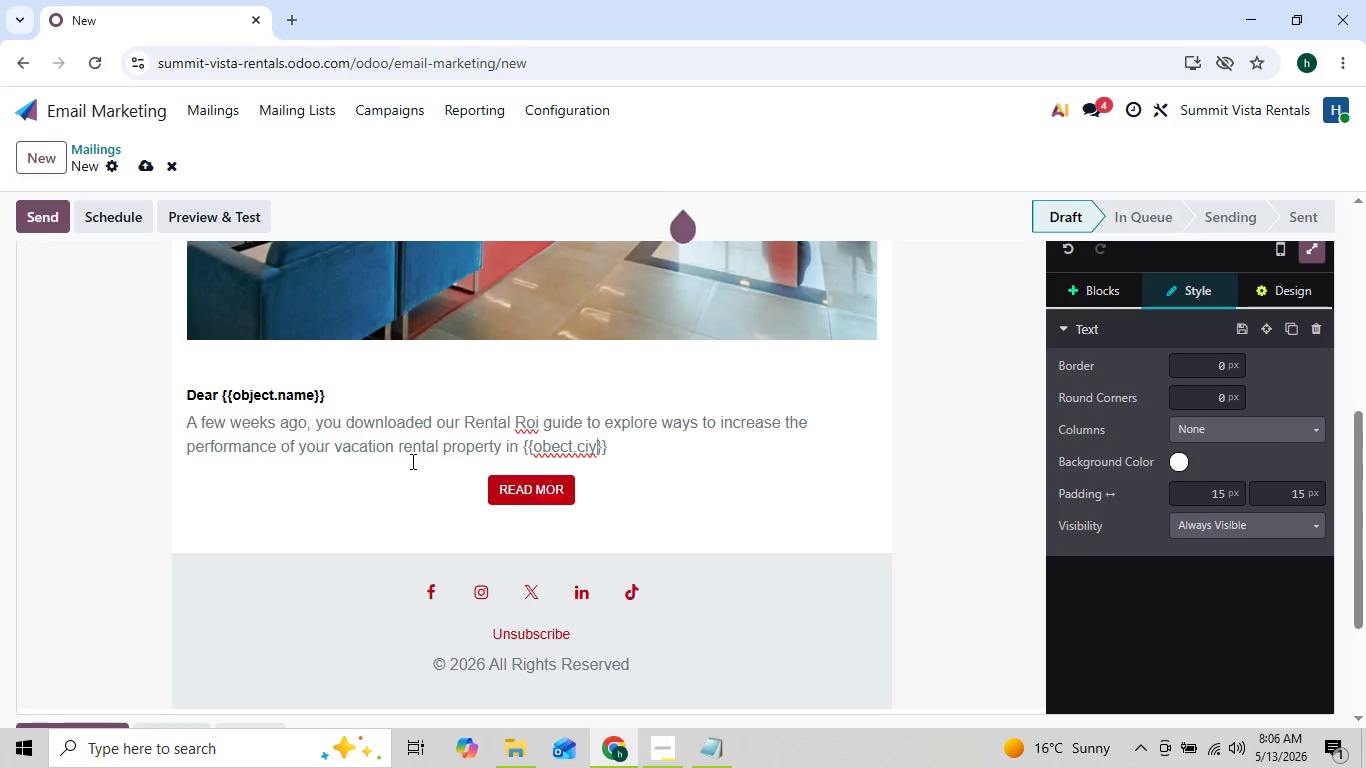 
key(ArrowLeft)
 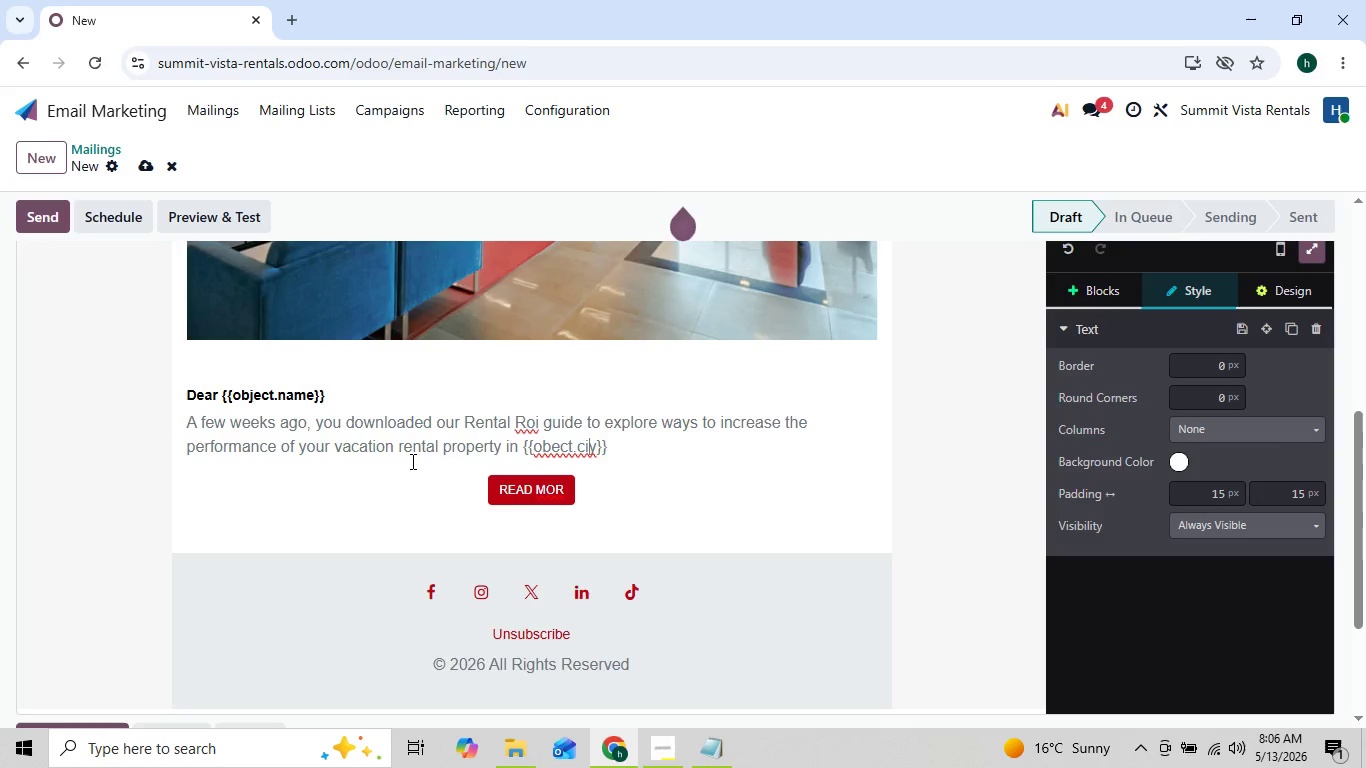 
key(ArrowLeft)
 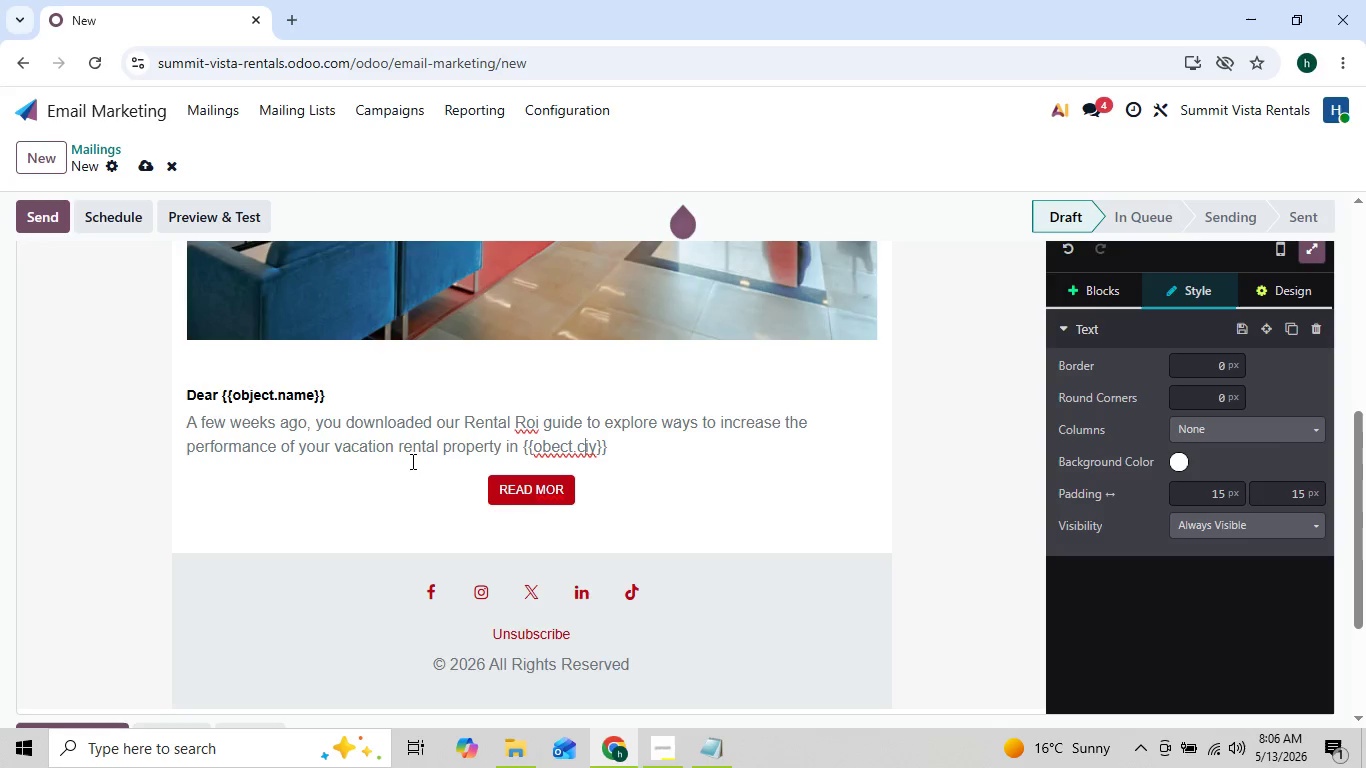 
key(ArrowLeft)
 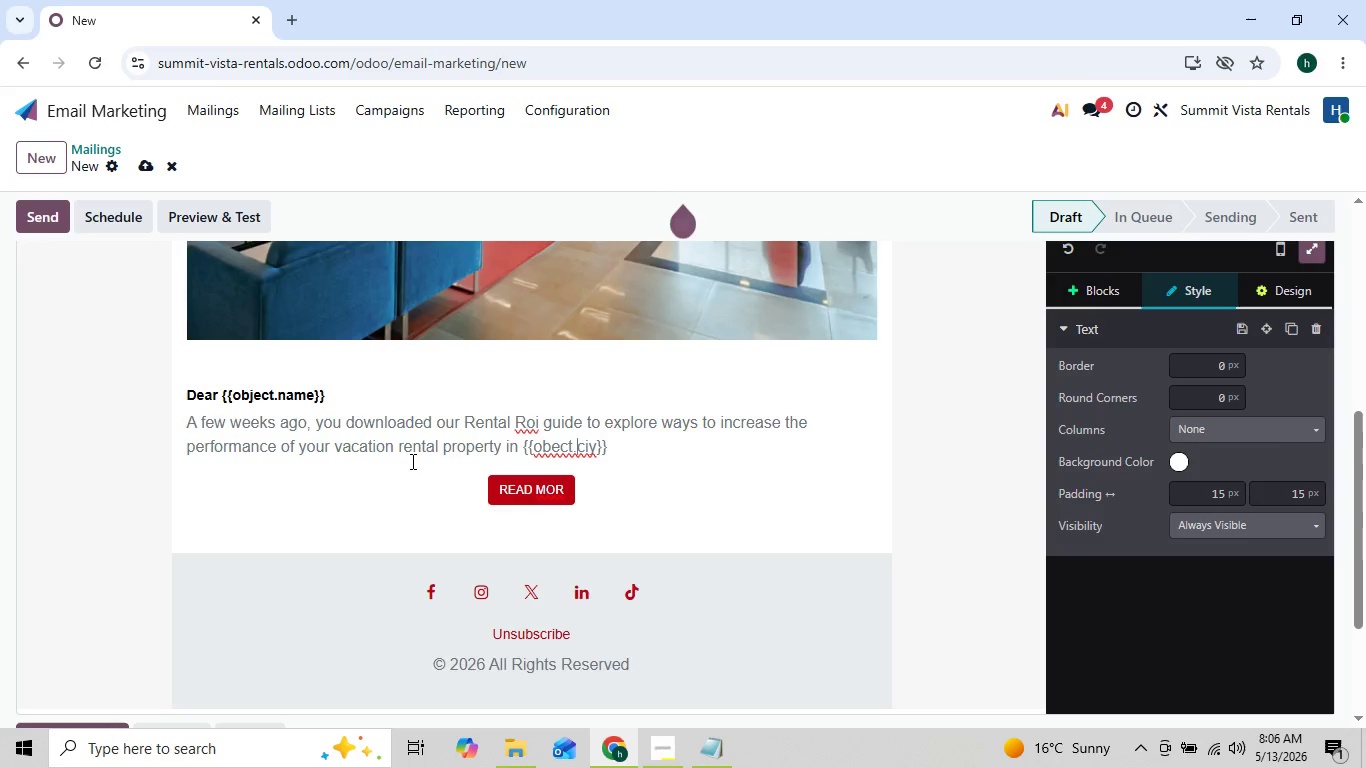 
key(ArrowLeft)
 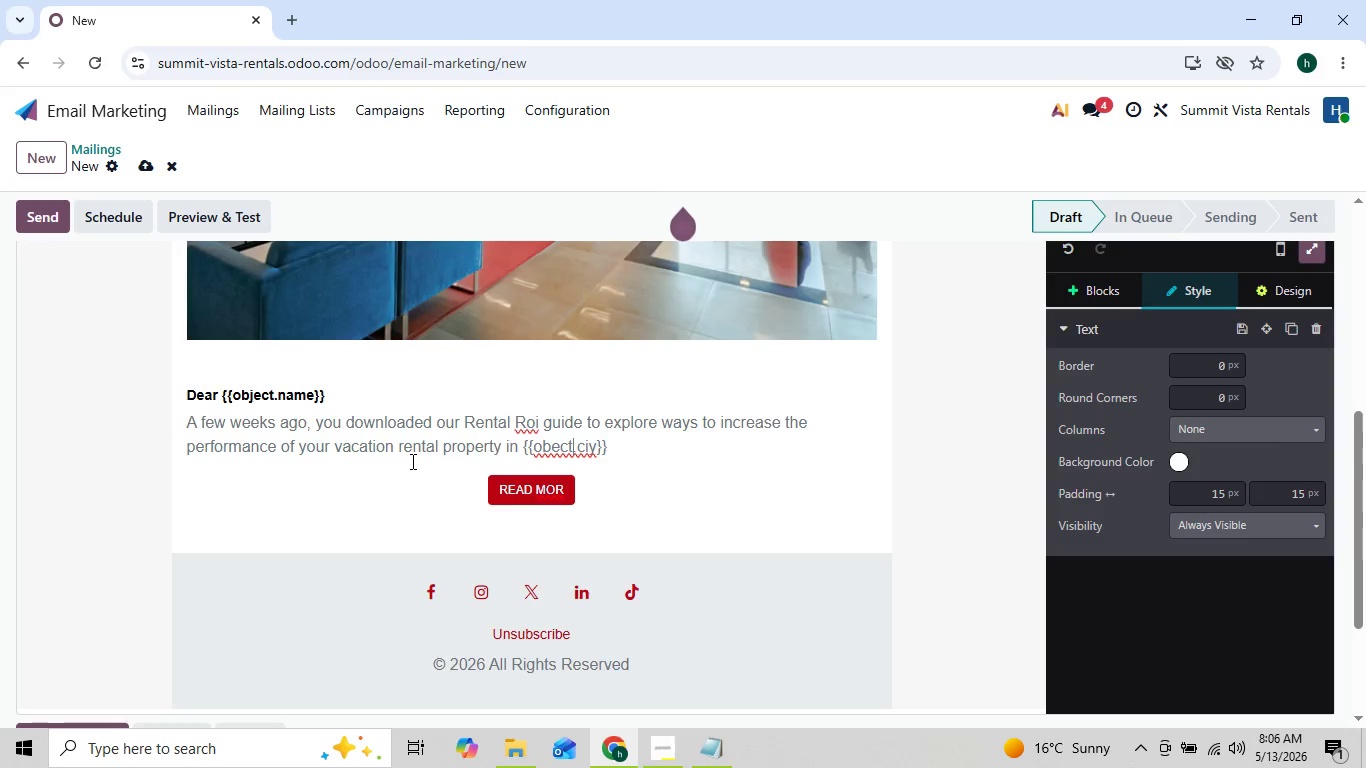 
key(ArrowLeft)
 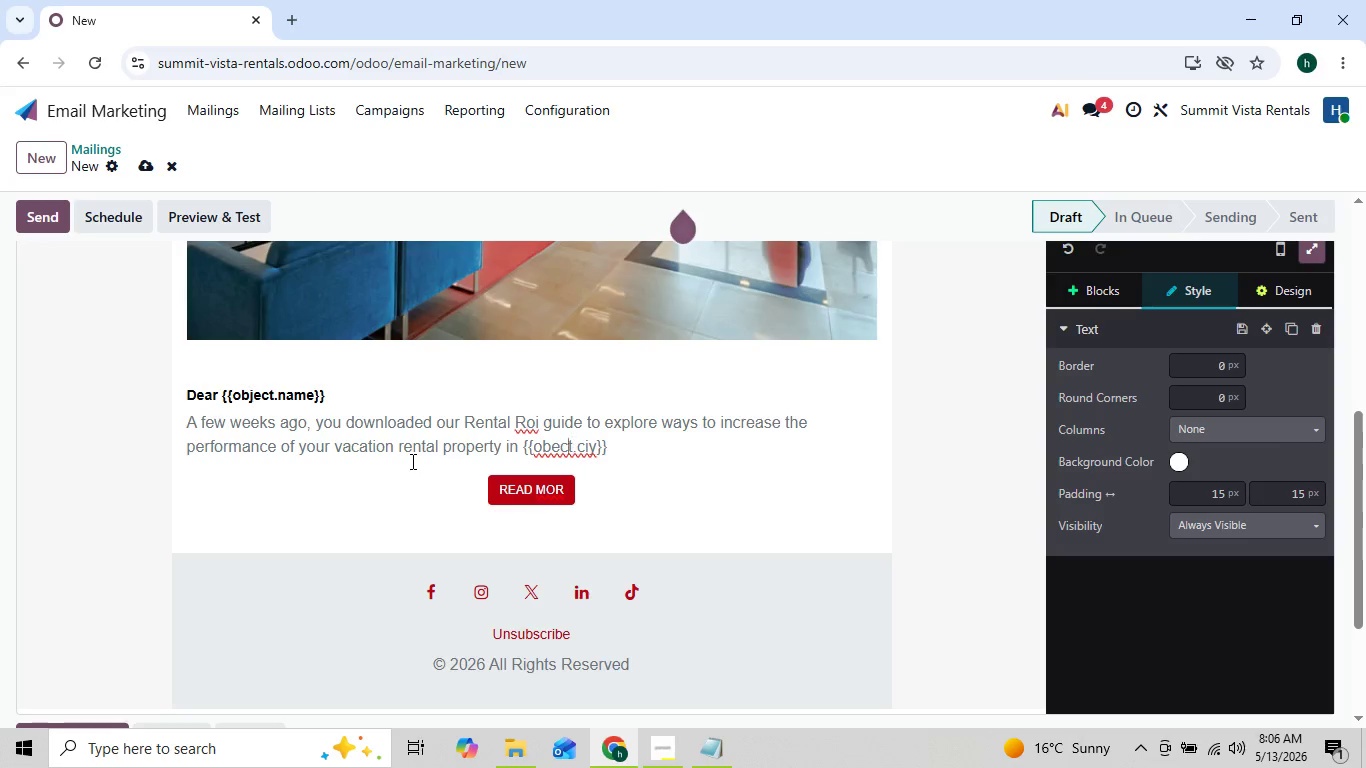 
key(ArrowLeft)
 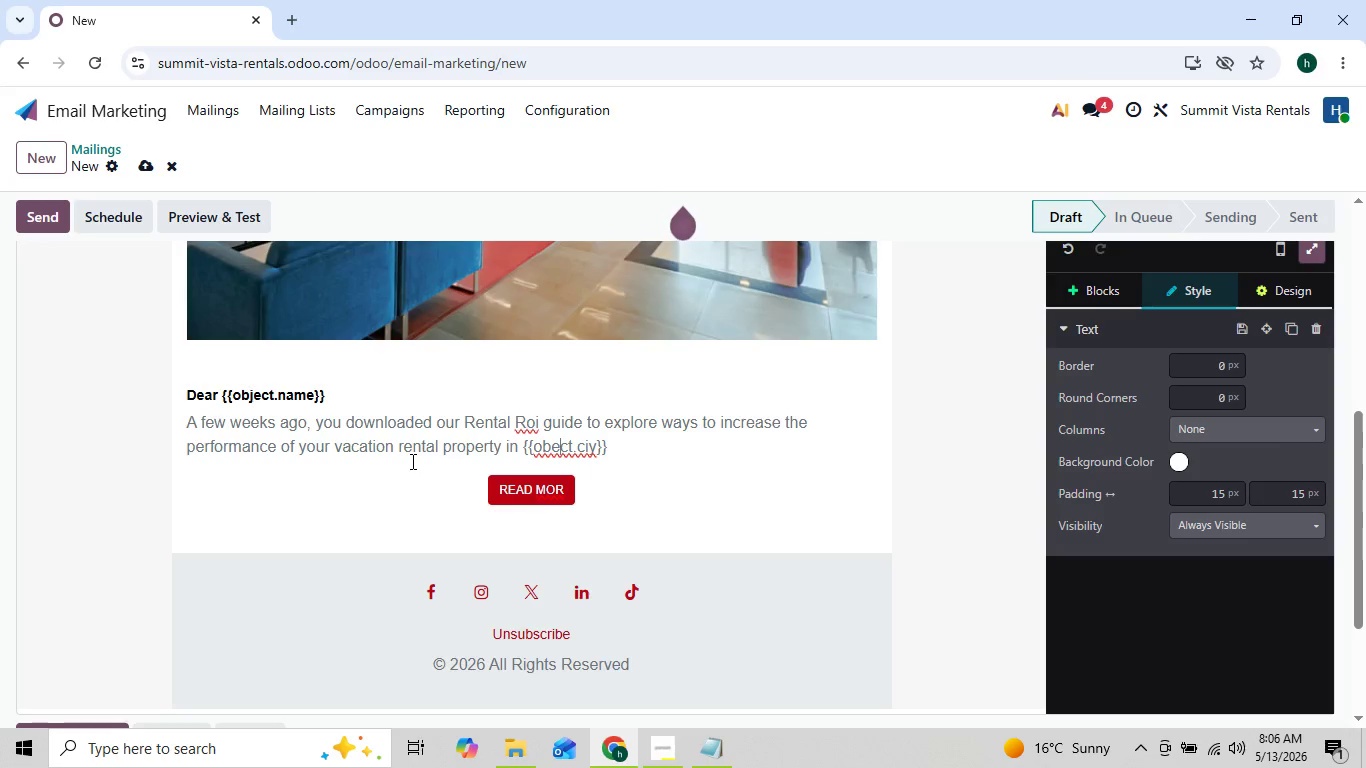 
key(ArrowLeft)
 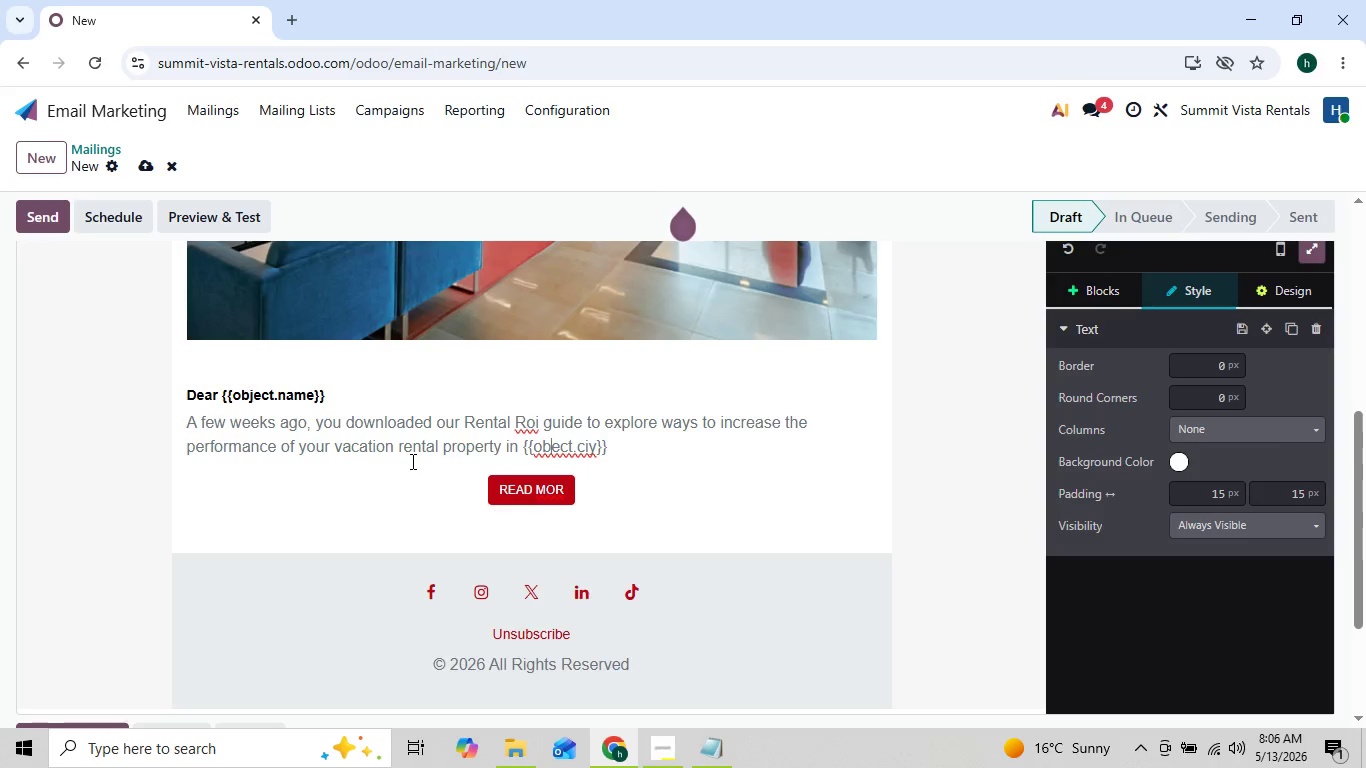 
key(ArrowLeft)
 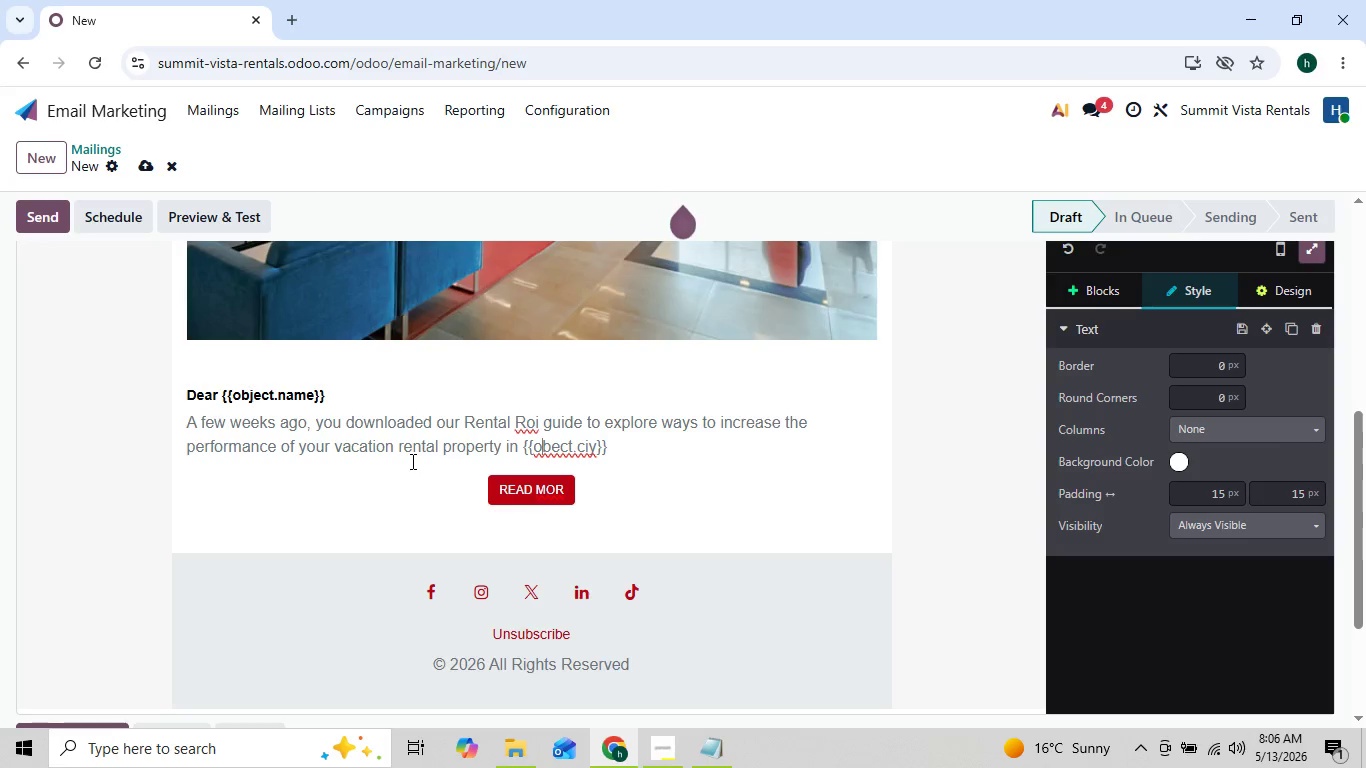 
key(ArrowRight)
 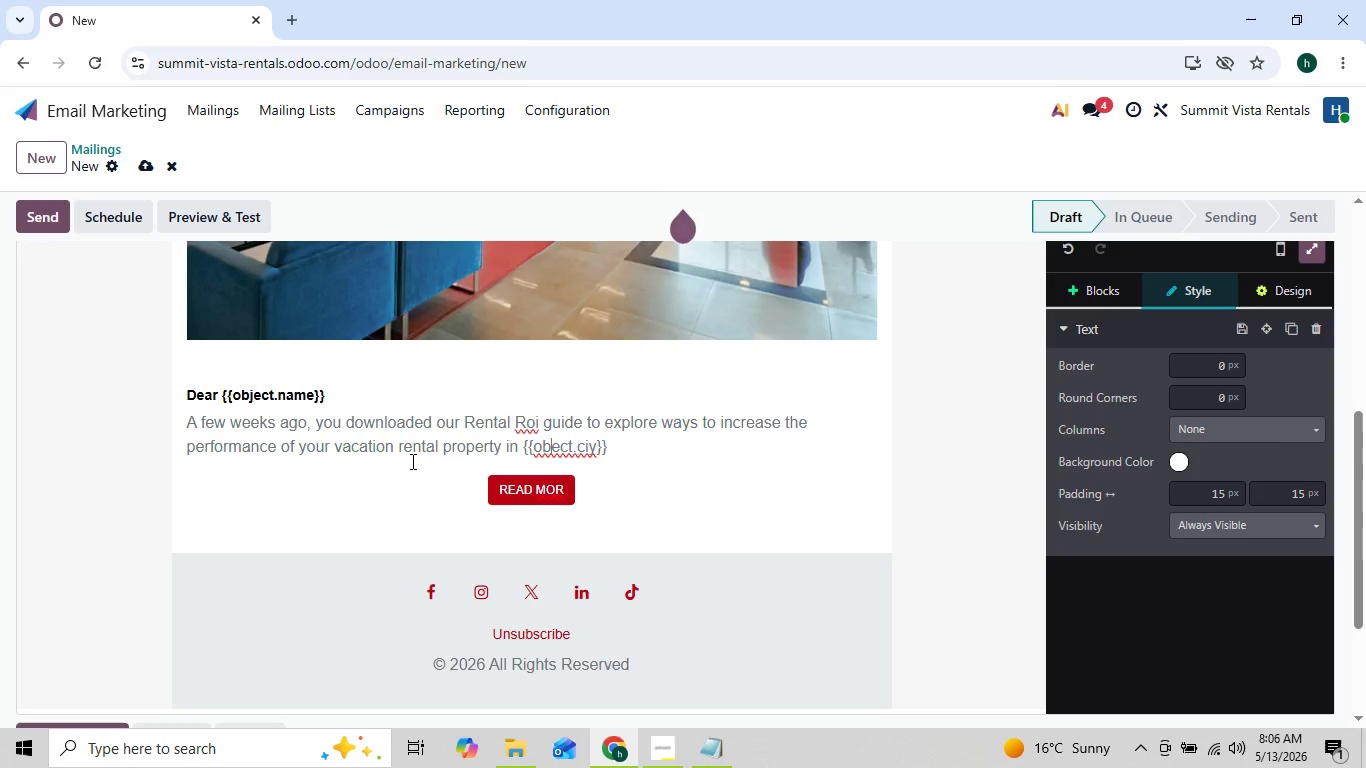 
key(J)
 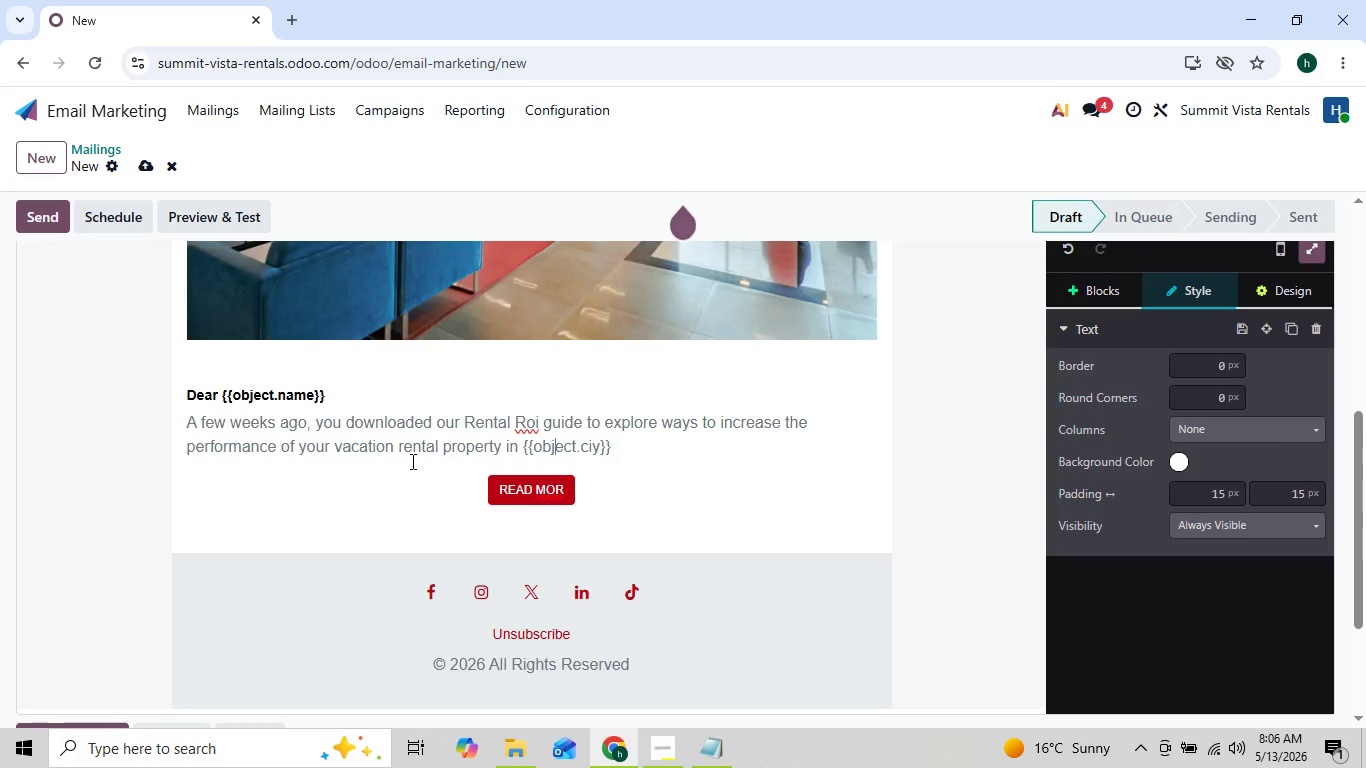 
key(ArrowRight)
 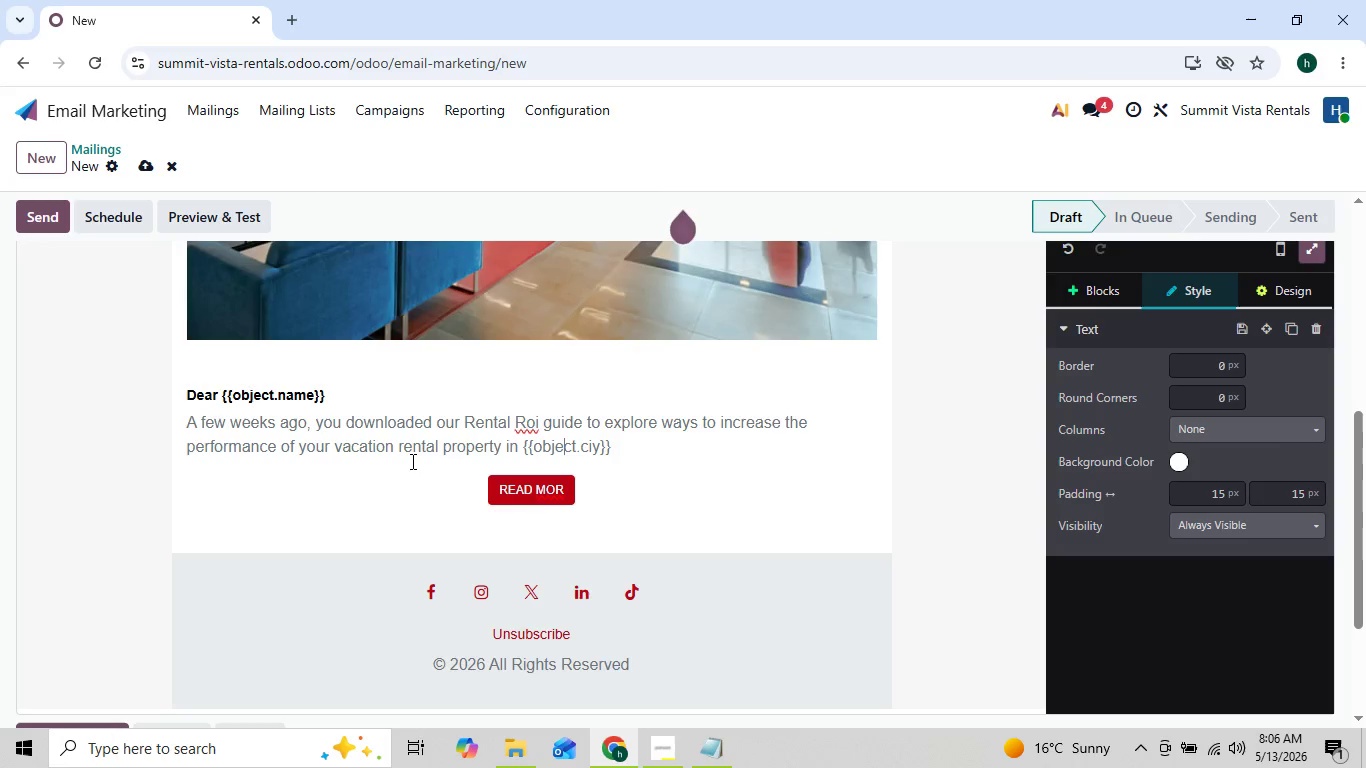 
key(ArrowRight)
 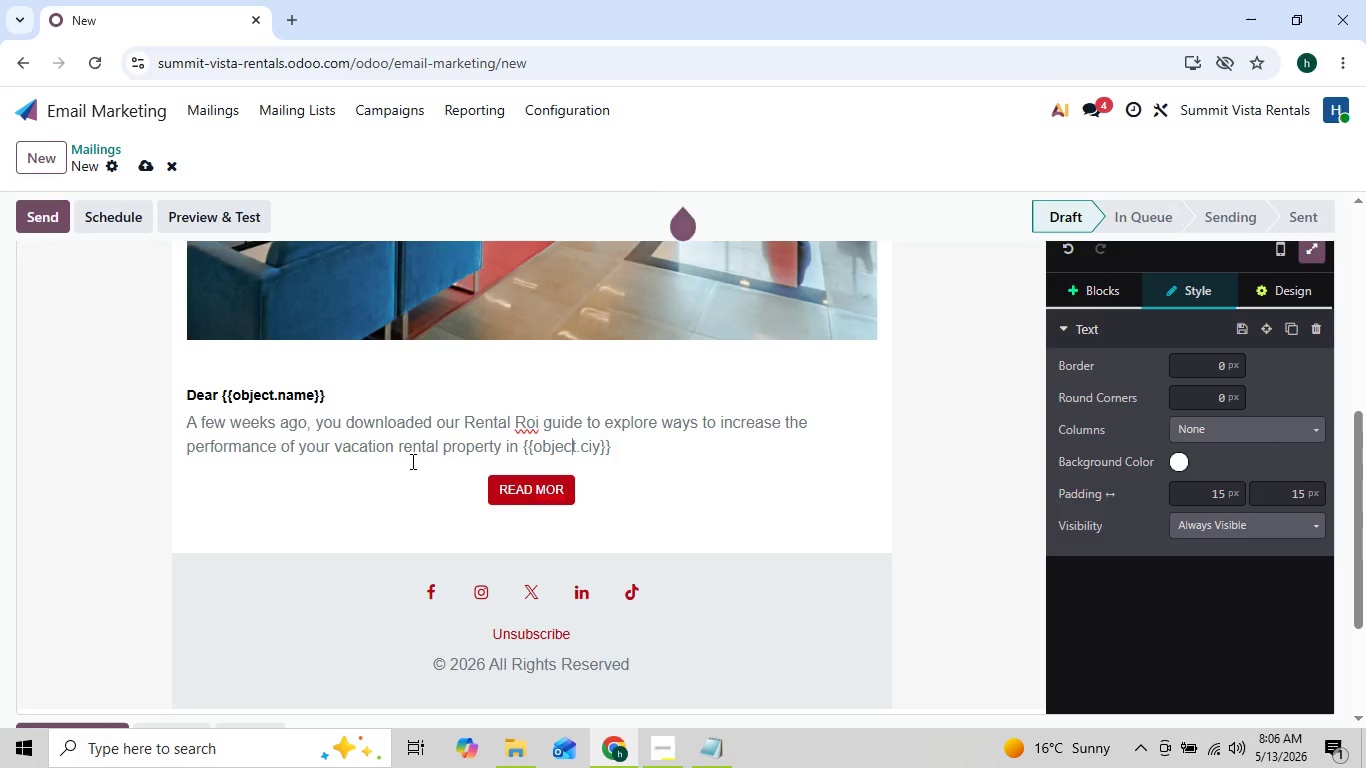 
key(ArrowRight)
 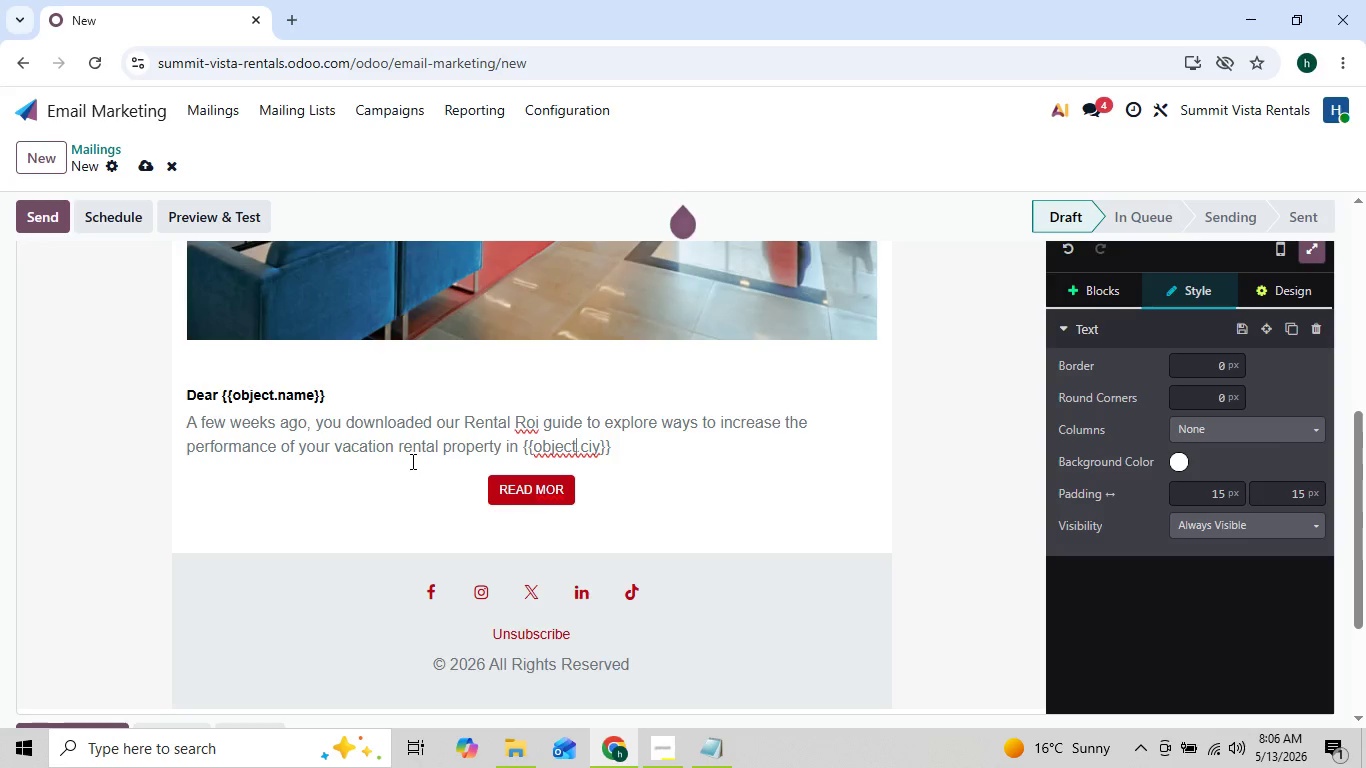 
key(ArrowRight)
 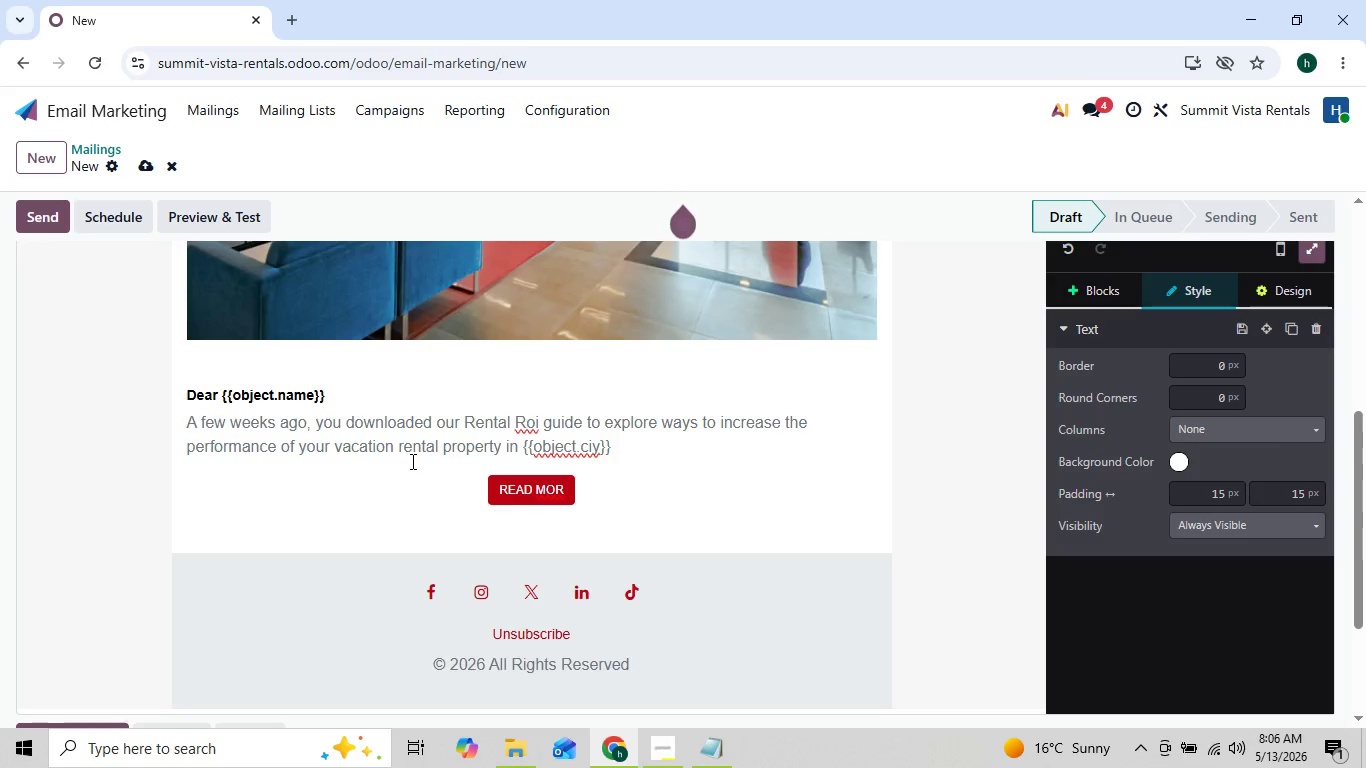 
key(ArrowRight)
 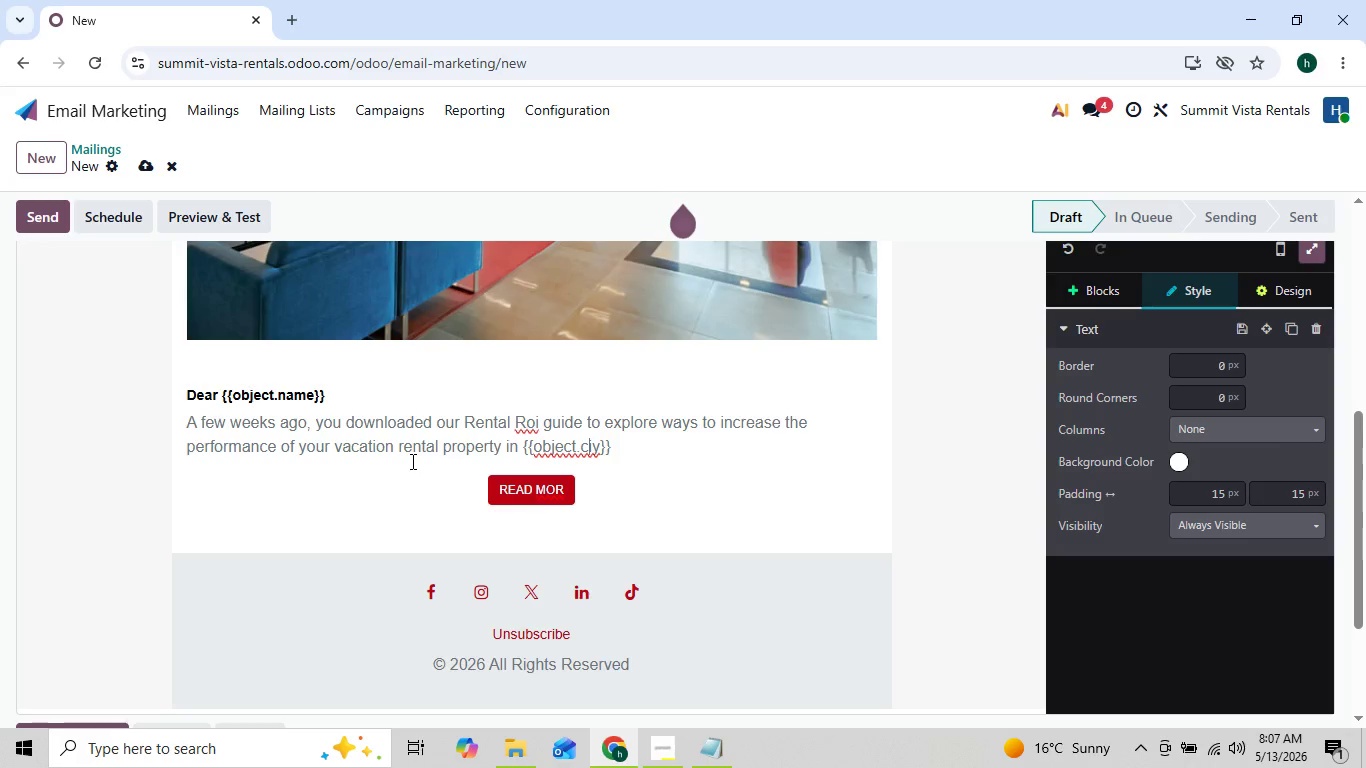 
key(ArrowRight)
 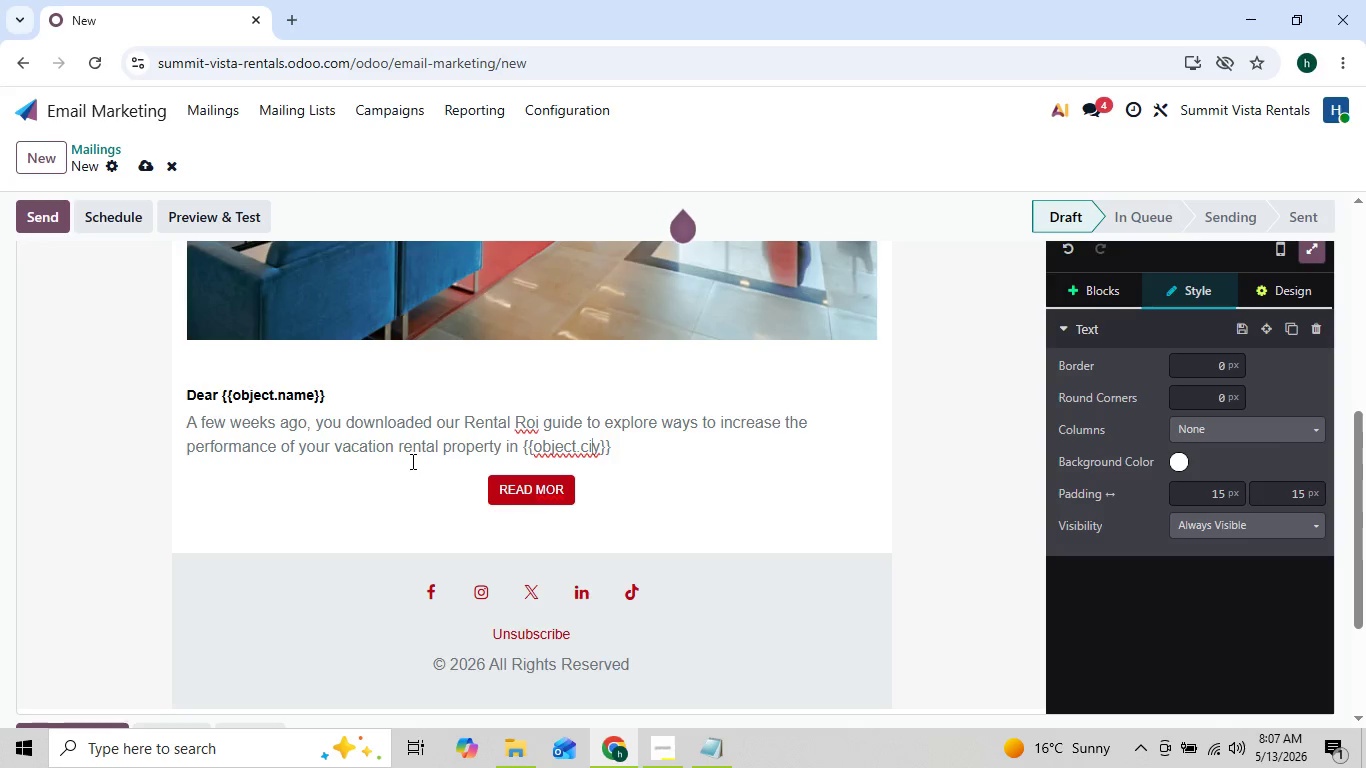 
key(ArrowRight)
 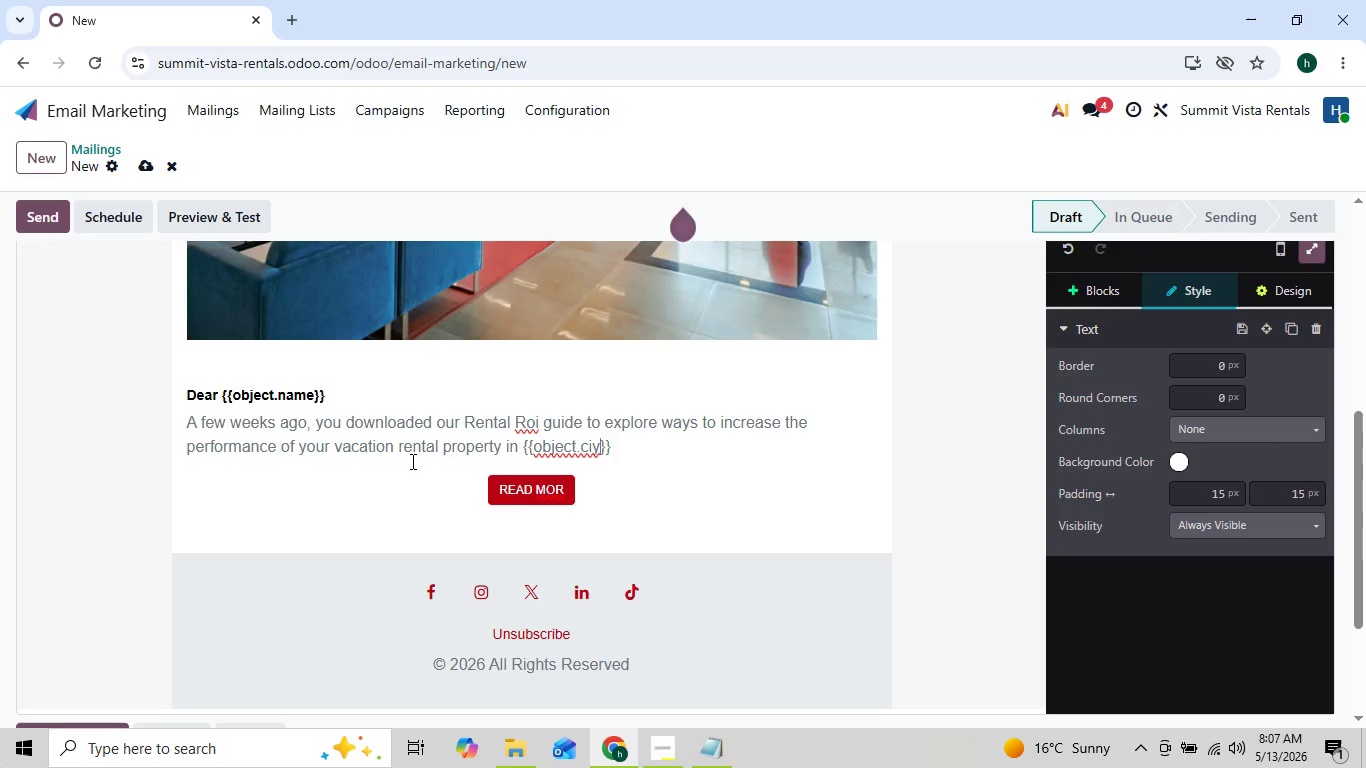 
key(ArrowRight)
 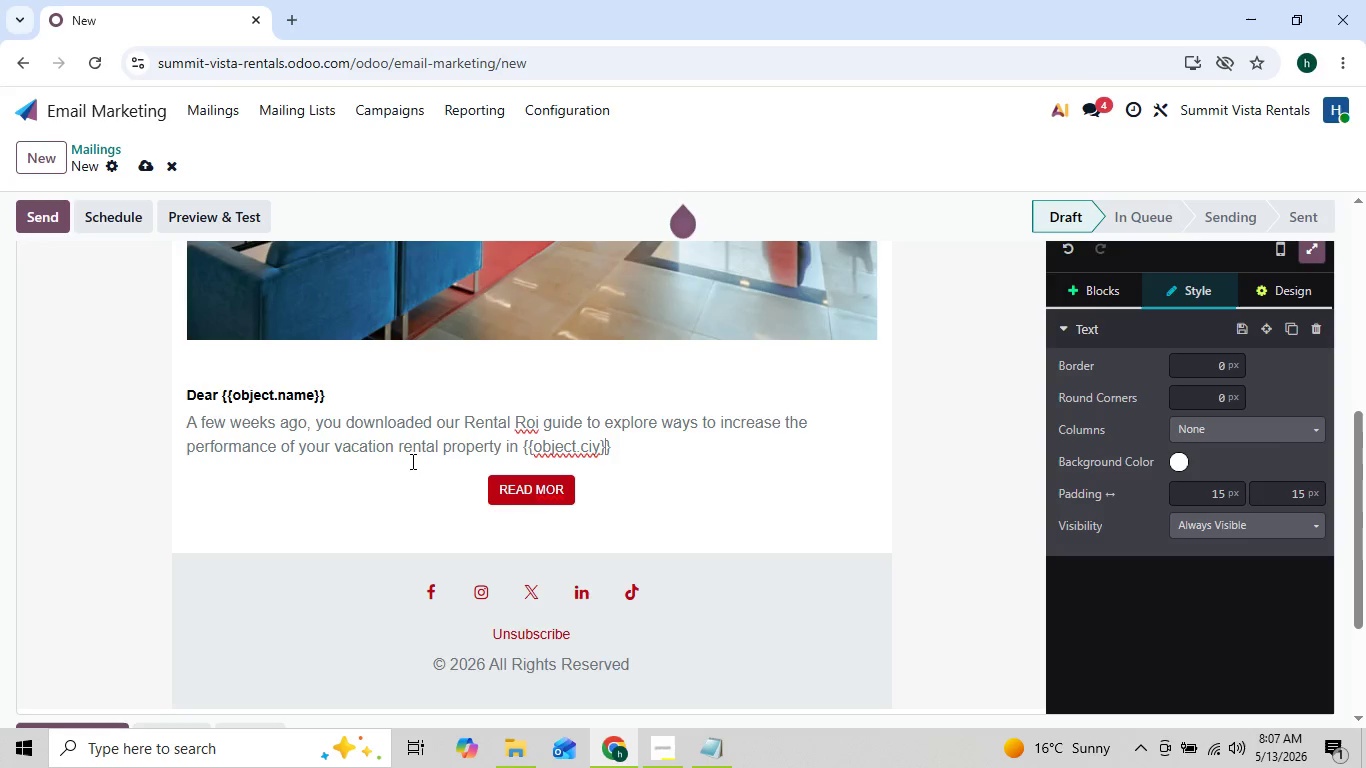 
key(ArrowRight)
 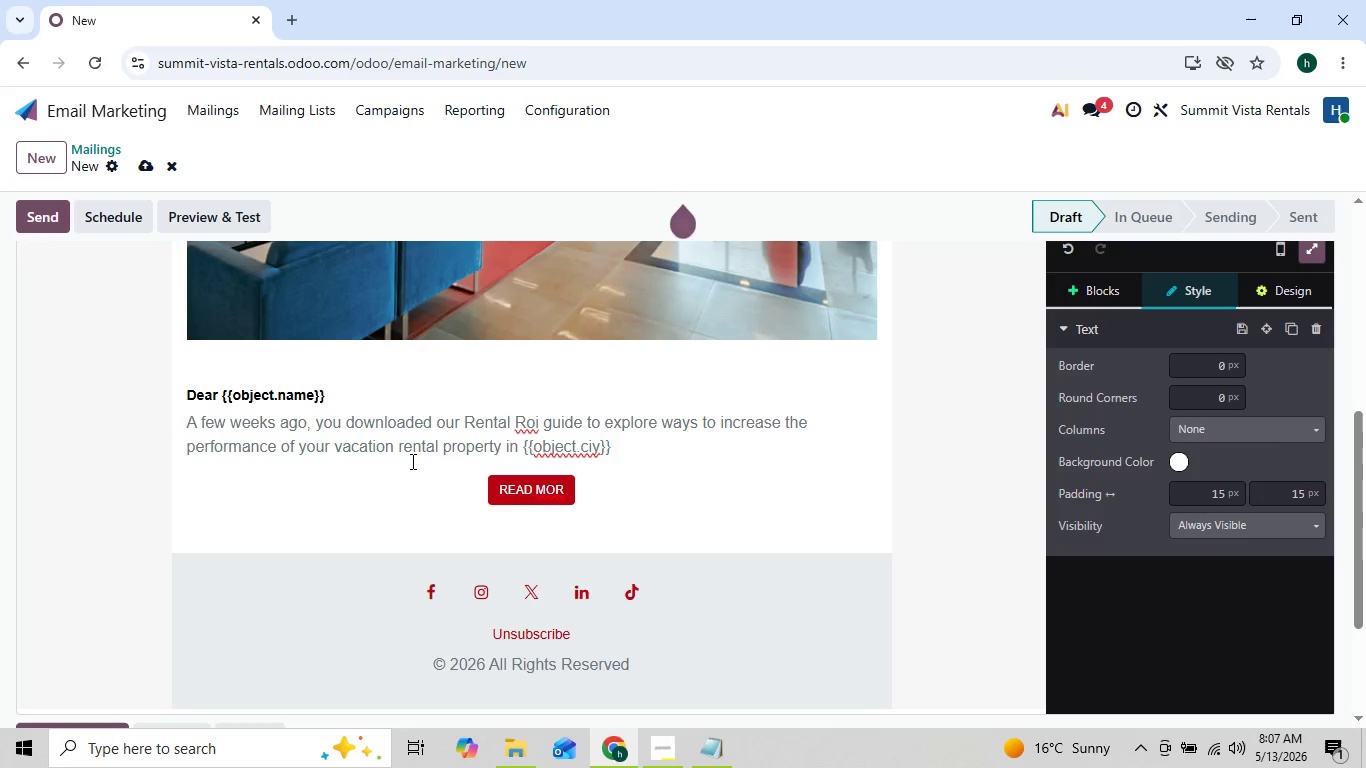 
key(ArrowLeft)
 